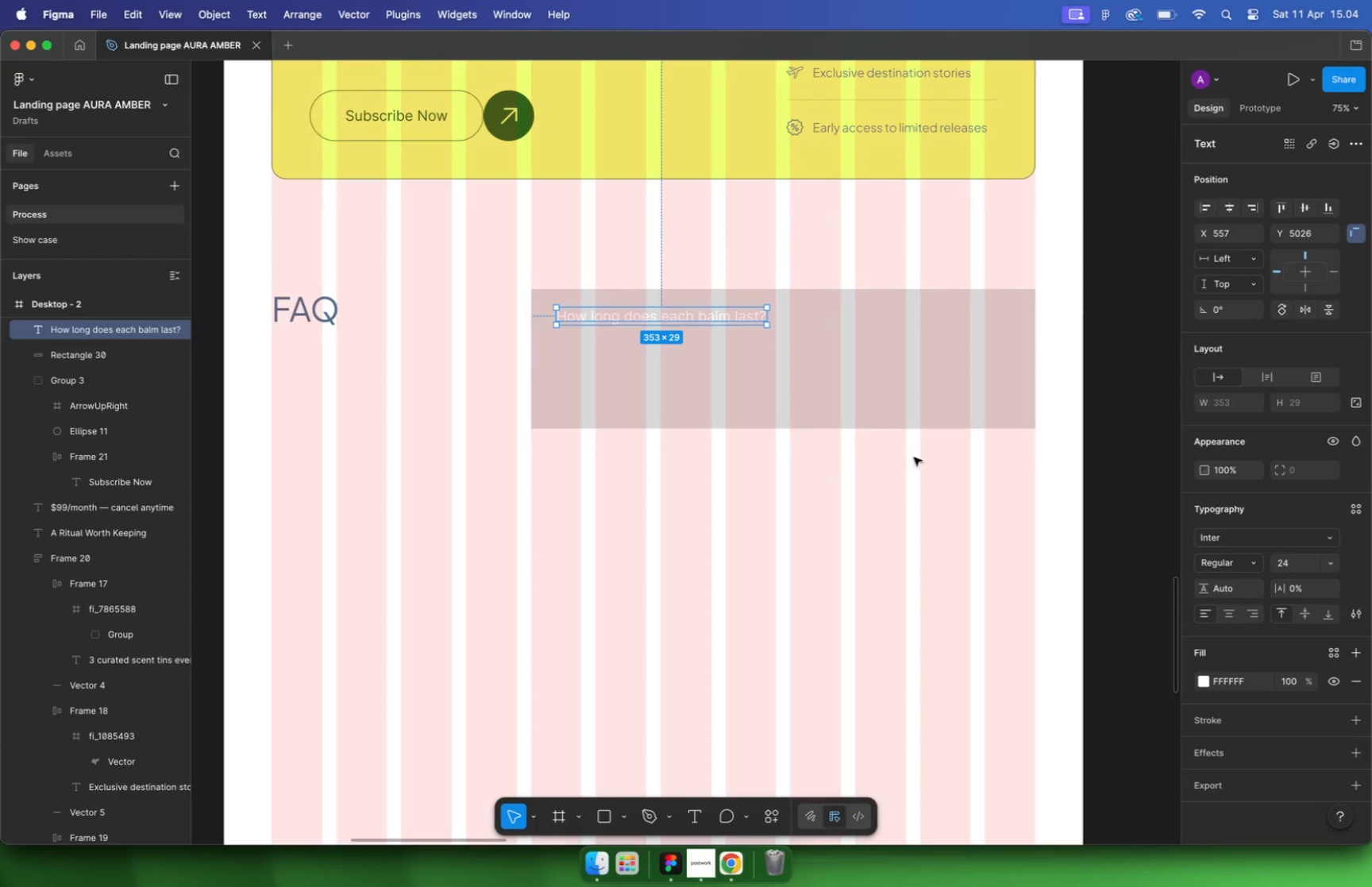 
hold_key(key=CommandLeft, duration=1.19)
scroll: coordinate [545, 320], scroll_direction: down, amount: 9.0
 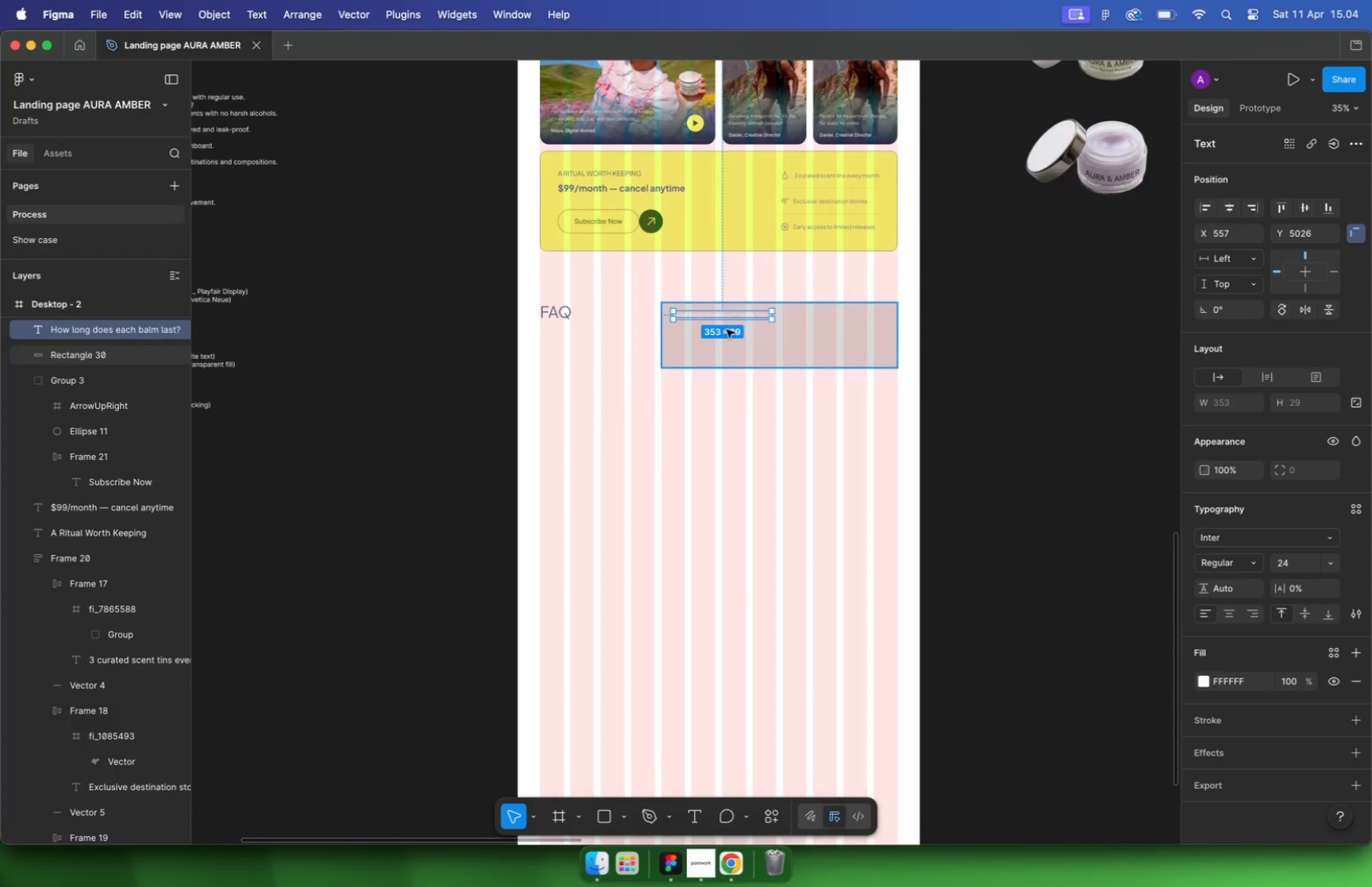 
scroll: coordinate [679, 317], scroll_direction: up, amount: 6.0
 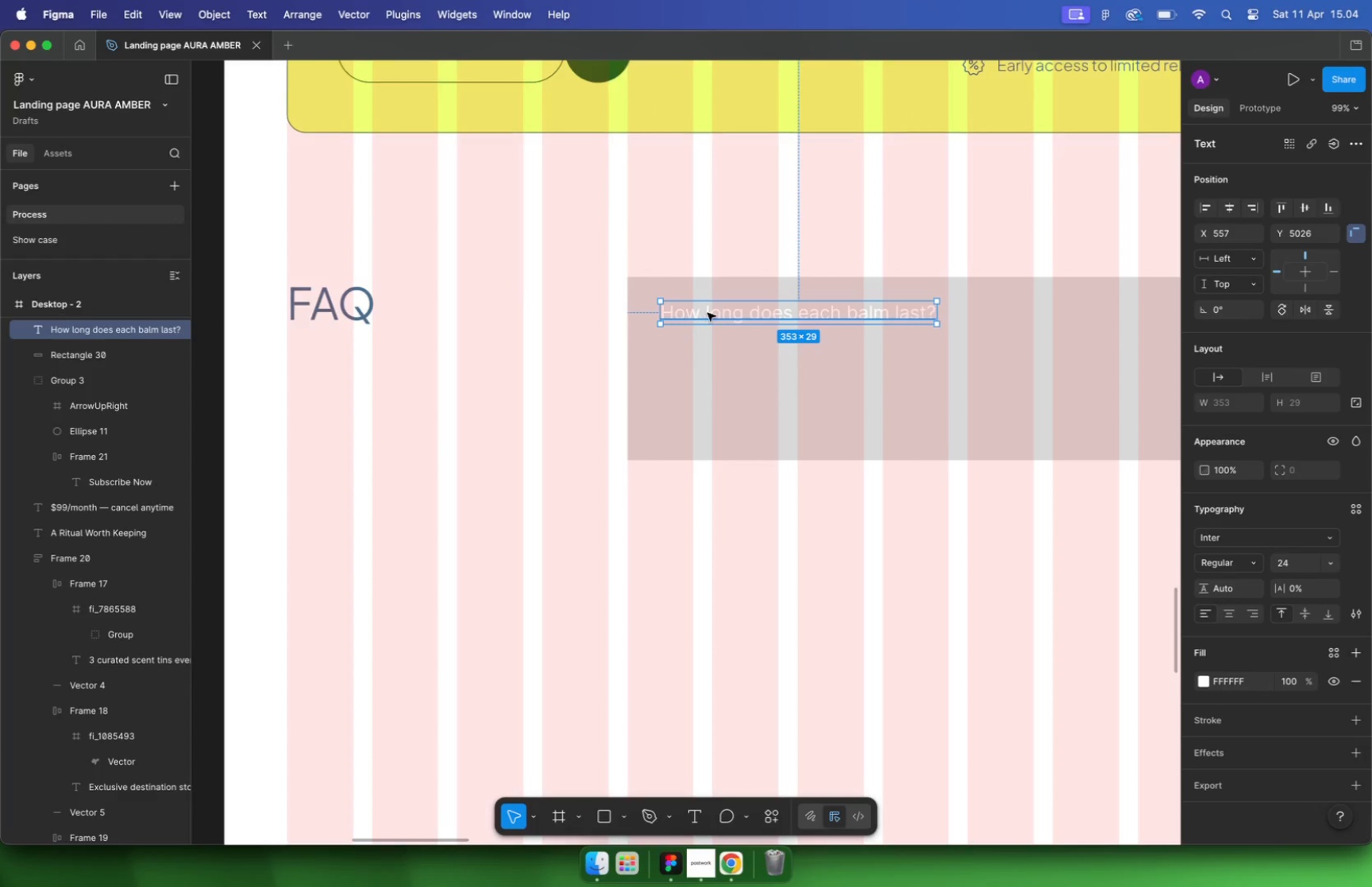 
left_click([1206, 681])
 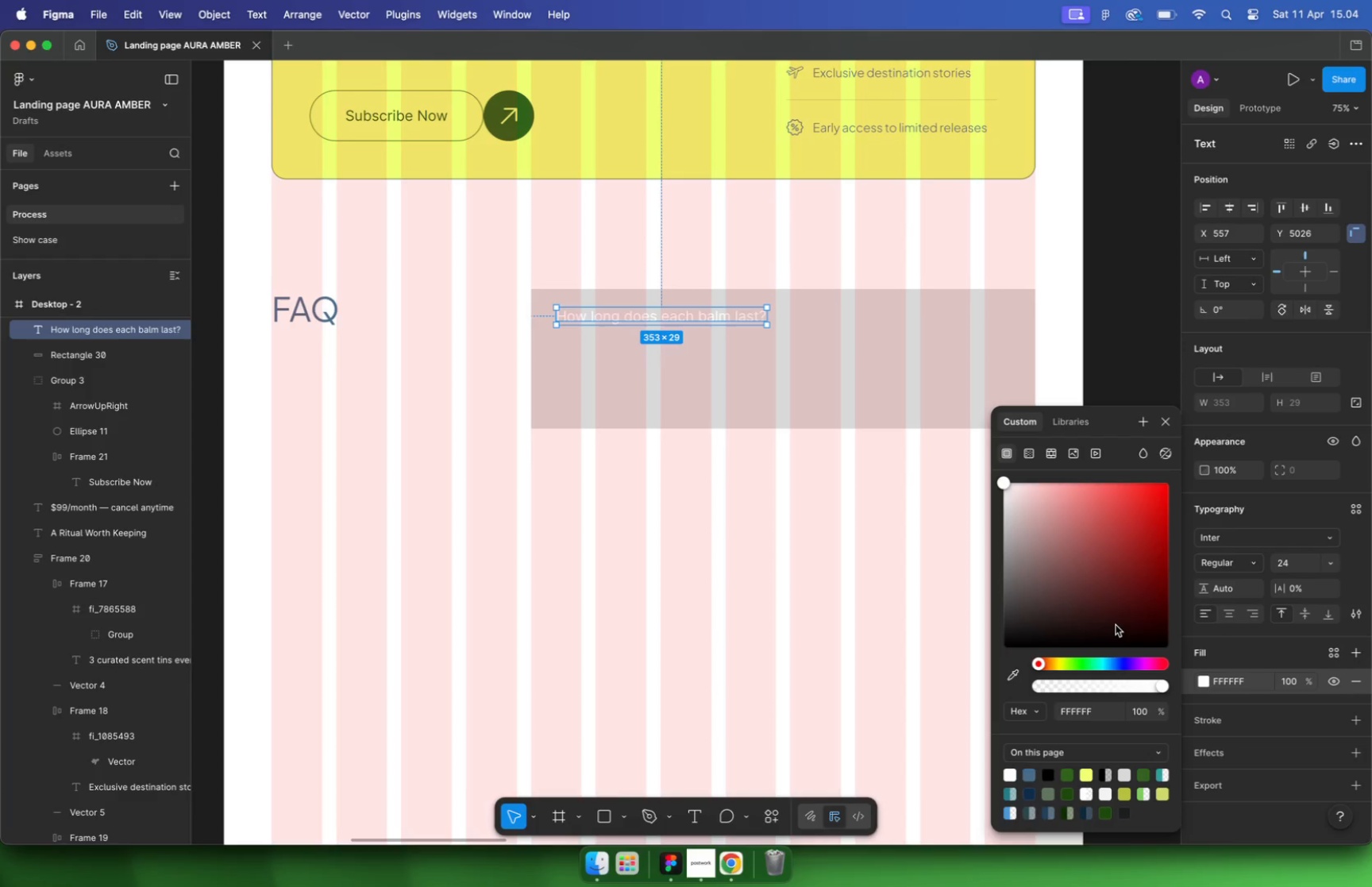 
left_click([1067, 772])
 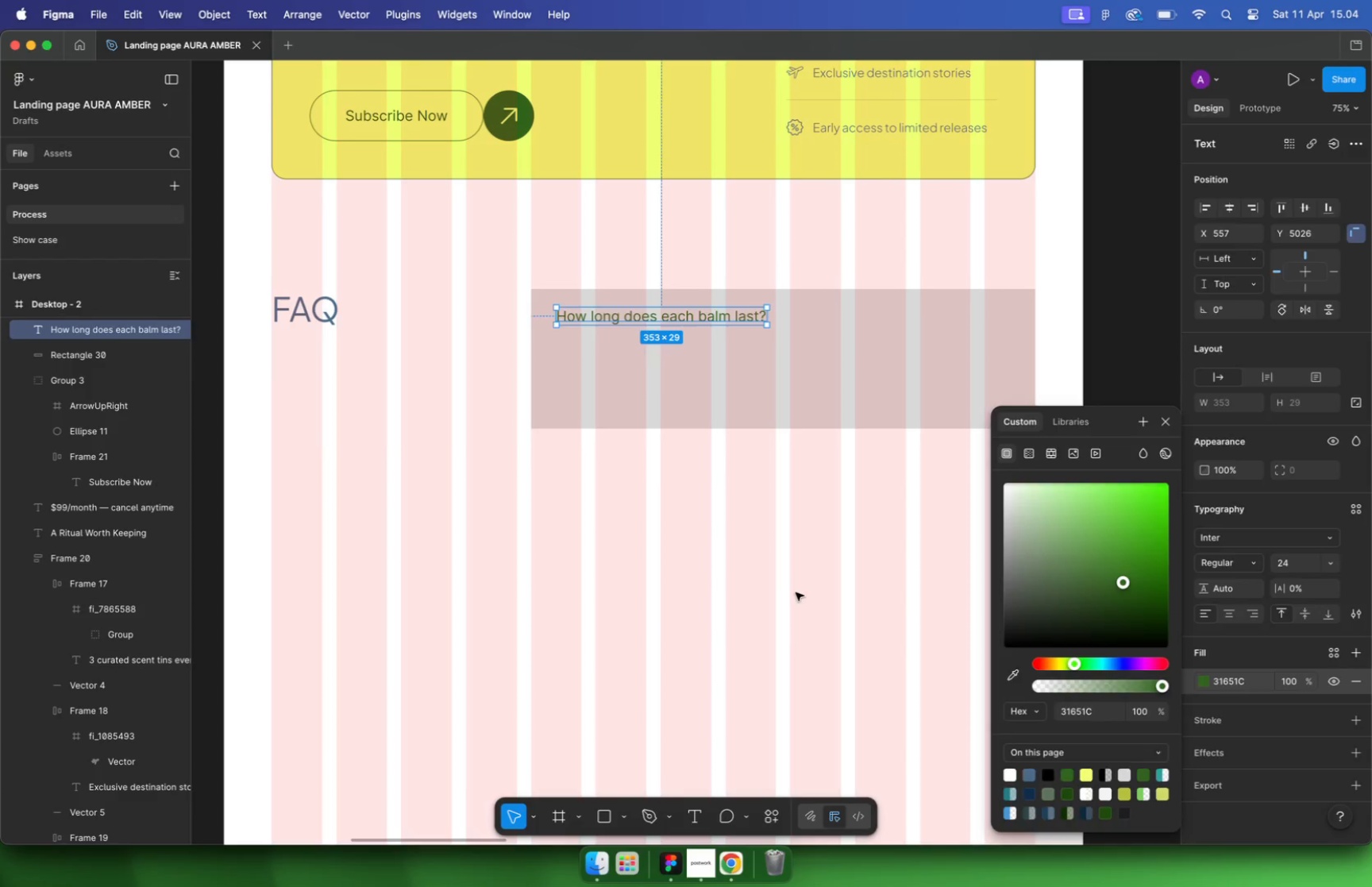 
hold_key(key=CommandLeft, duration=1.55)
scroll: coordinate [797, 507], scroll_direction: down, amount: 5.0
 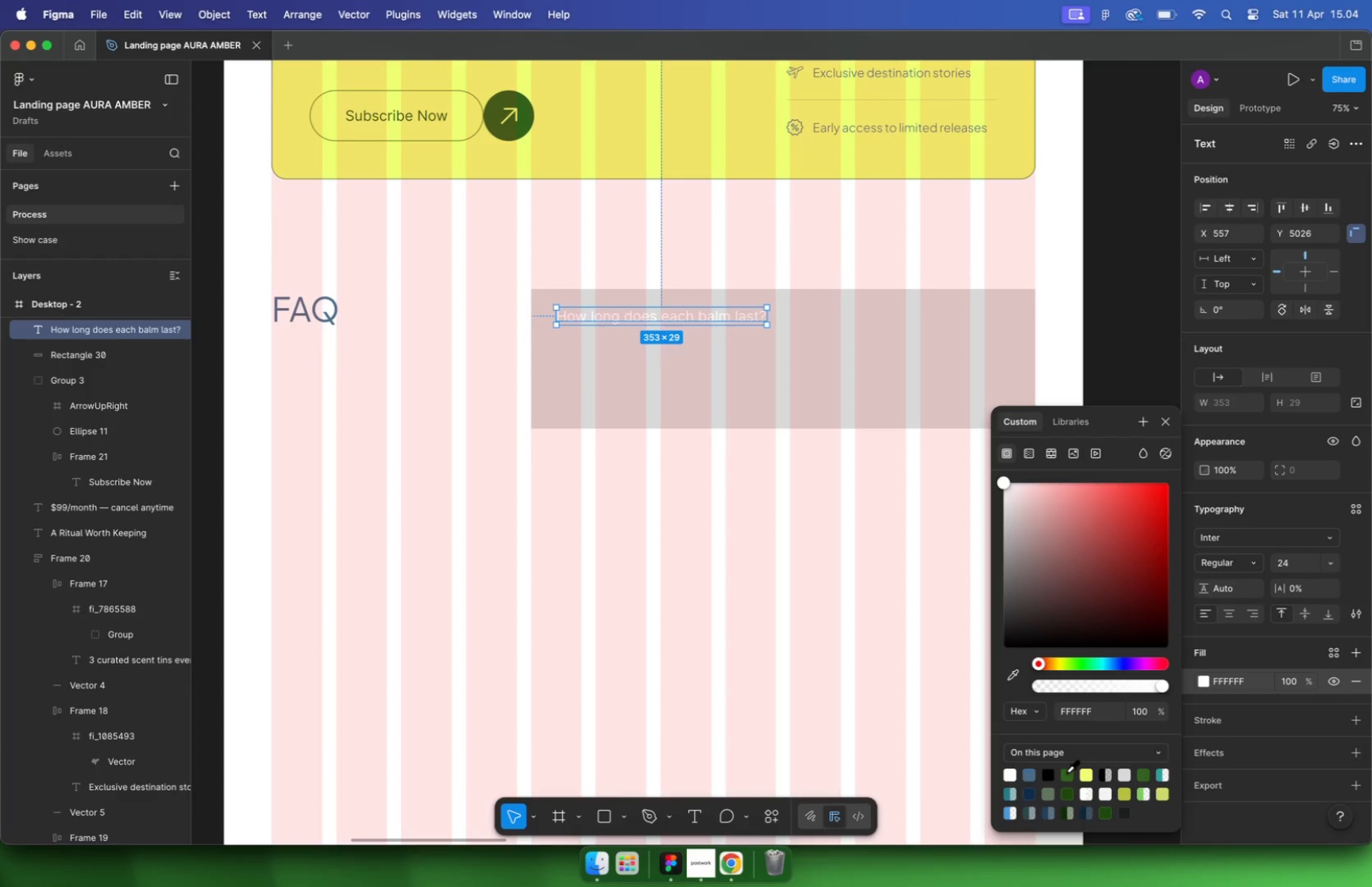 
left_click([872, 341])
 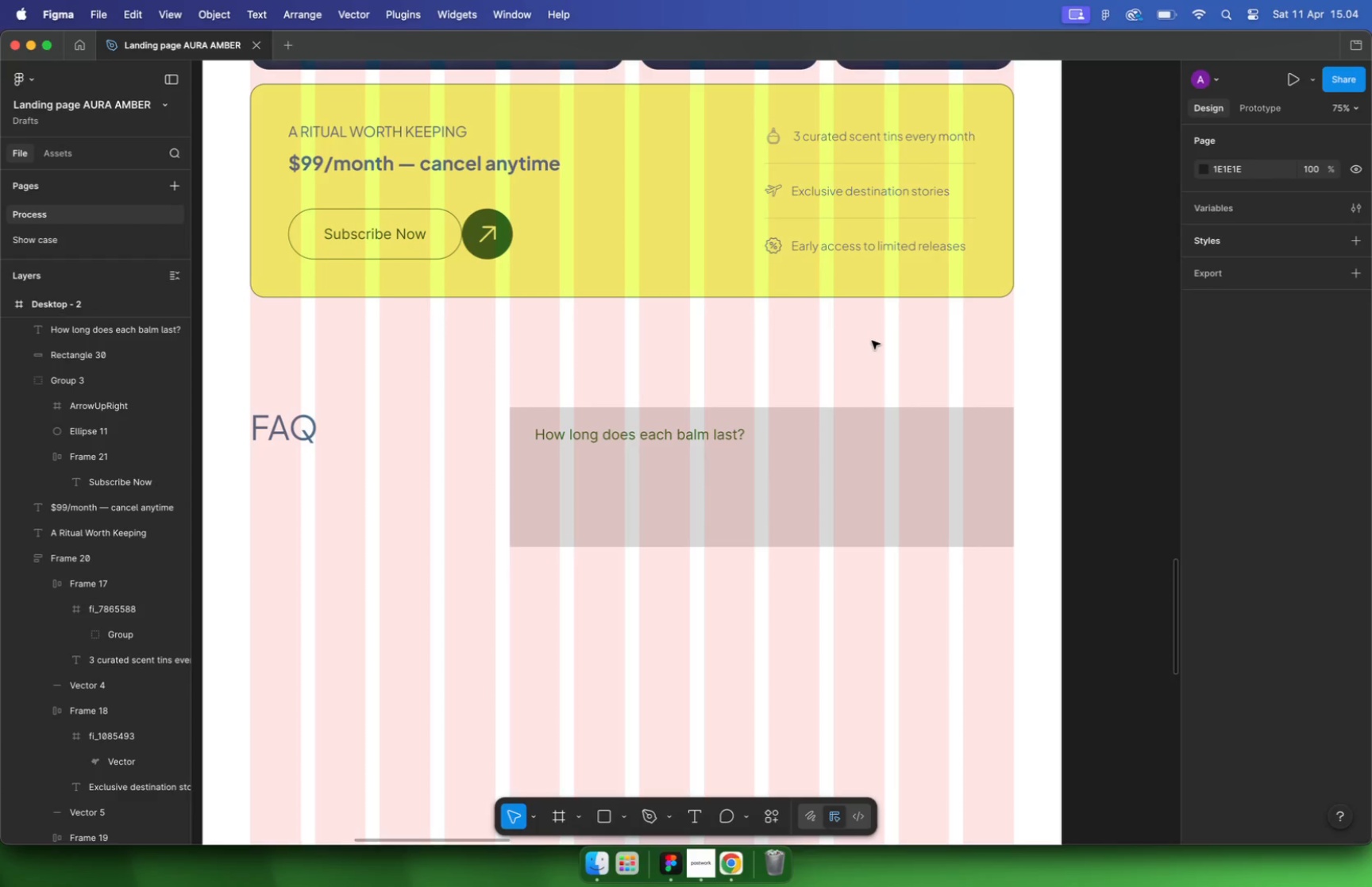 
scroll: coordinate [837, 283], scroll_direction: up, amount: 5.0
 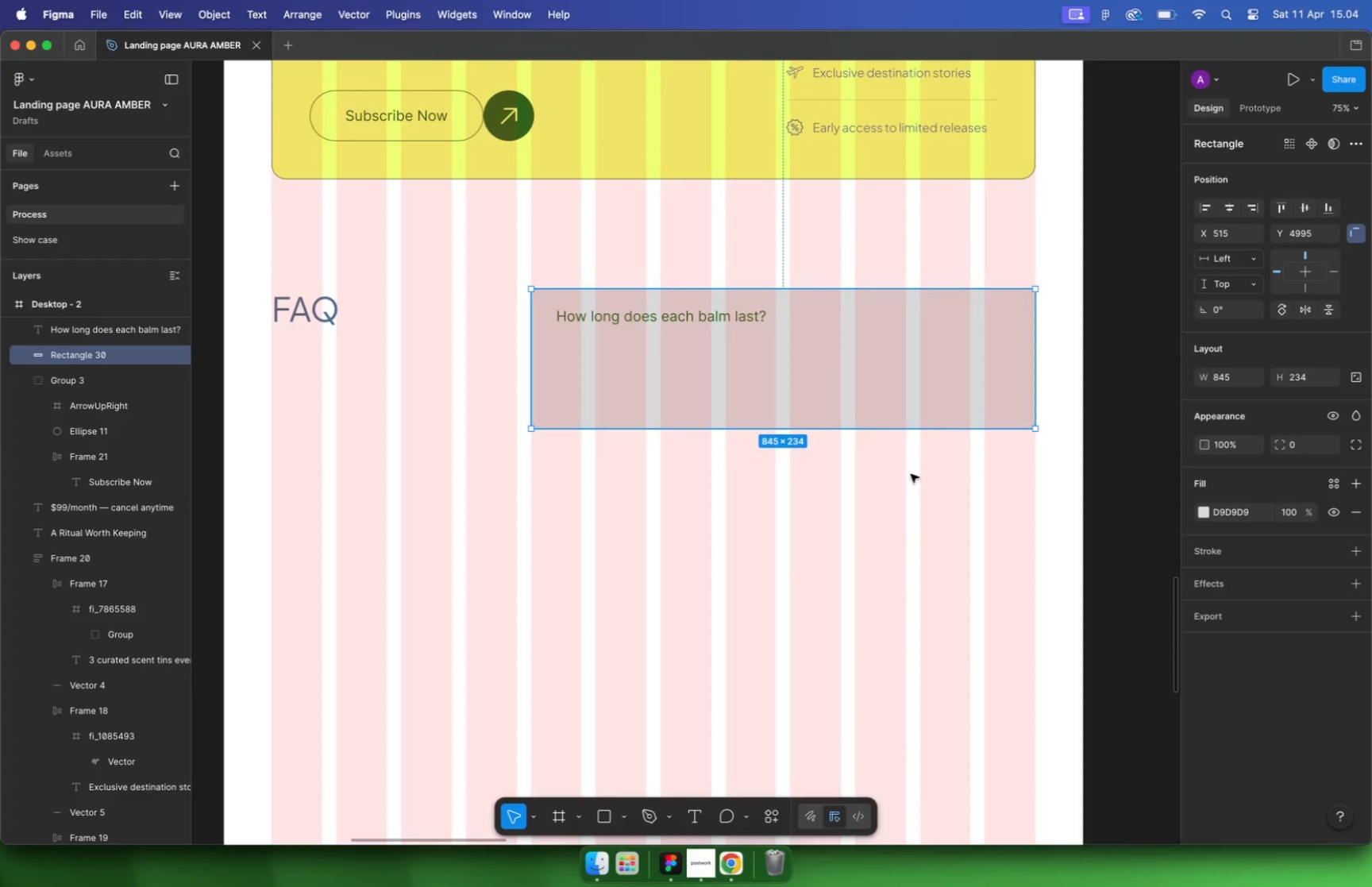 
key(Control+G)
 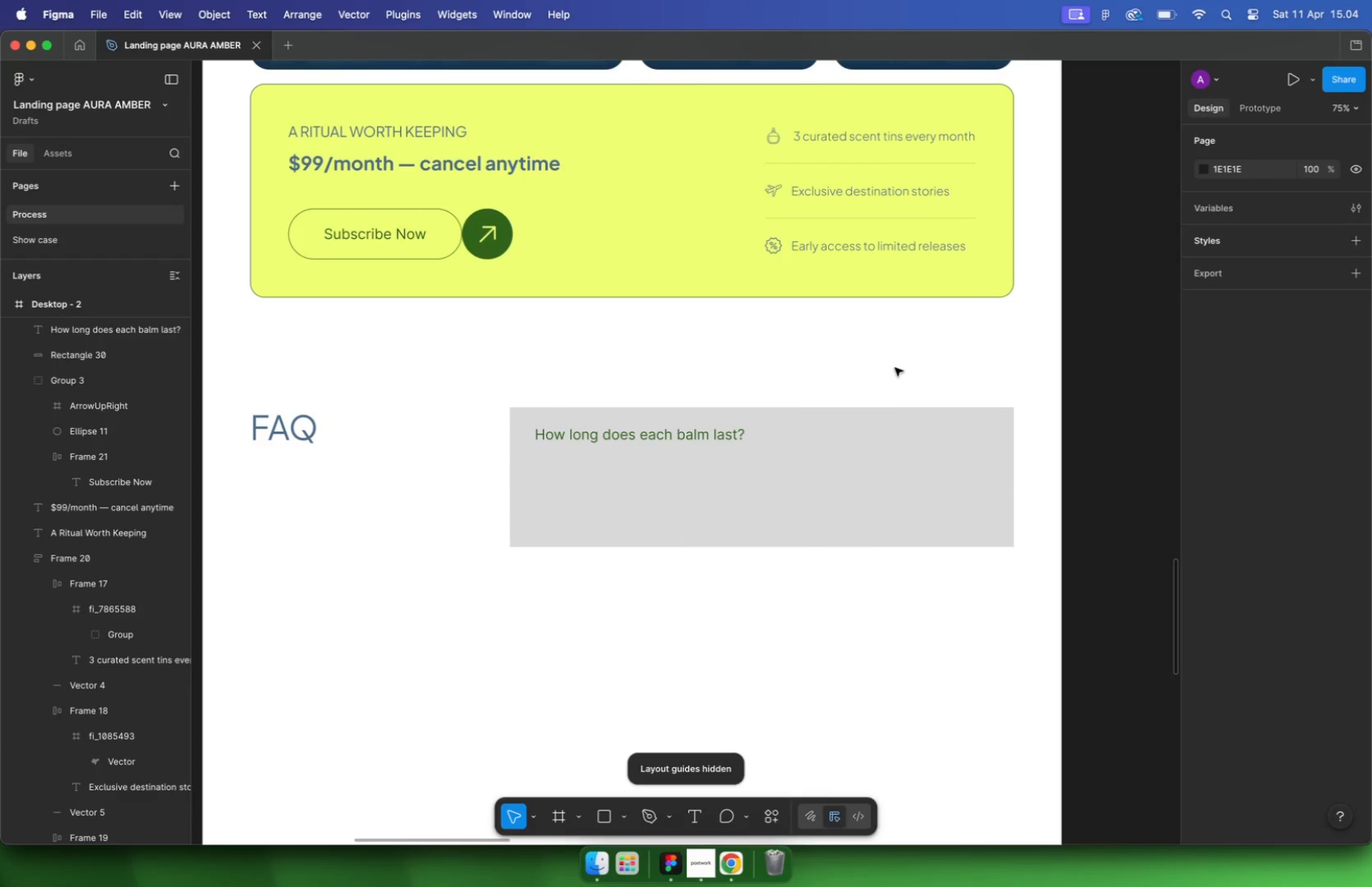 
left_click([668, 447])
 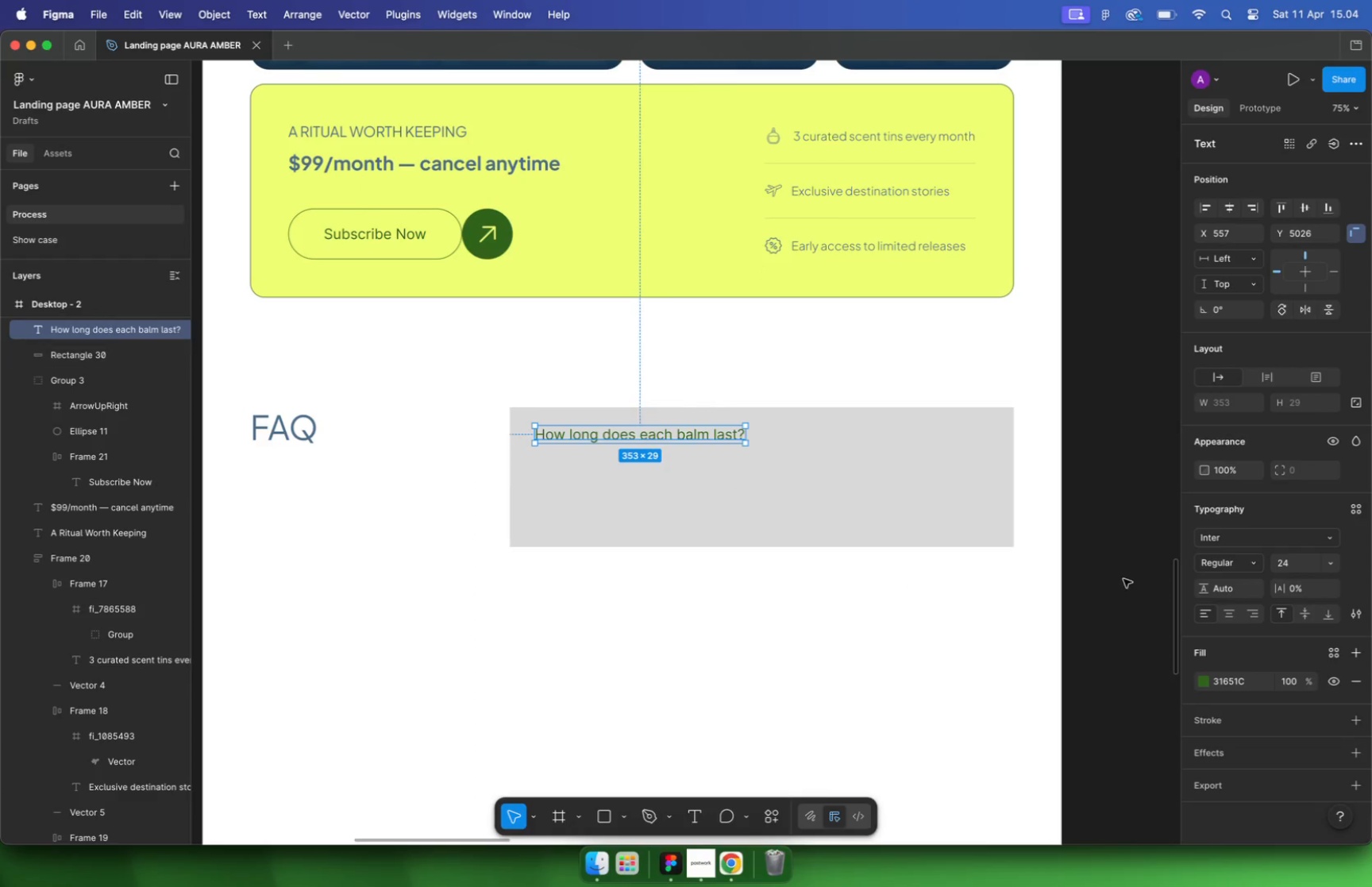 
left_click([1201, 685])
 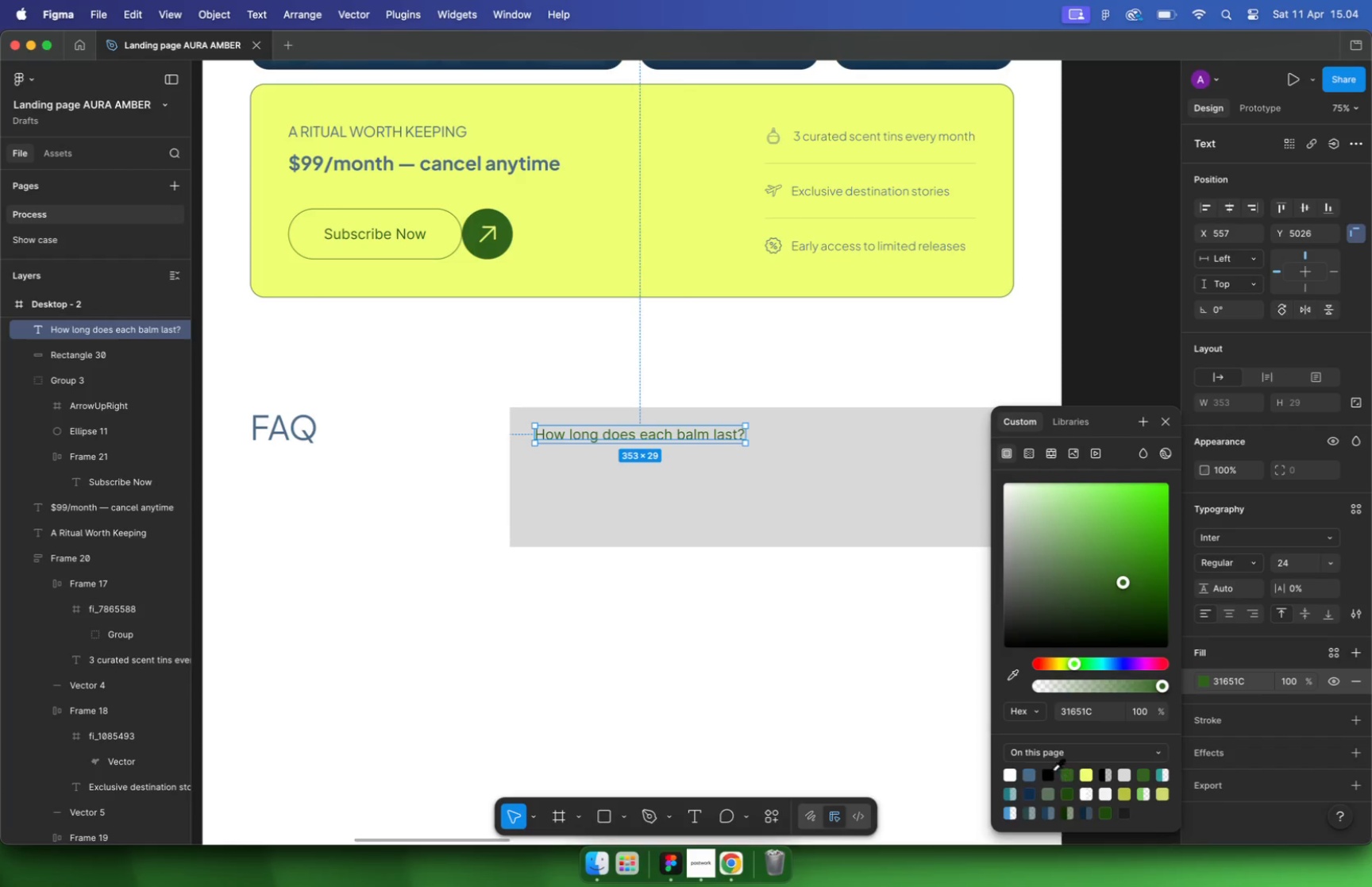 
left_click([1032, 775])
 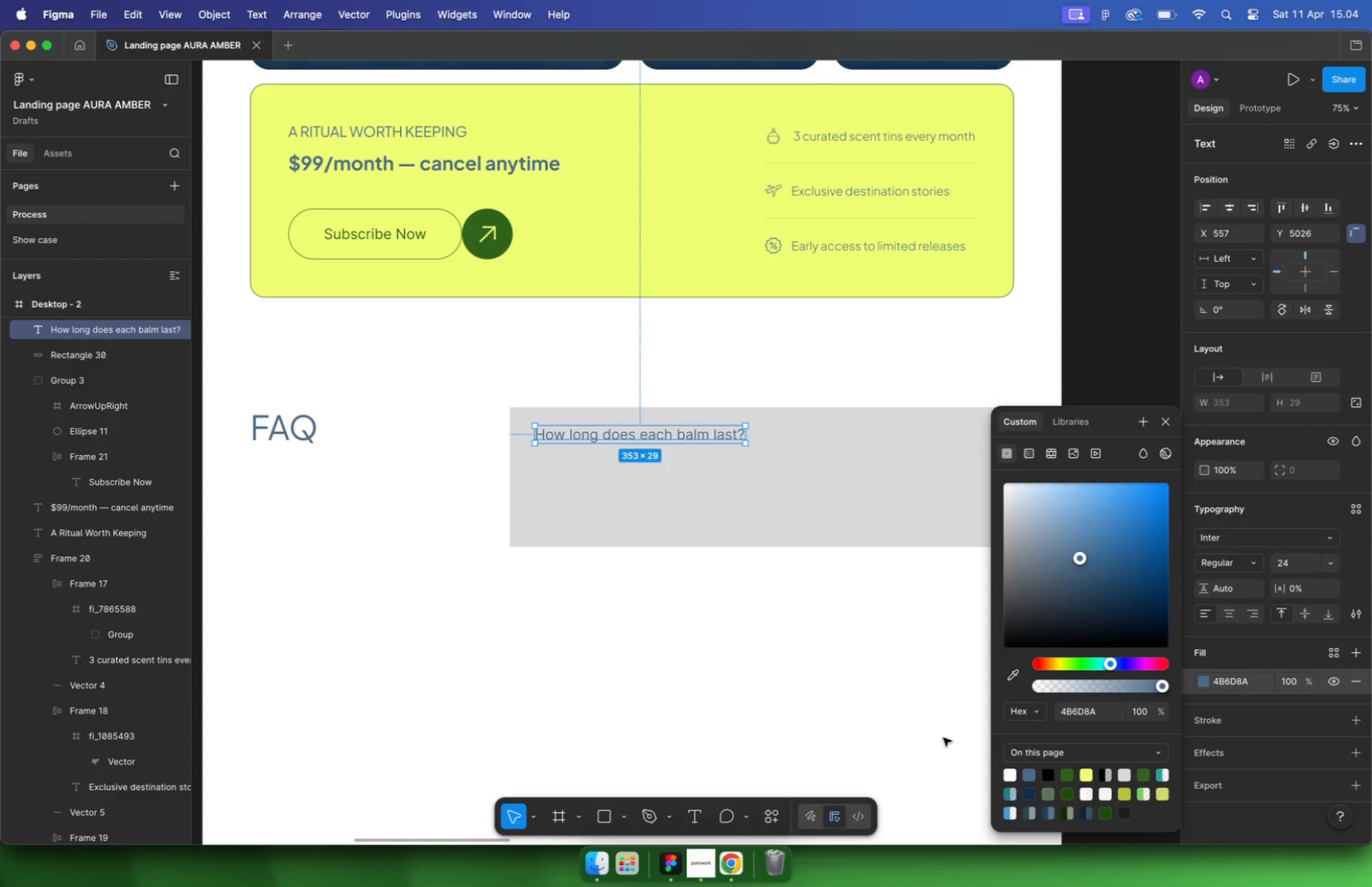 
left_click([831, 682])
 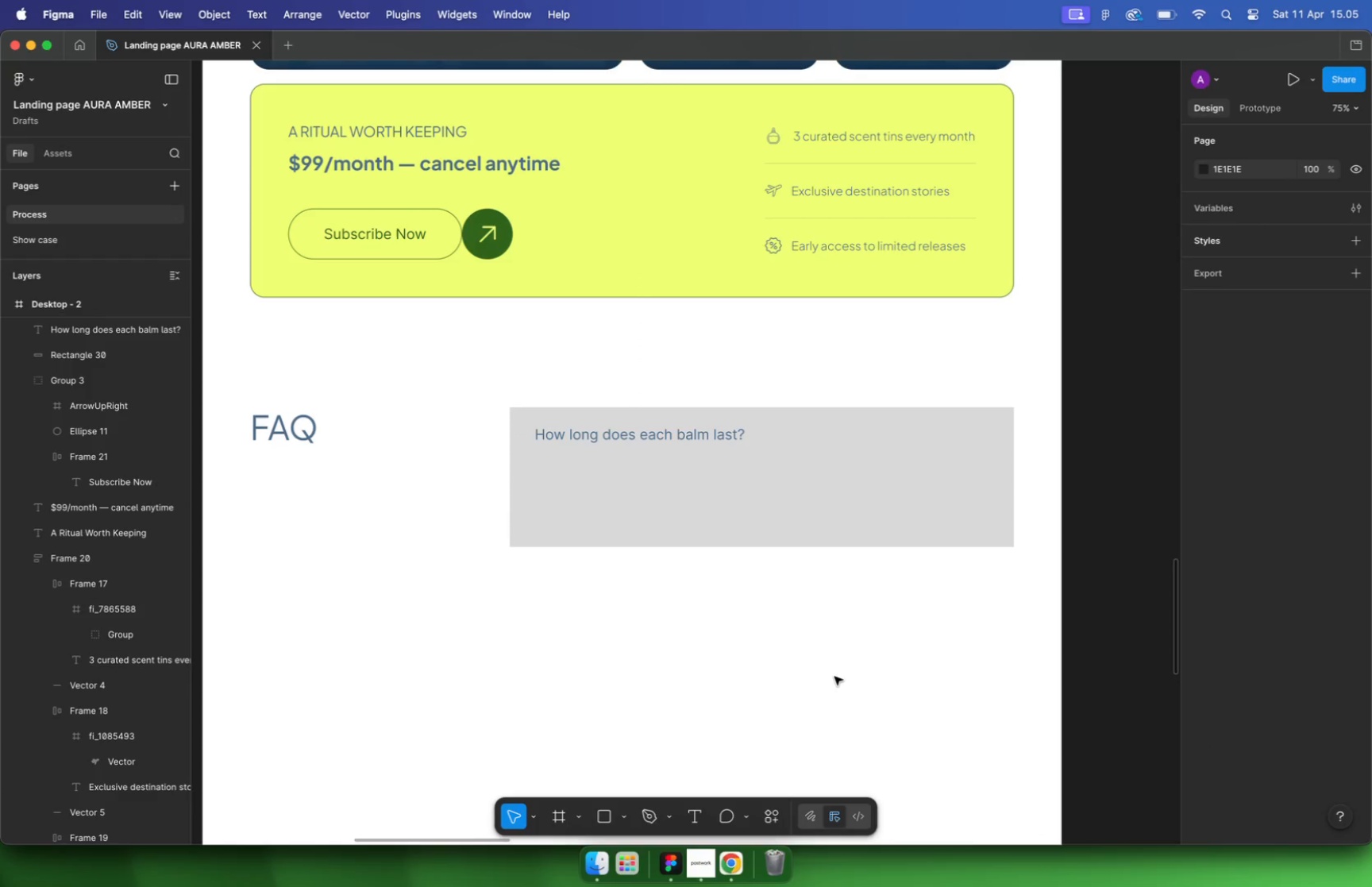 
left_click([815, 518])
 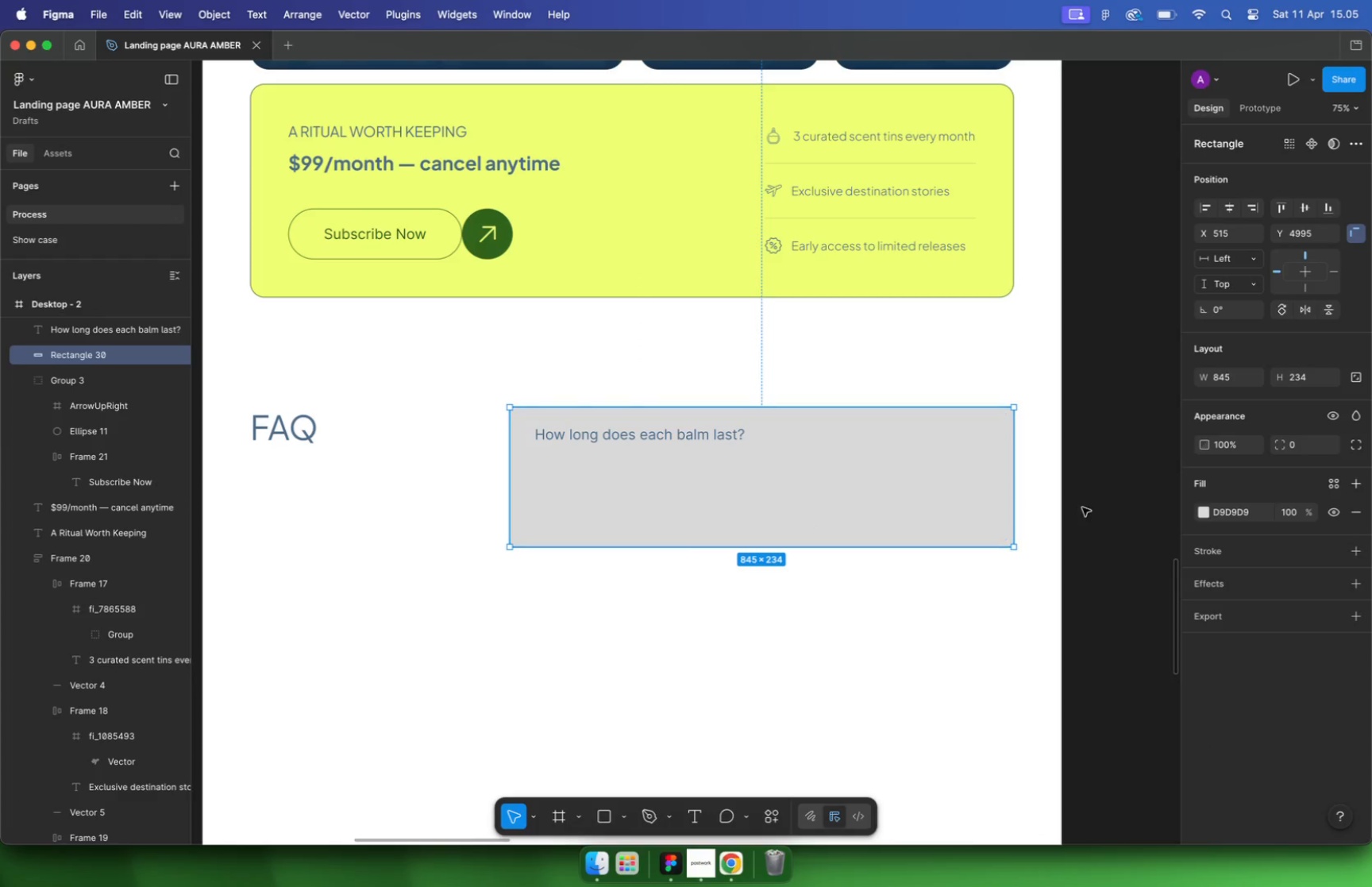 
left_click([1202, 511])
 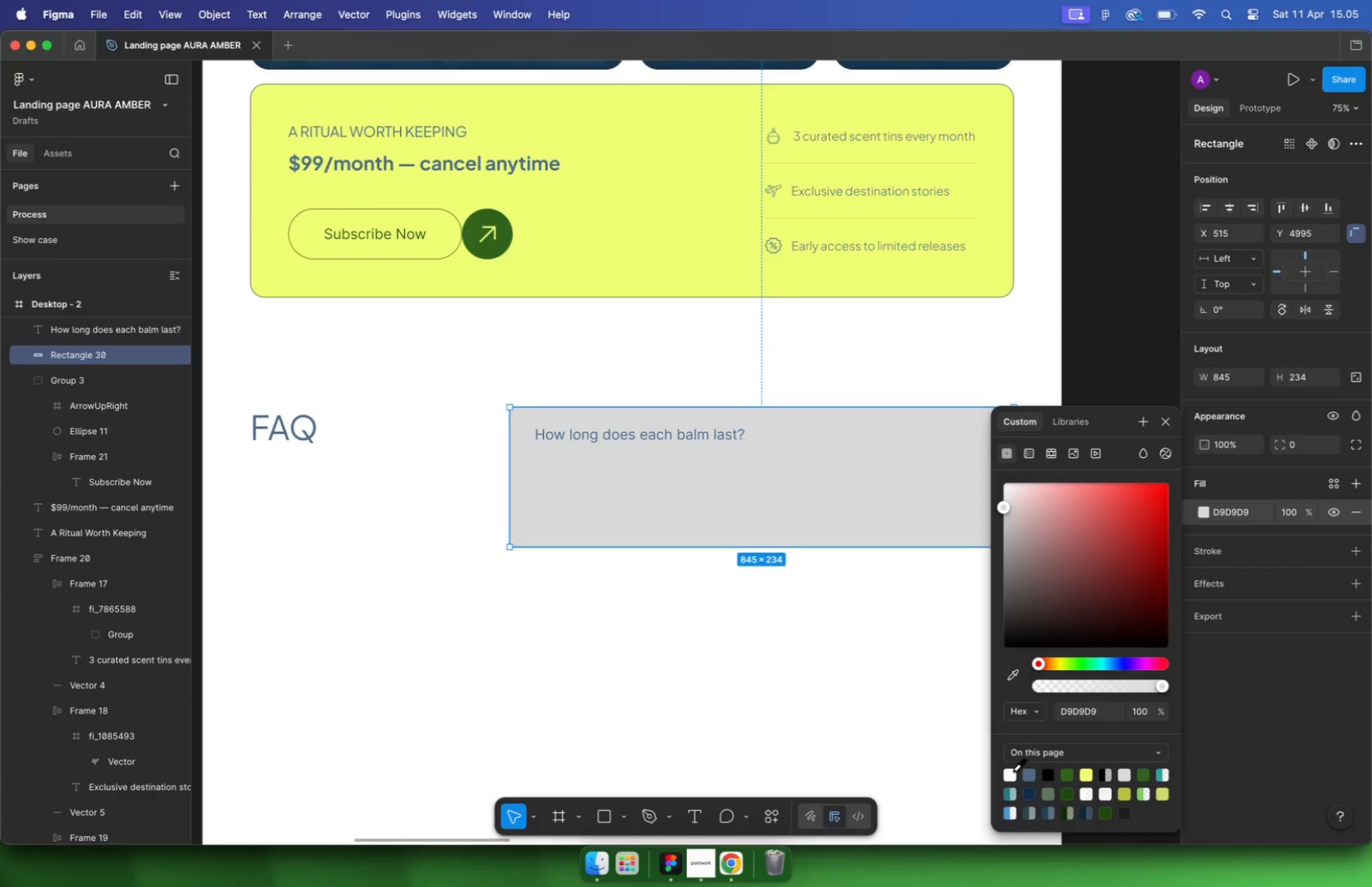 
double_click([804, 621])
 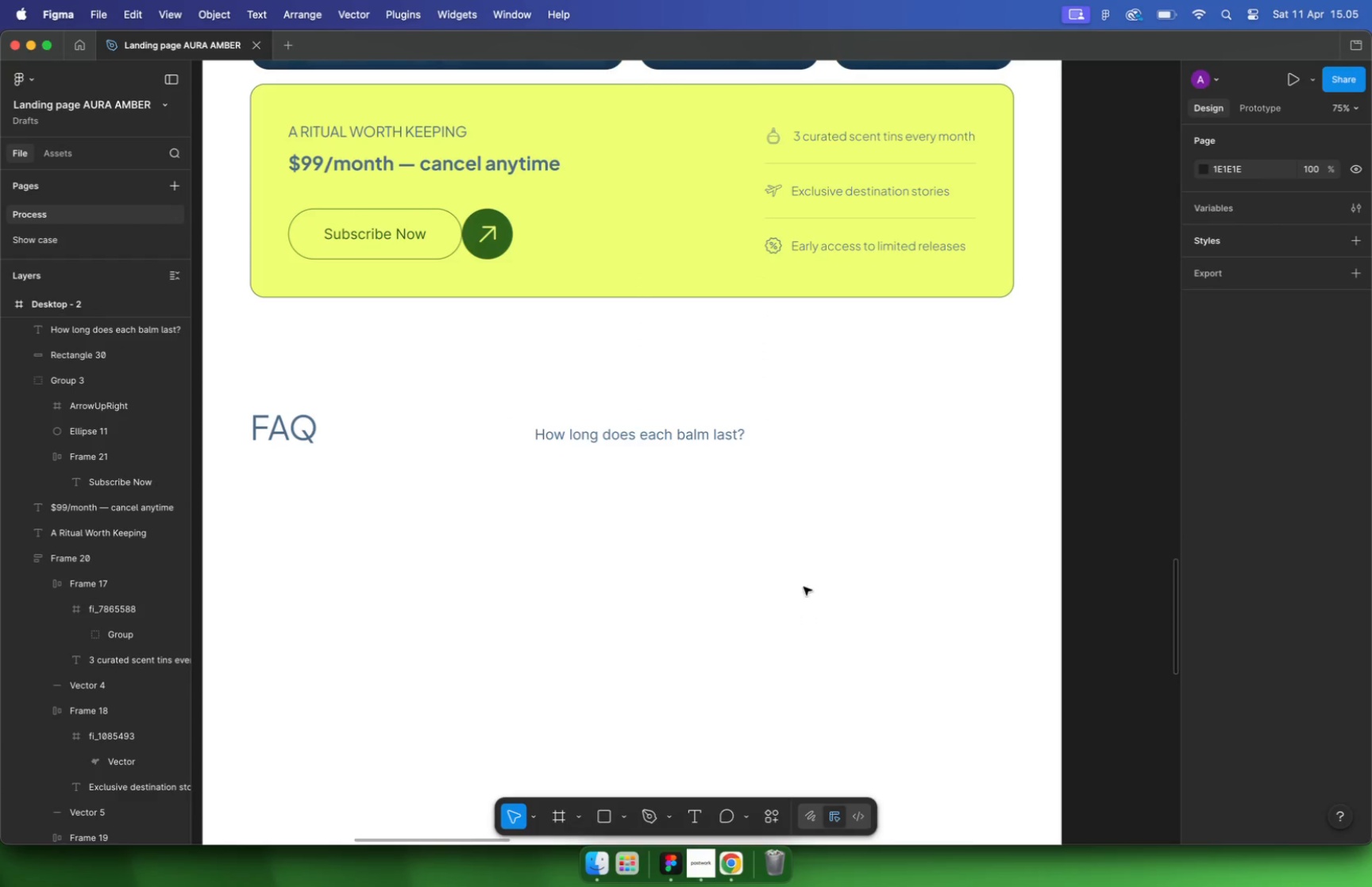 
left_click([815, 499])
 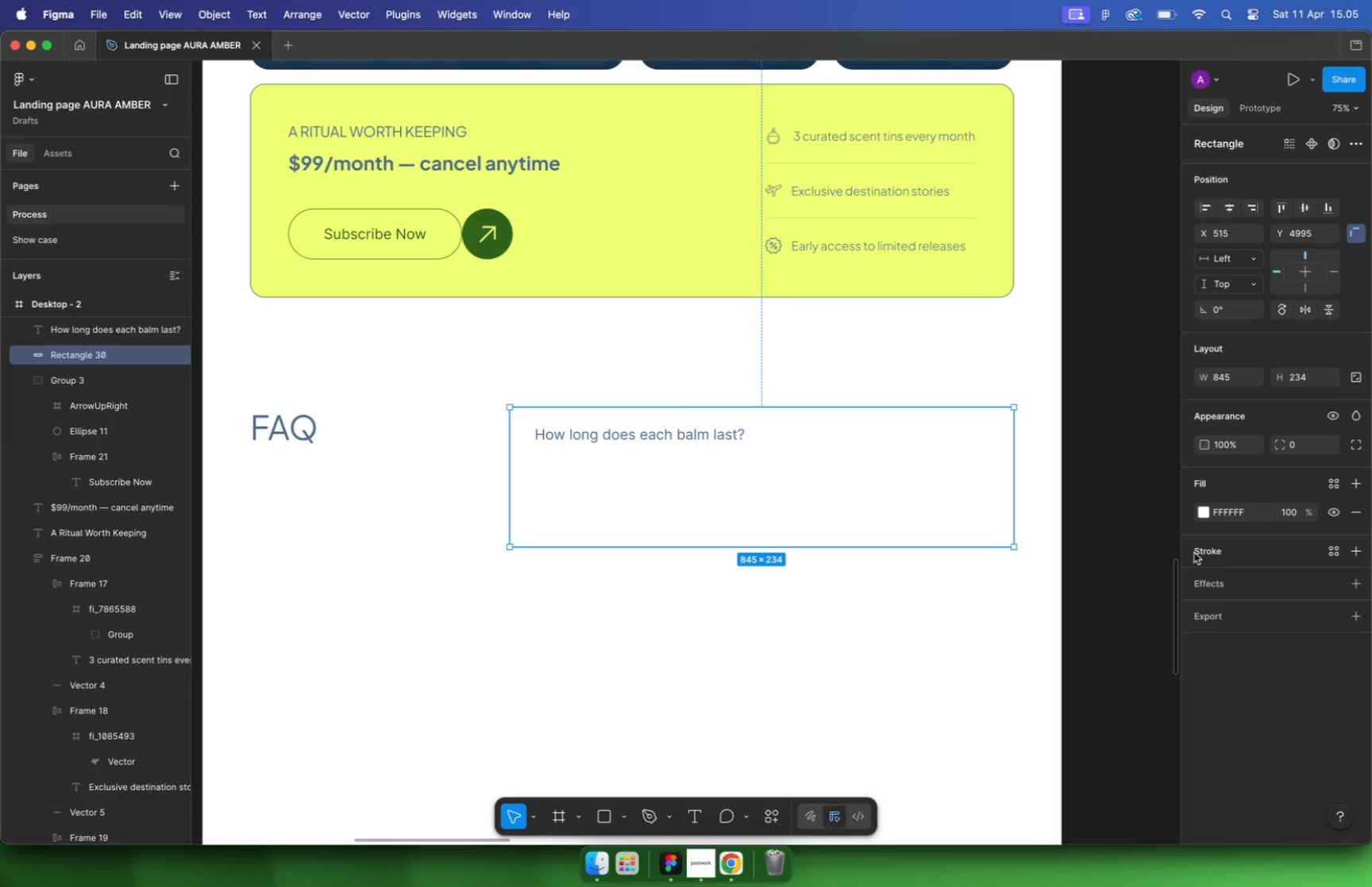 
left_click([1204, 510])
 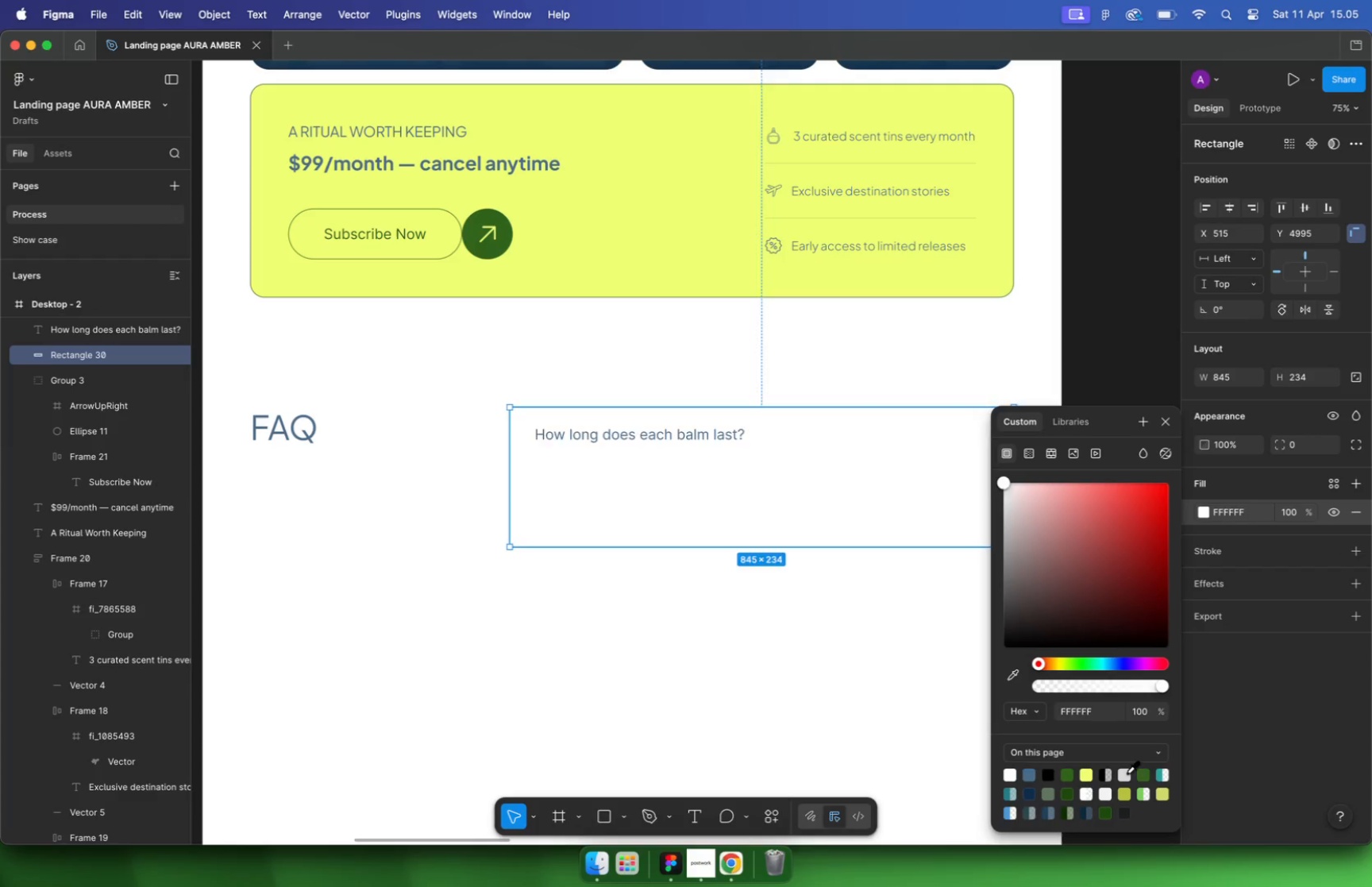 
left_click([774, 627])
 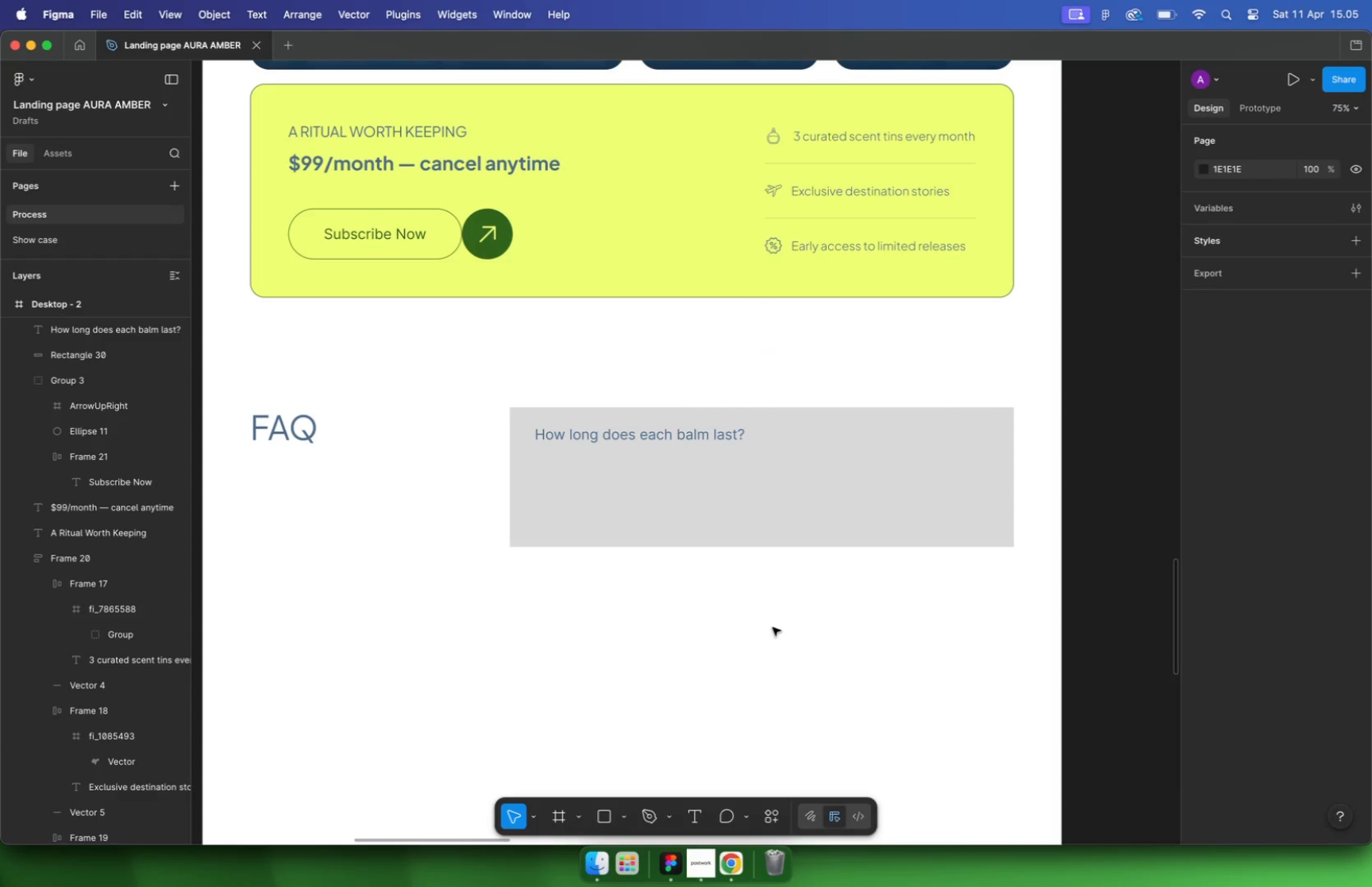 
left_click([776, 607])
 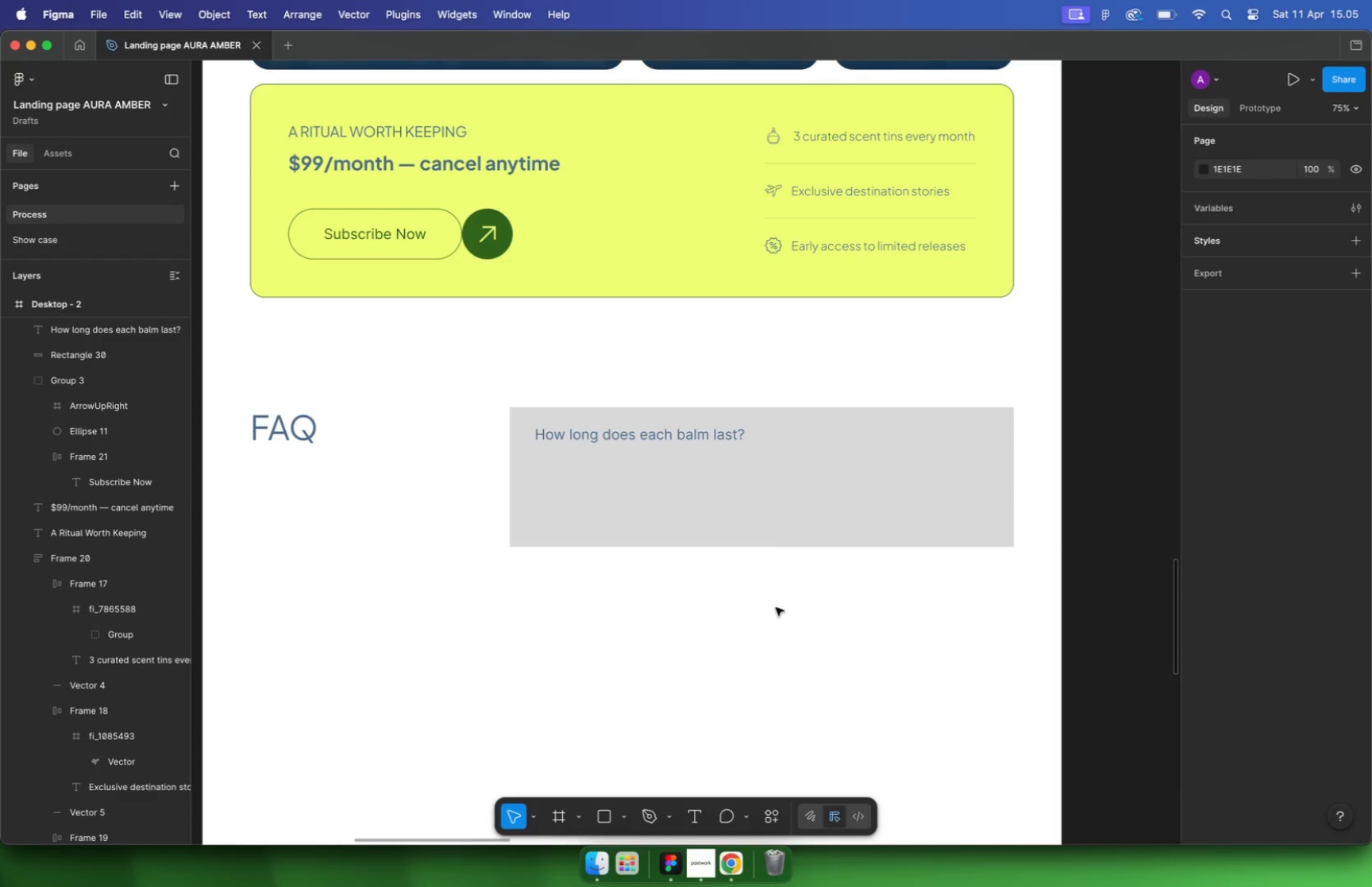 
left_click([804, 528])
 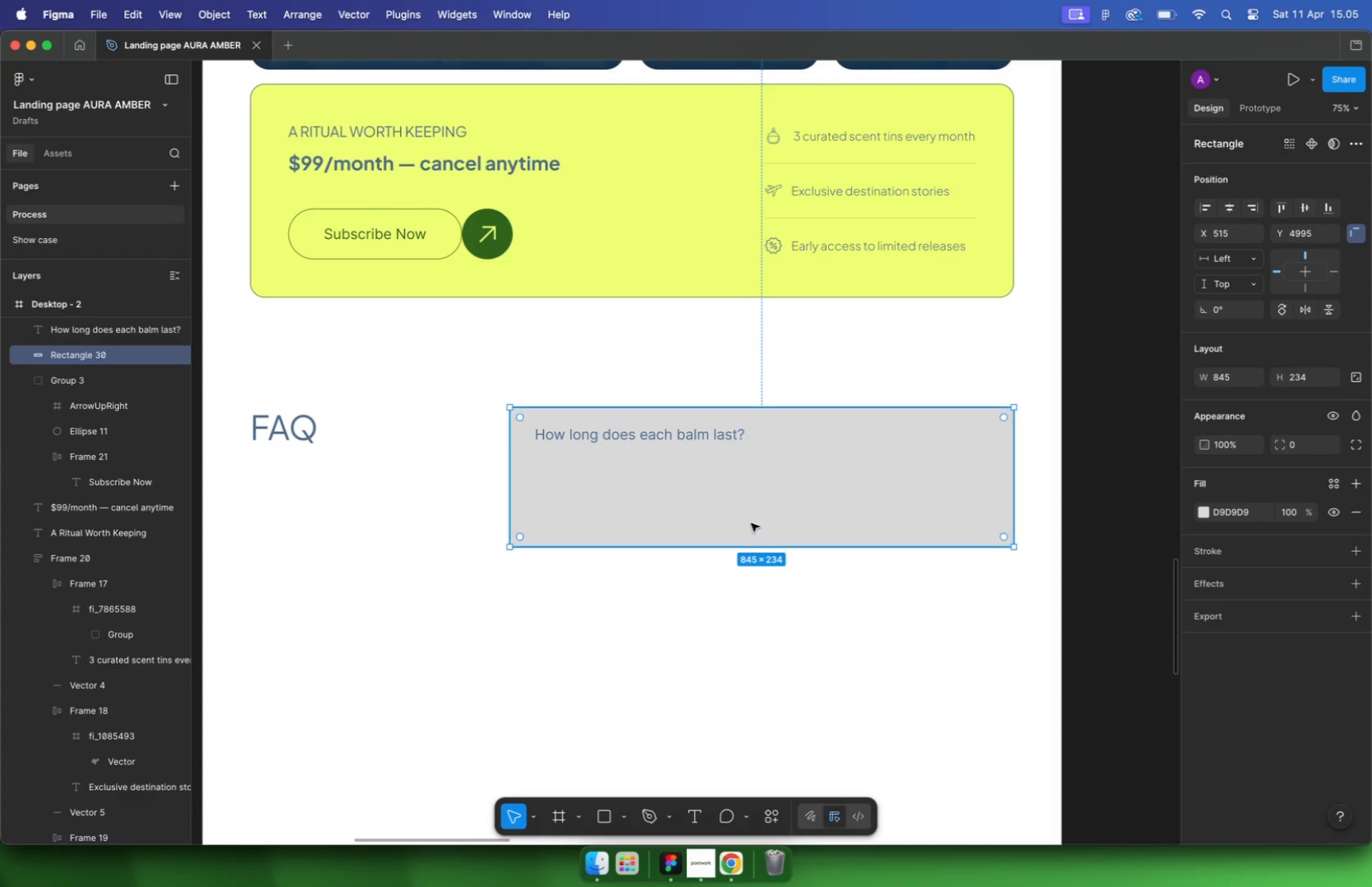 
hold_key(key=CommandLeft, duration=1.81)
scroll: coordinate [725, 528], scroll_direction: down, amount: 29.0
 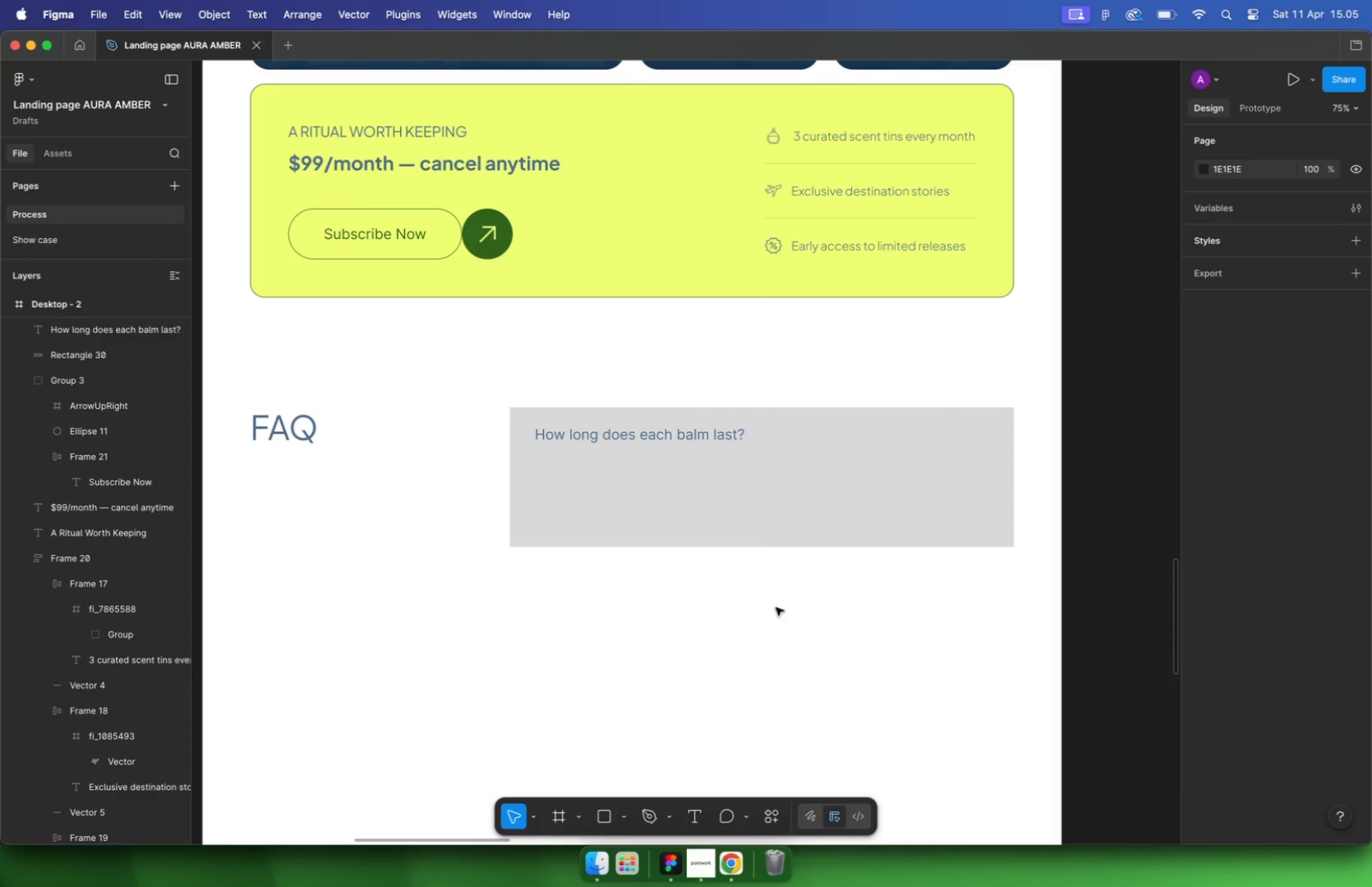 
scroll: coordinate [724, 515], scroll_direction: up, amount: 22.0
 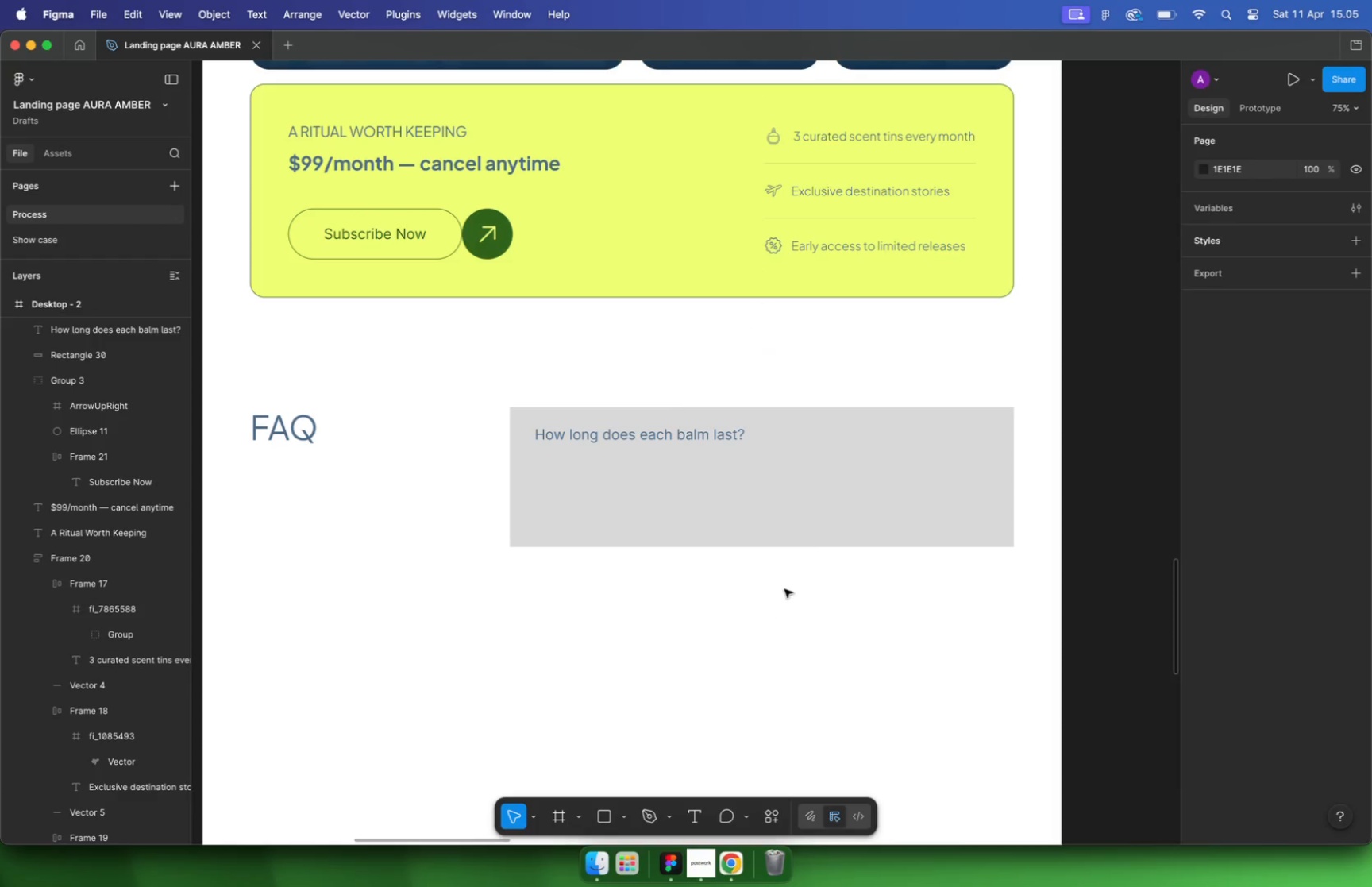 
hold_key(key=CommandLeft, duration=1.23)
scroll: coordinate [730, 526], scroll_direction: down, amount: 17.0
 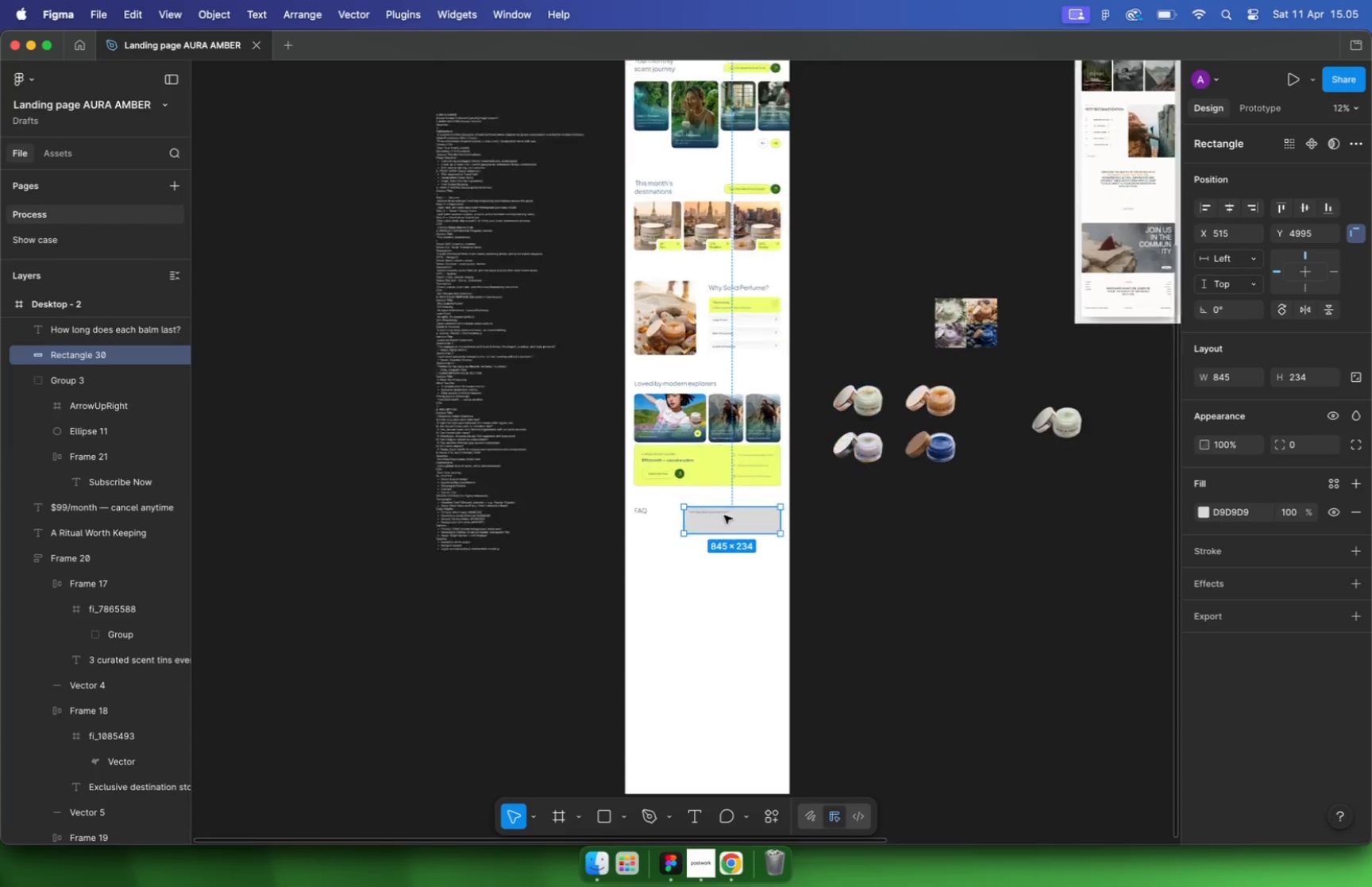 
scroll: coordinate [756, 326], scroll_direction: up, amount: 16.0
 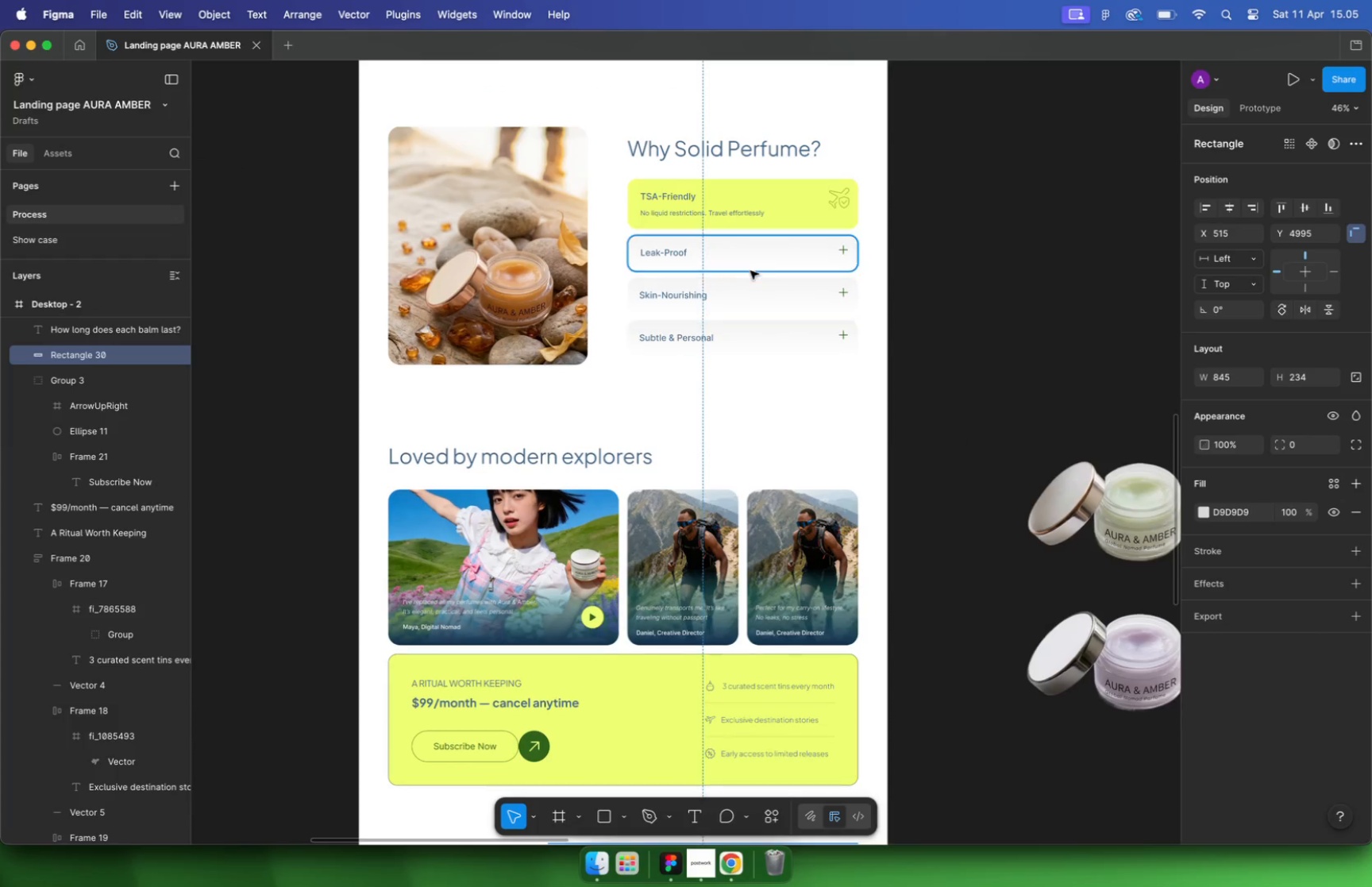 
left_click([748, 254])
 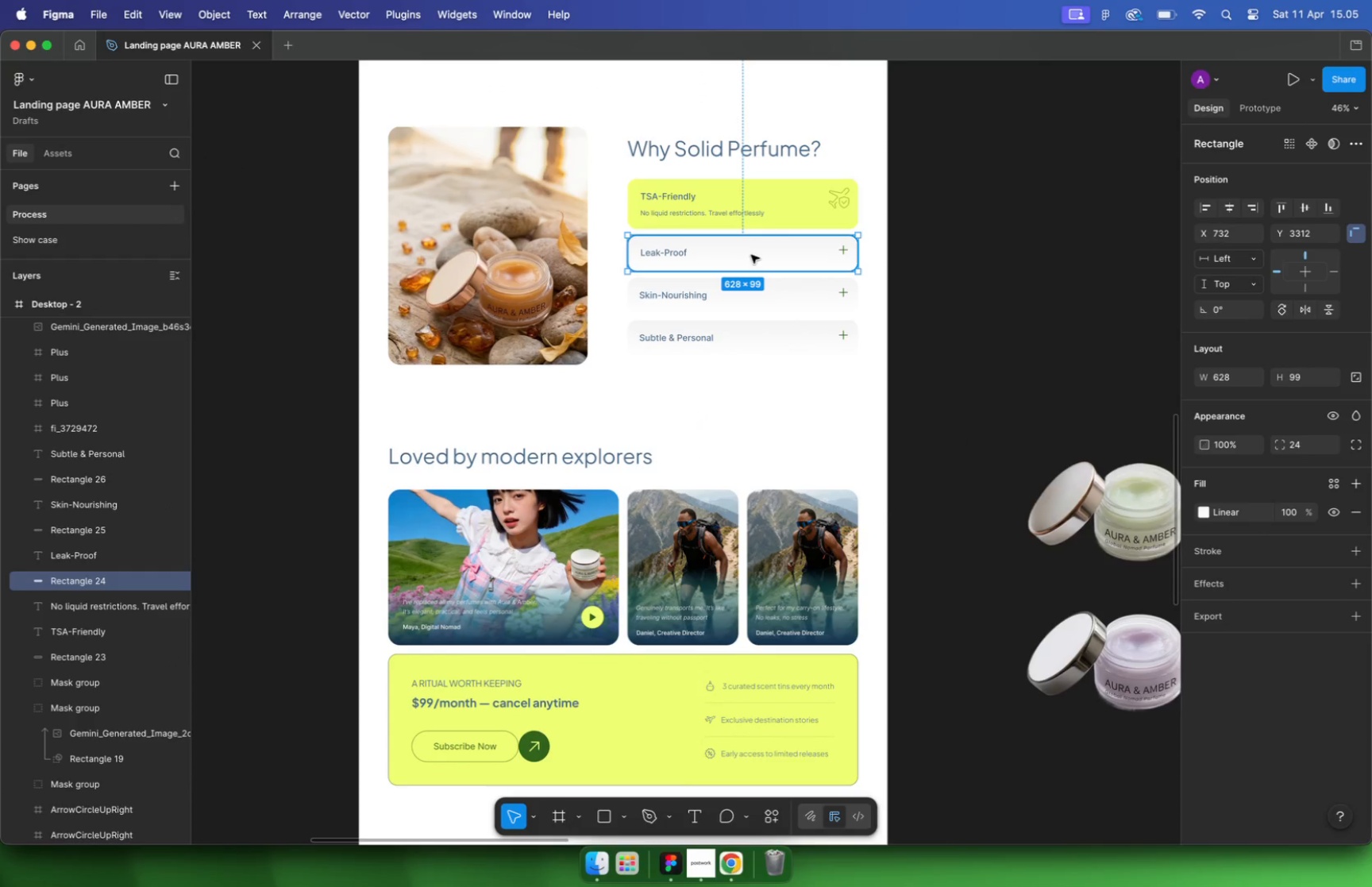 
left_click([1201, 512])
 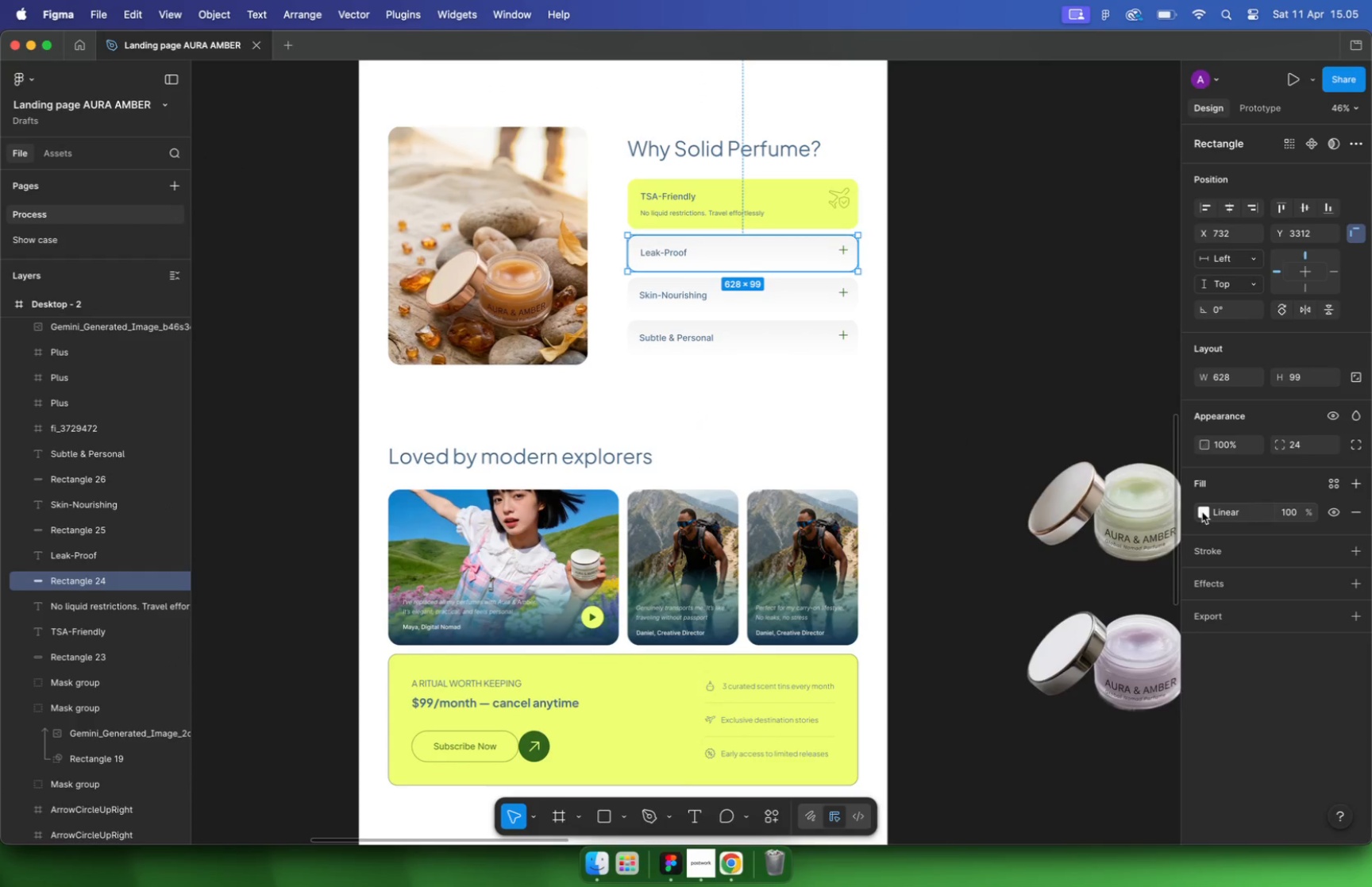 
key(Meta+C)
 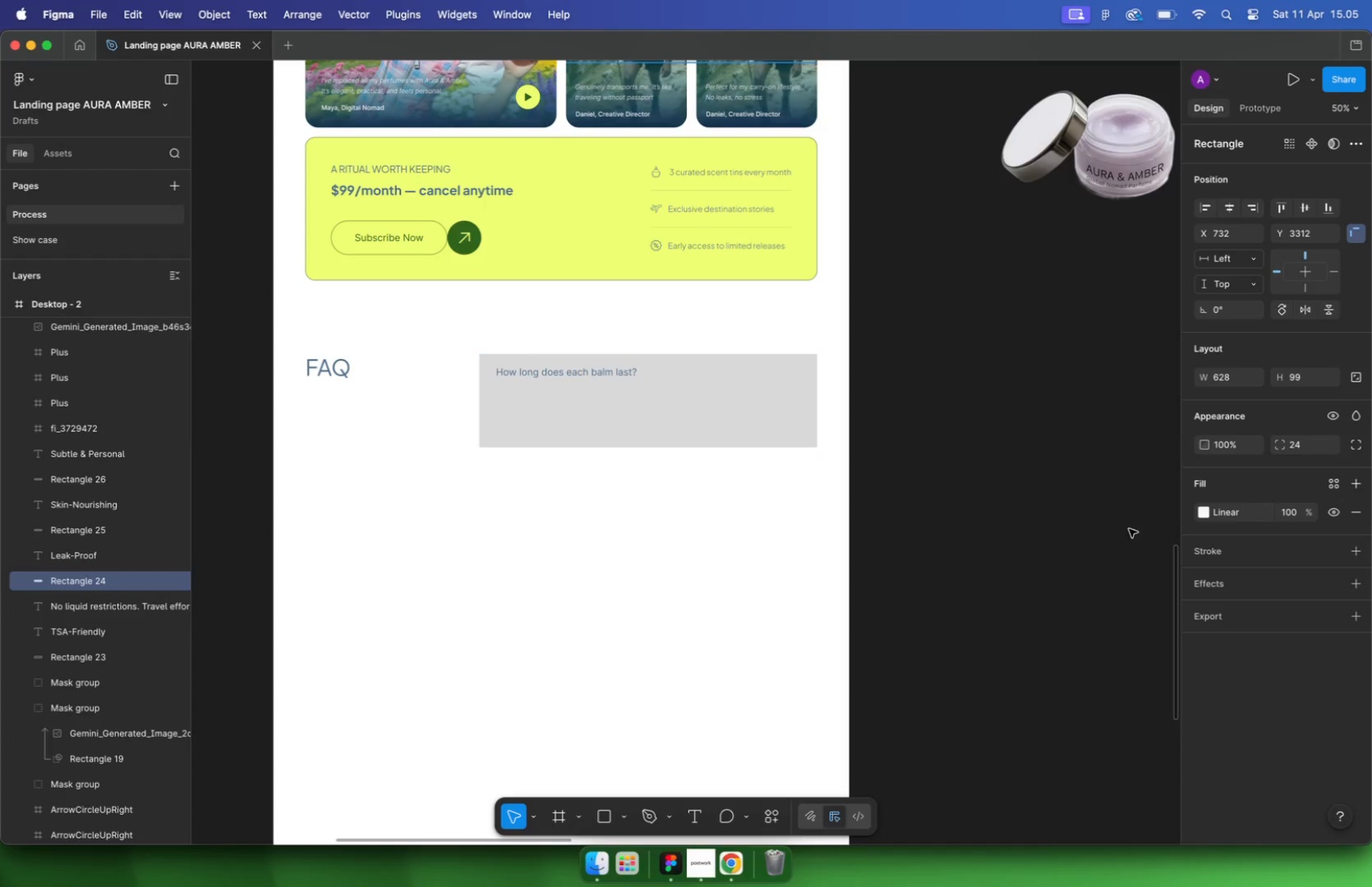 
hold_key(key=CommandLeft, duration=1.02)
scroll: coordinate [662, 568], scroll_direction: up, amount: 5.0
 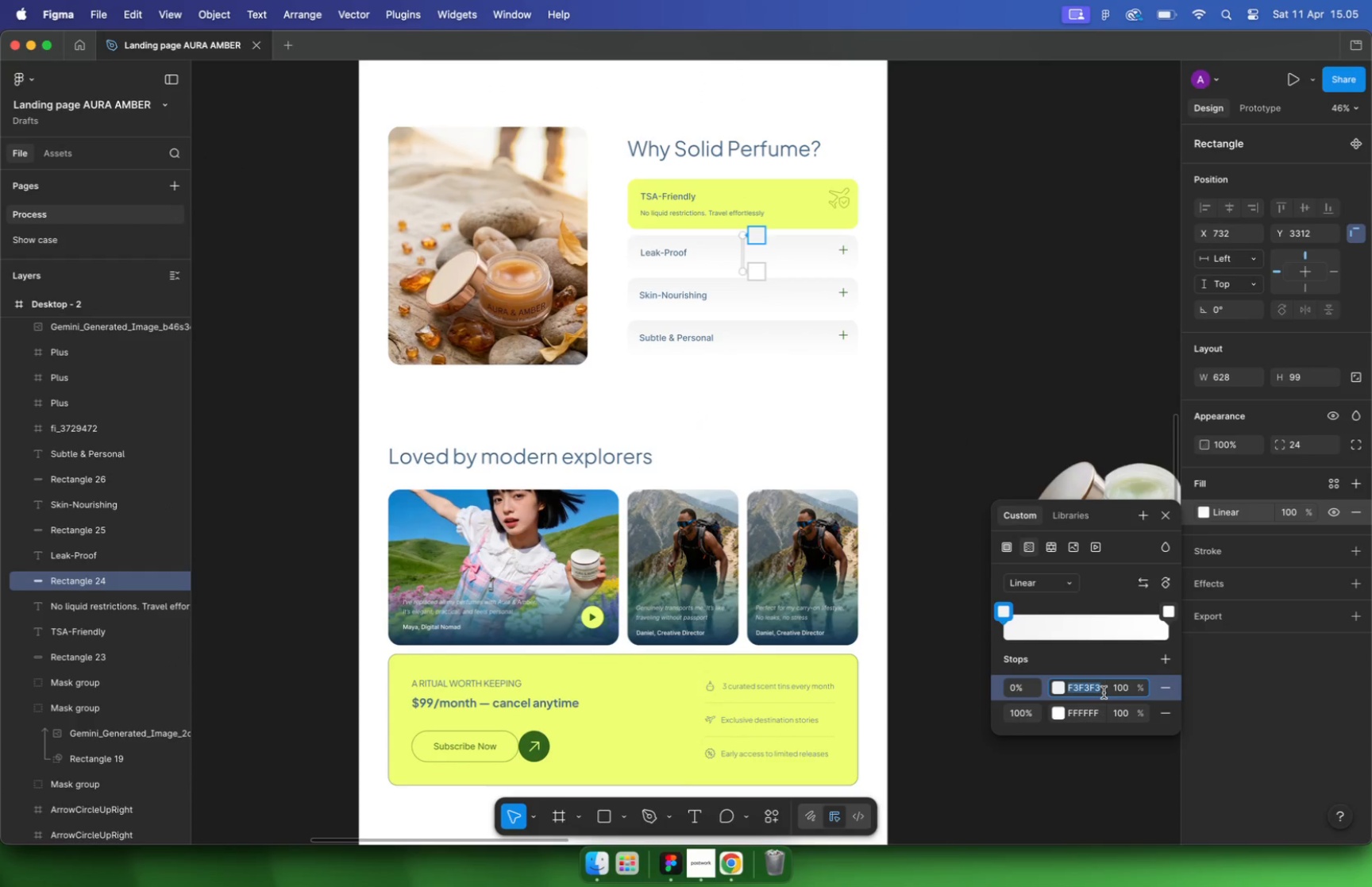 
key(Meta+V)
 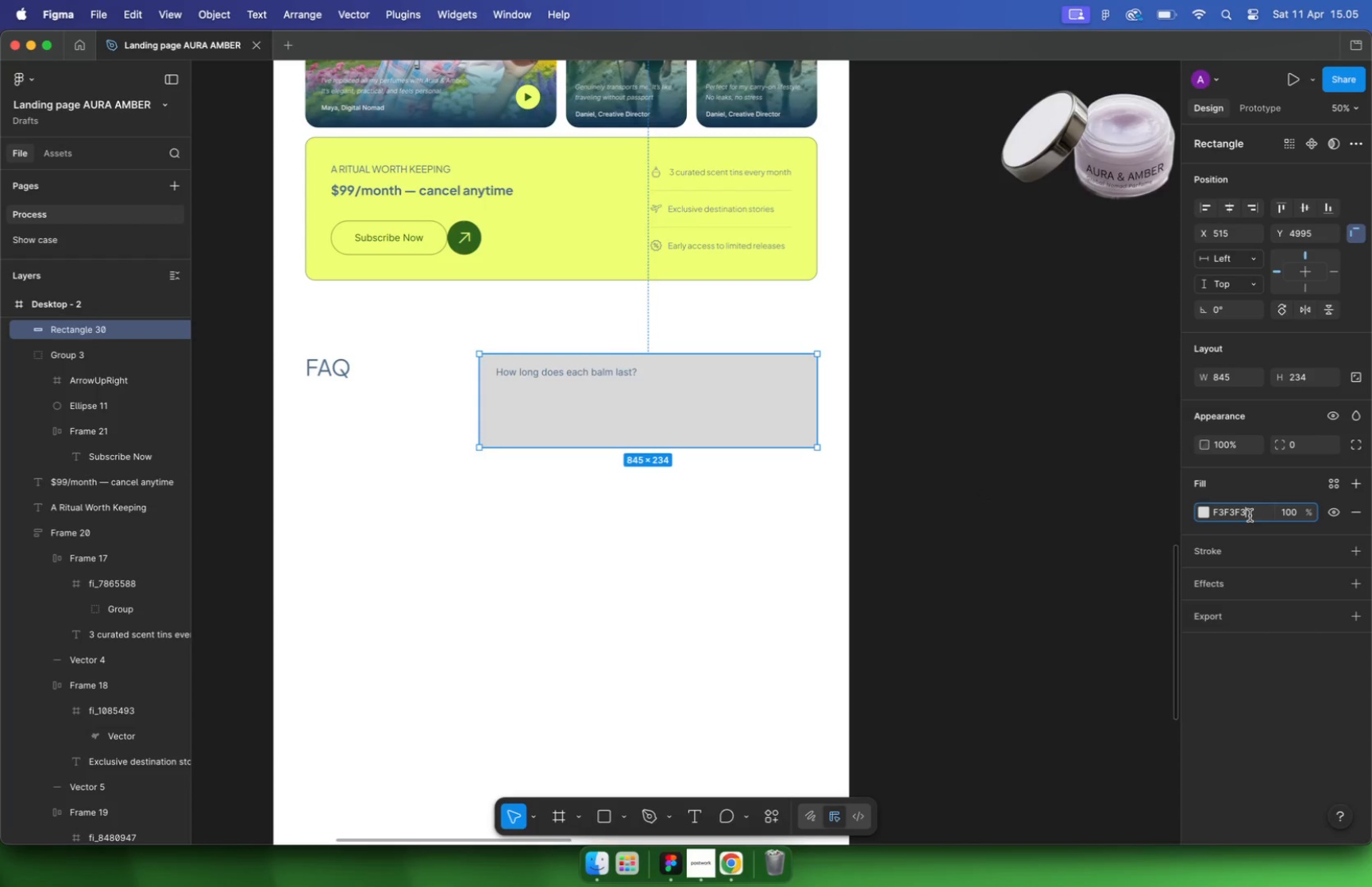 
key(Enter)
 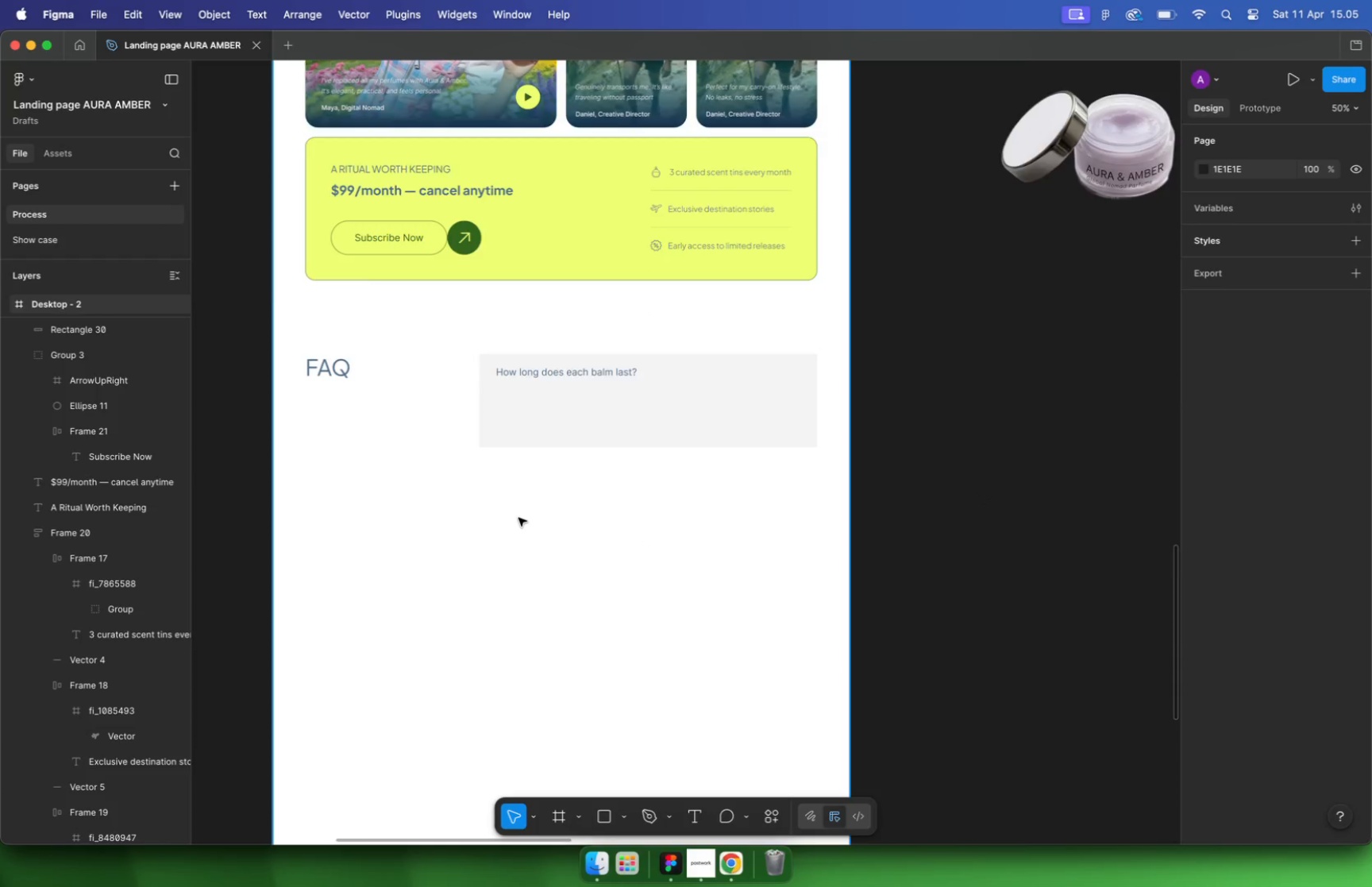 
hold_key(key=CommandLeft, duration=1.31)
scroll: coordinate [519, 518], scroll_direction: up, amount: 5.0
 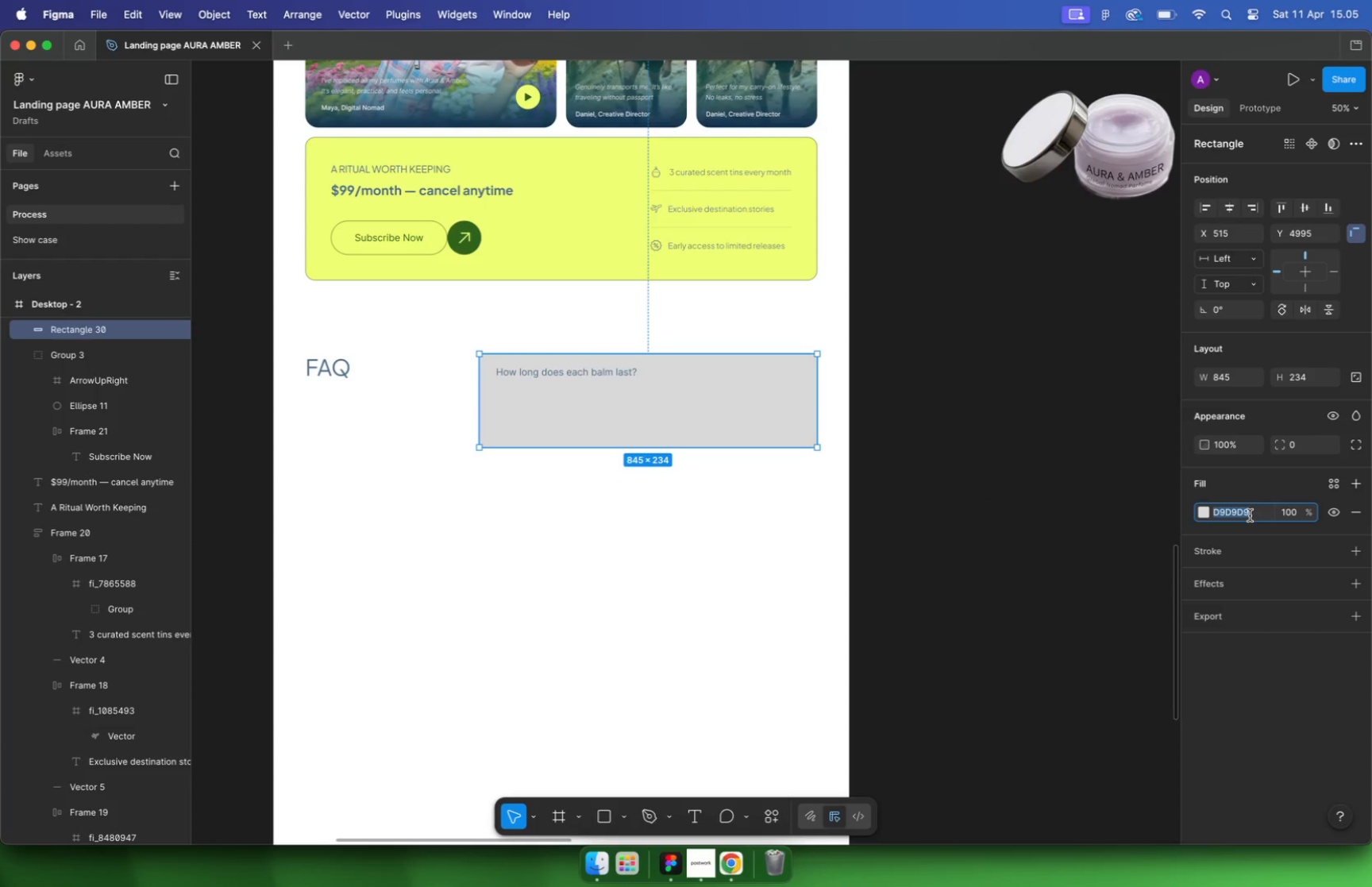 
left_click([599, 293])
 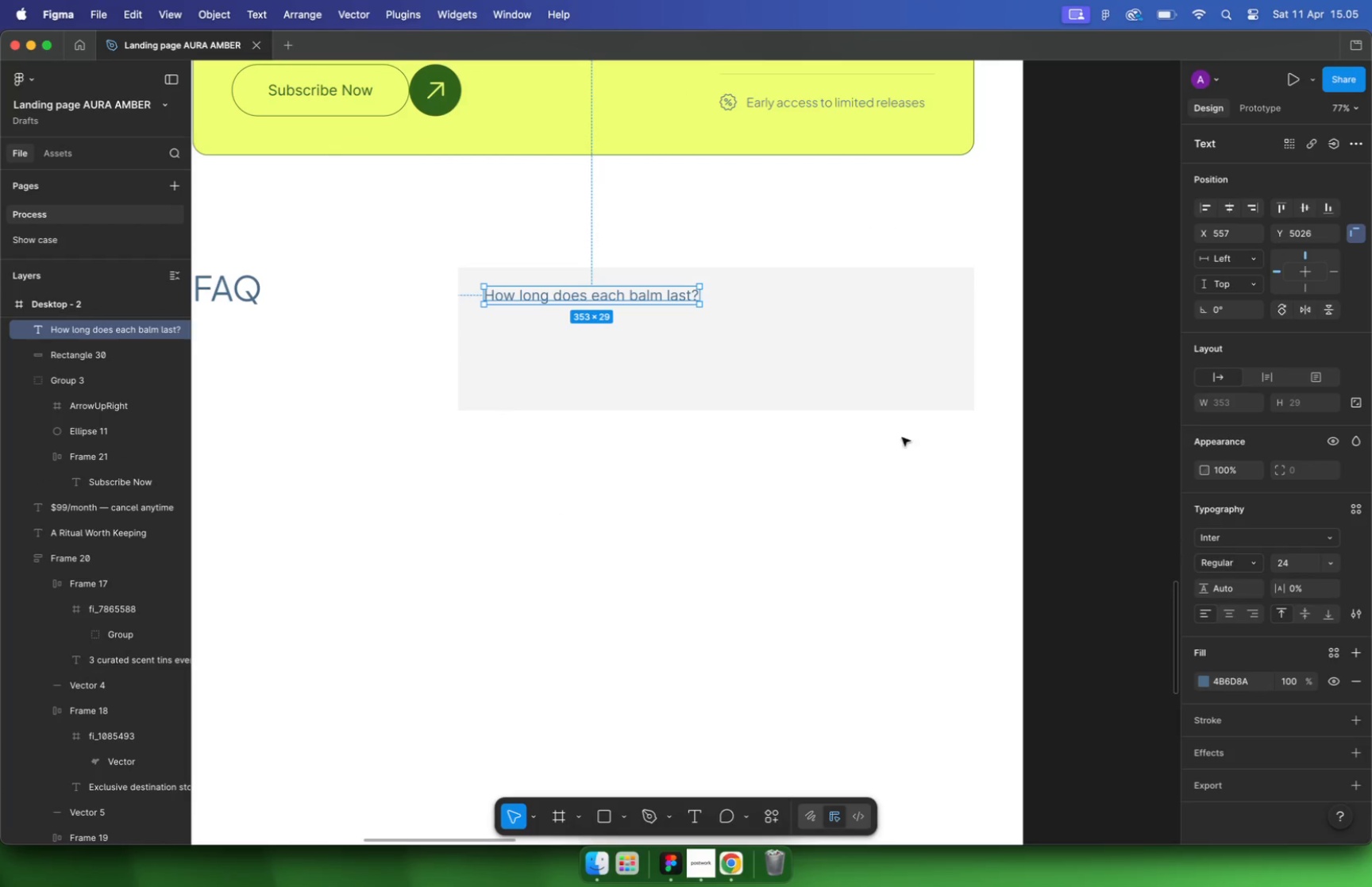 
left_click_drag(start_coordinate=[582, 295], to_coordinate=[582, 333])
 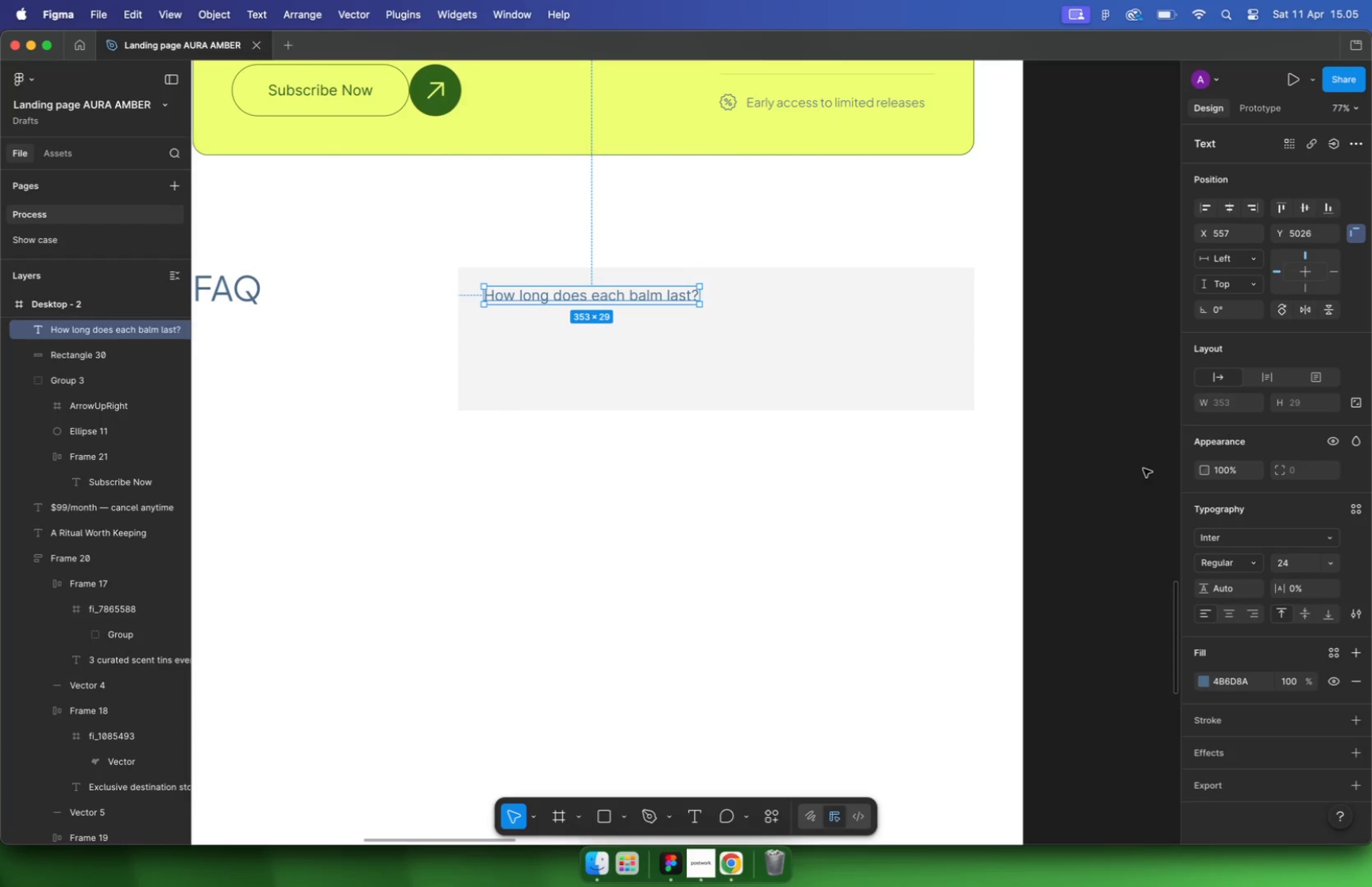 
hold_key(key=ShiftLeft, duration=0.71)
 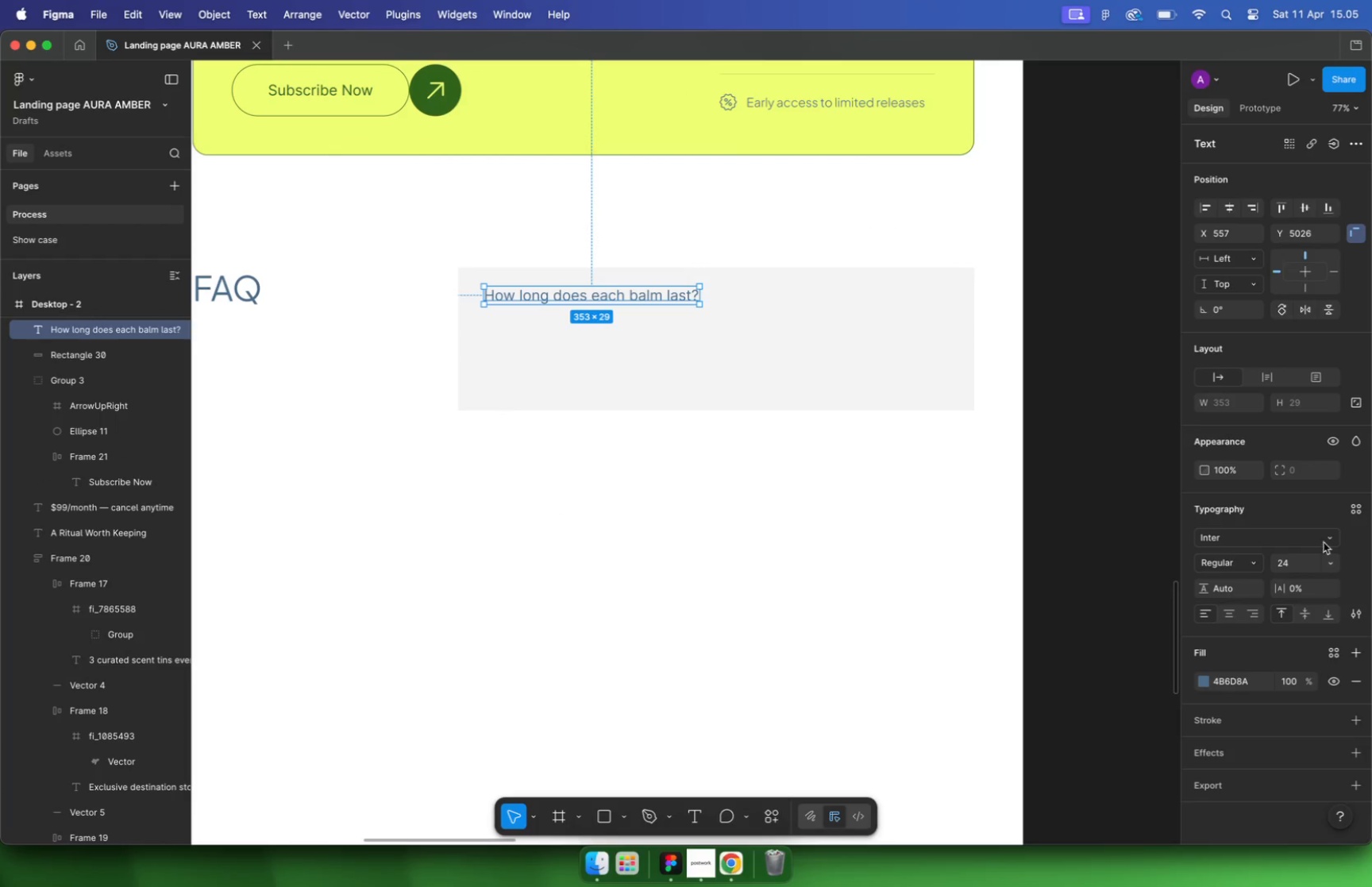 
hold_key(key=OptionLeft, duration=0.47)
 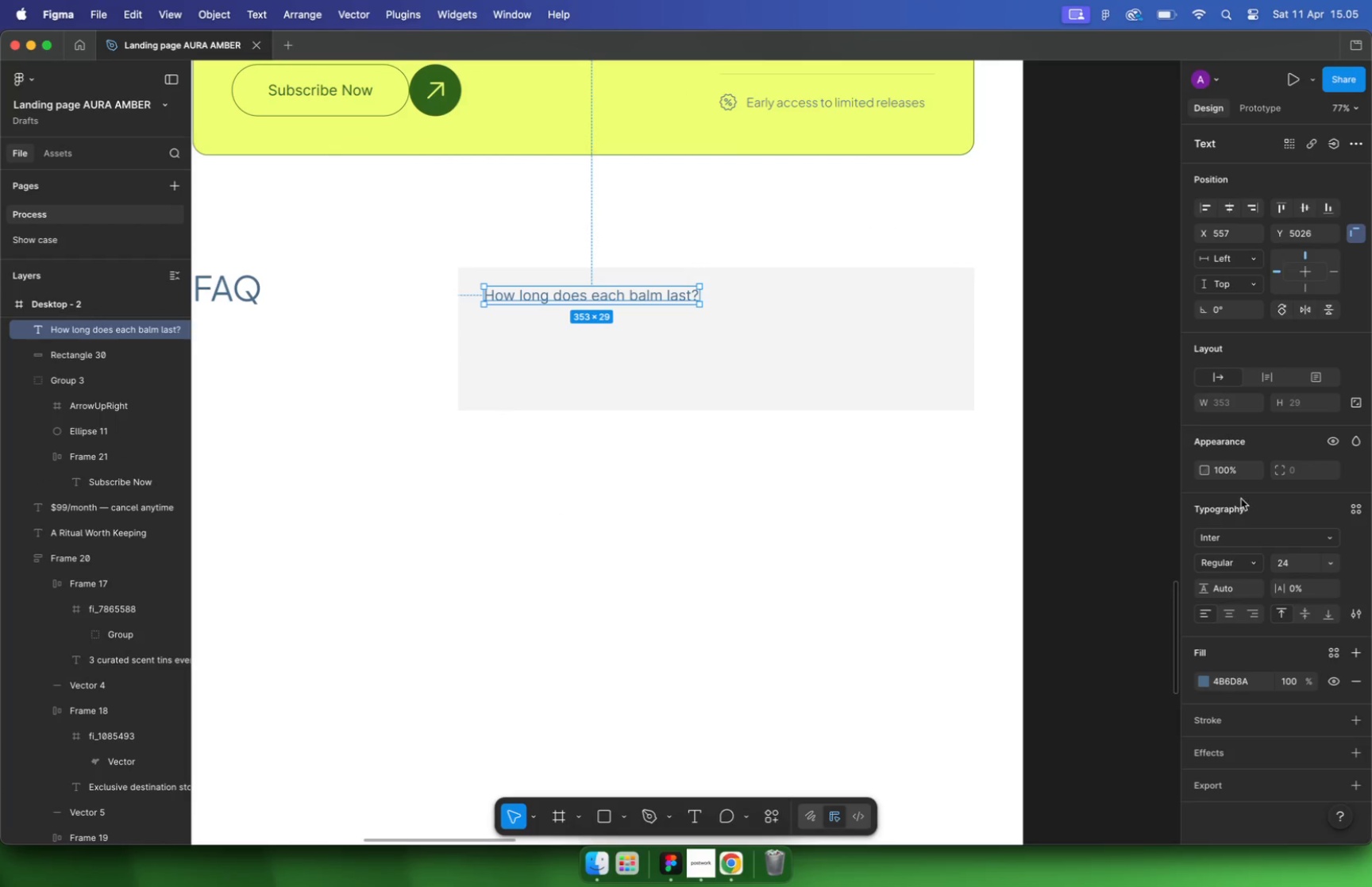 
left_click([853, 513])
 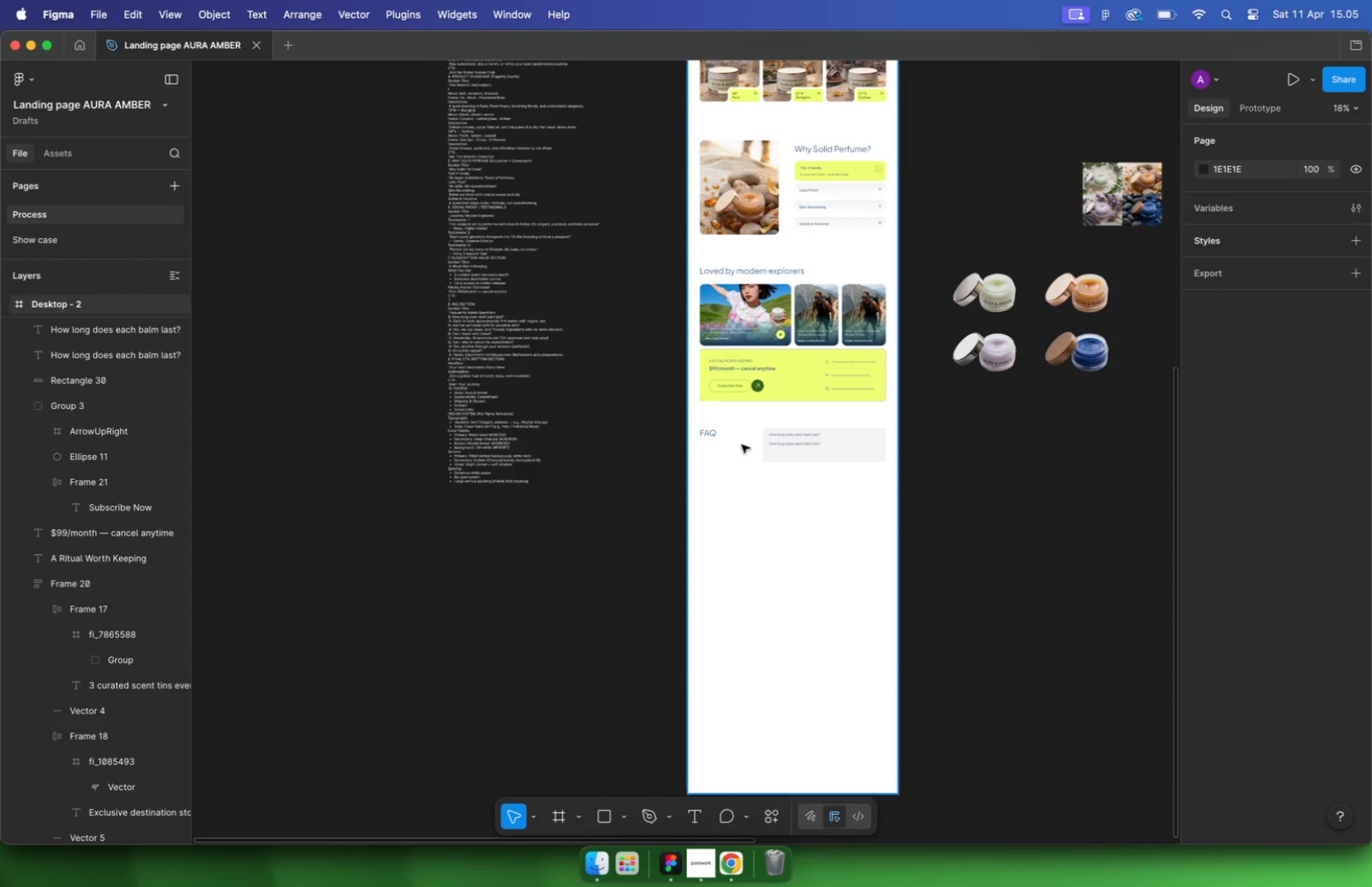 
hold_key(key=CommandLeft, duration=2.34)
scroll: coordinate [733, 376], scroll_direction: up, amount: 7.0
 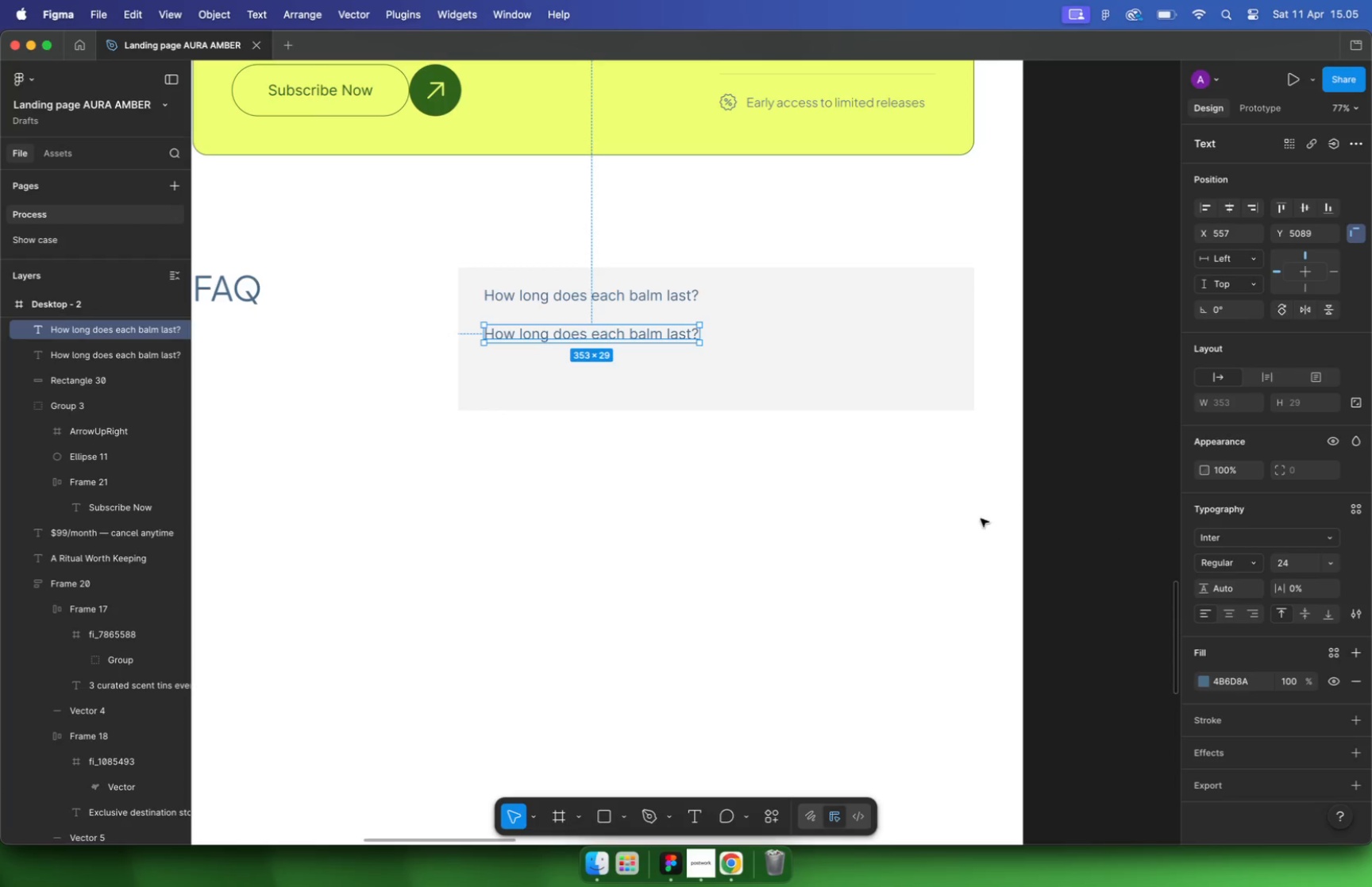 
left_click([563, 420])
 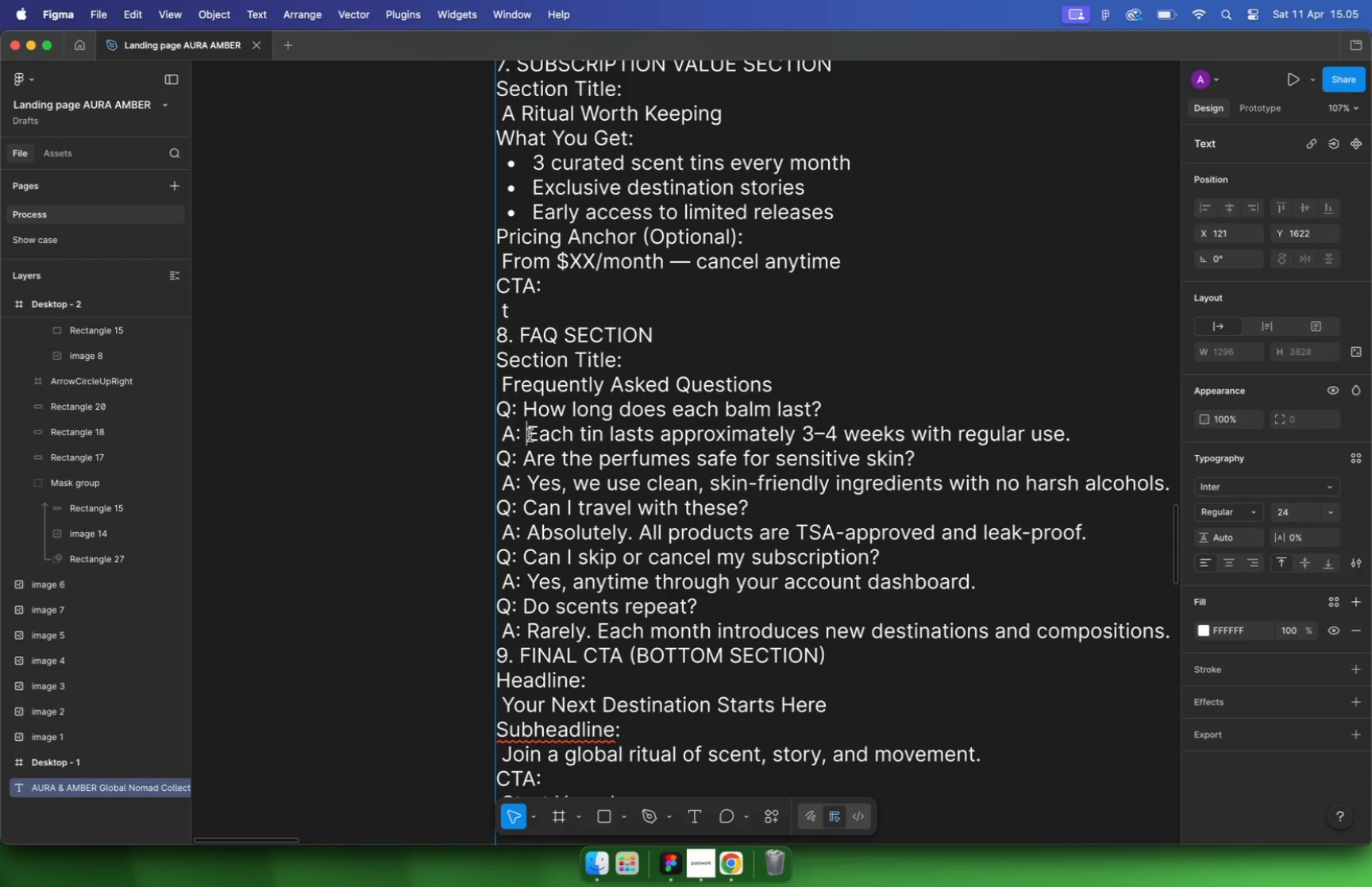 
left_click_drag(start_coordinate=[528, 435], to_coordinate=[1061, 434])
 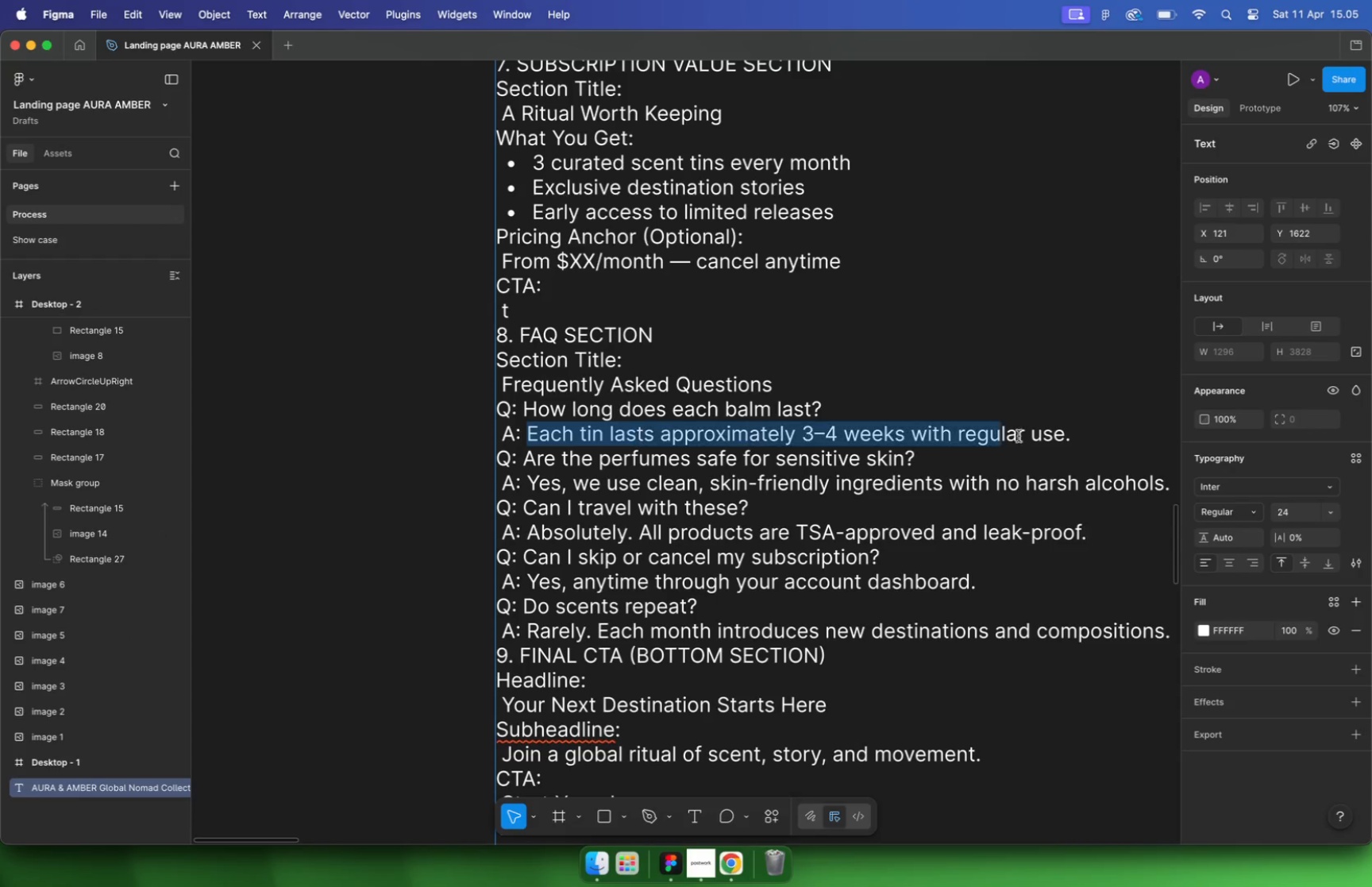 
key(Meta+C)
 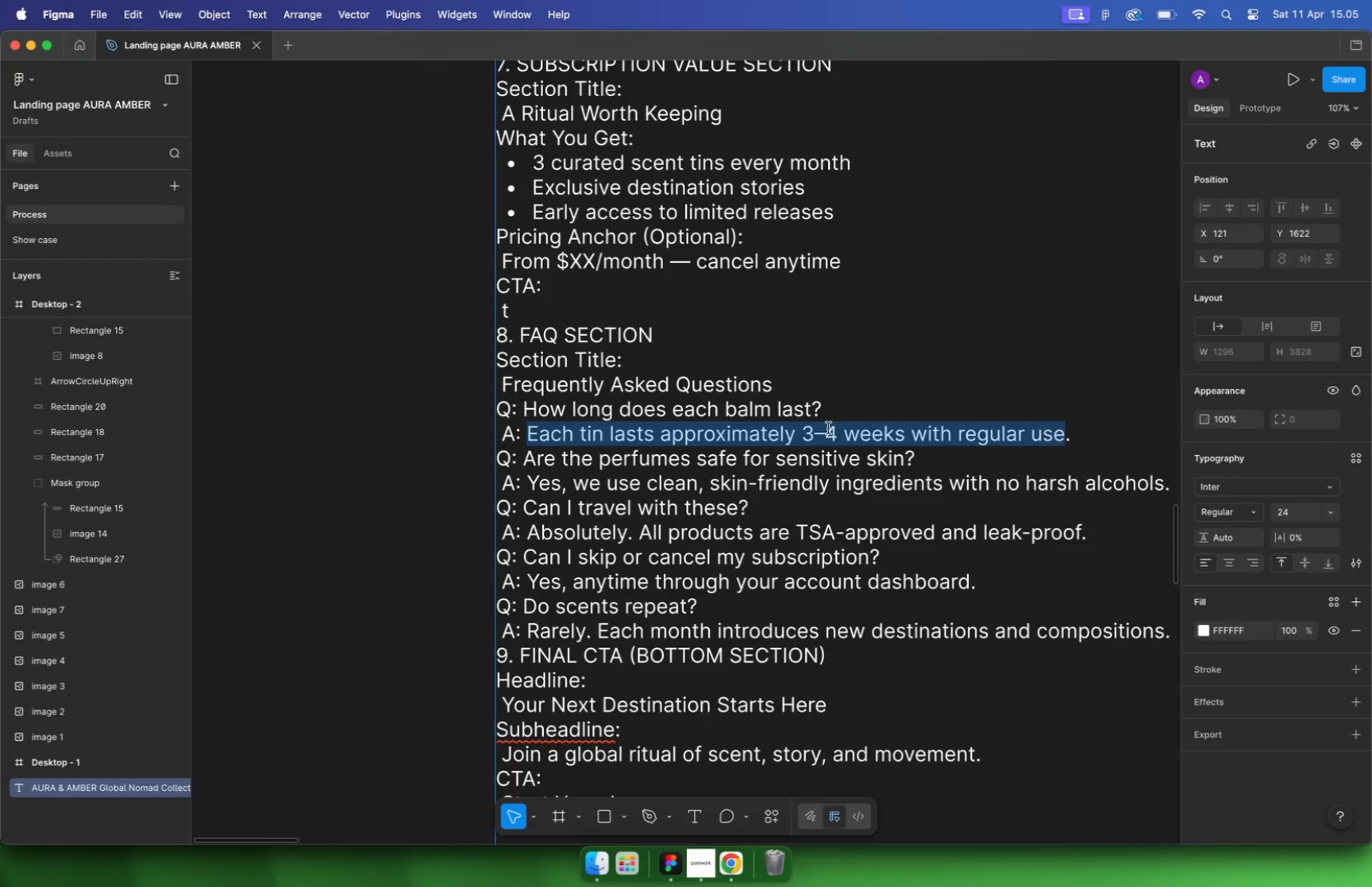 
hold_key(key=CommandLeft, duration=1.42)
scroll: coordinate [570, 457], scroll_direction: down, amount: 1.0
 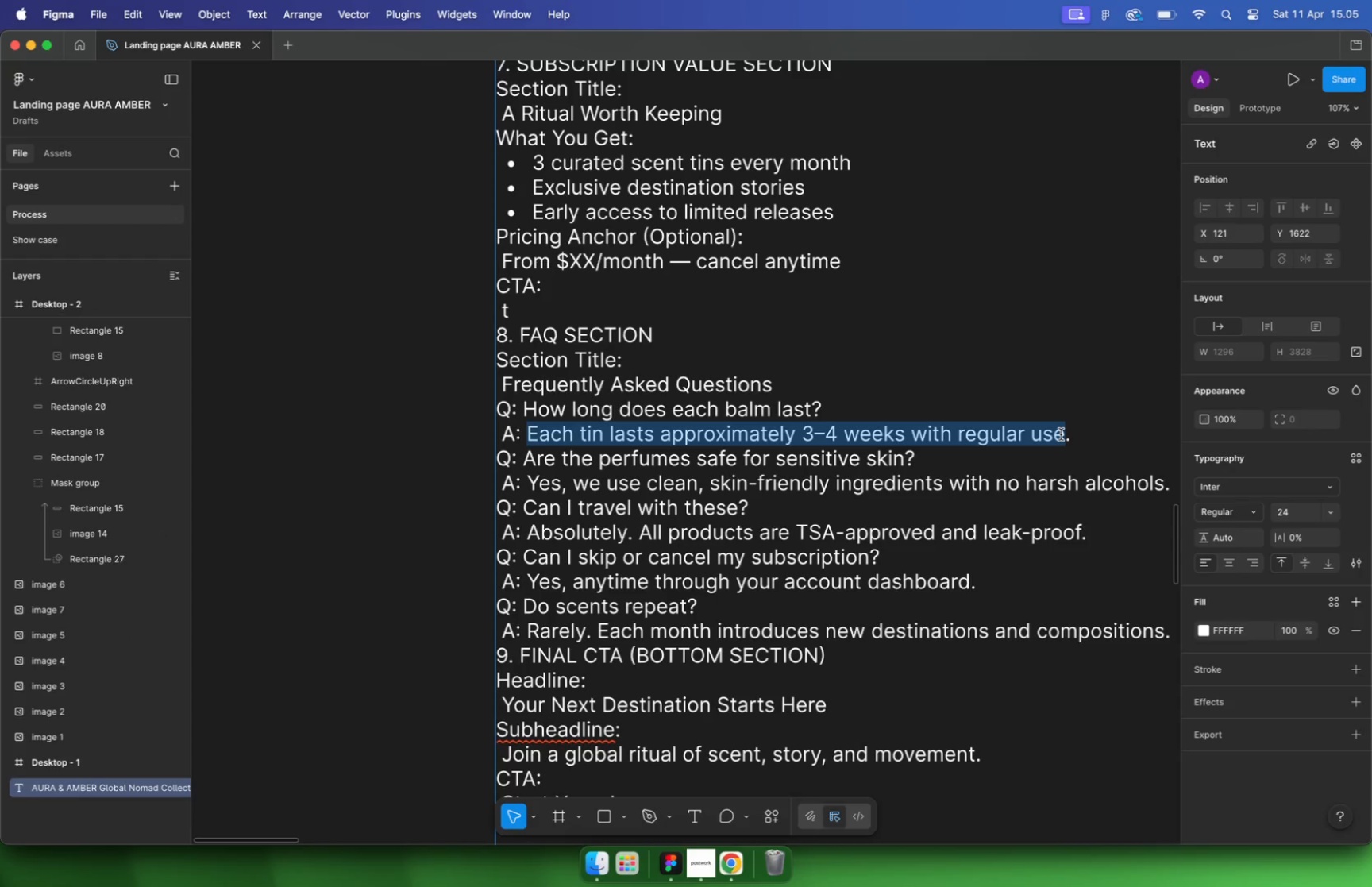 
left_click([582, 445])
 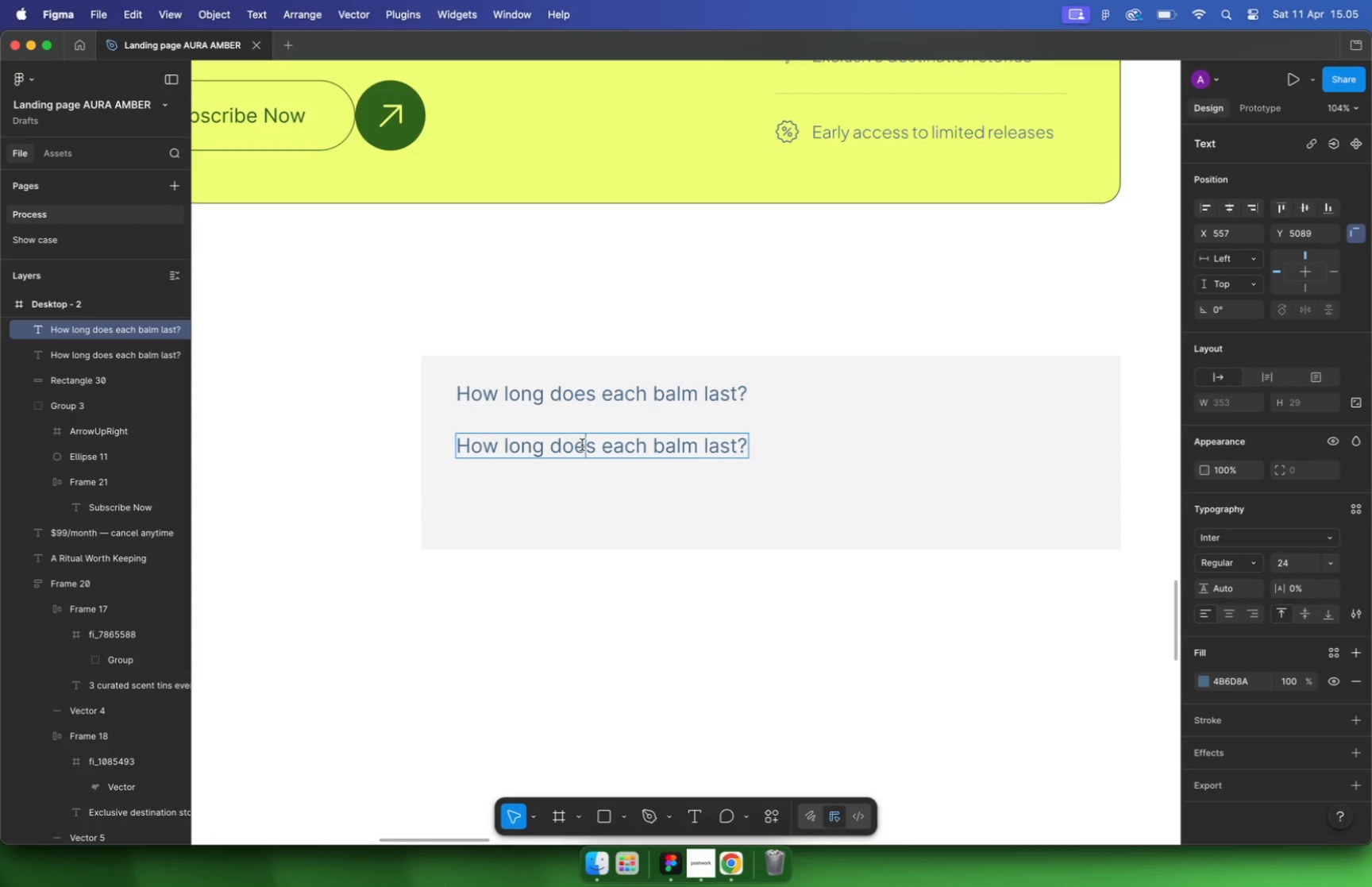 
key(Meta+A)
 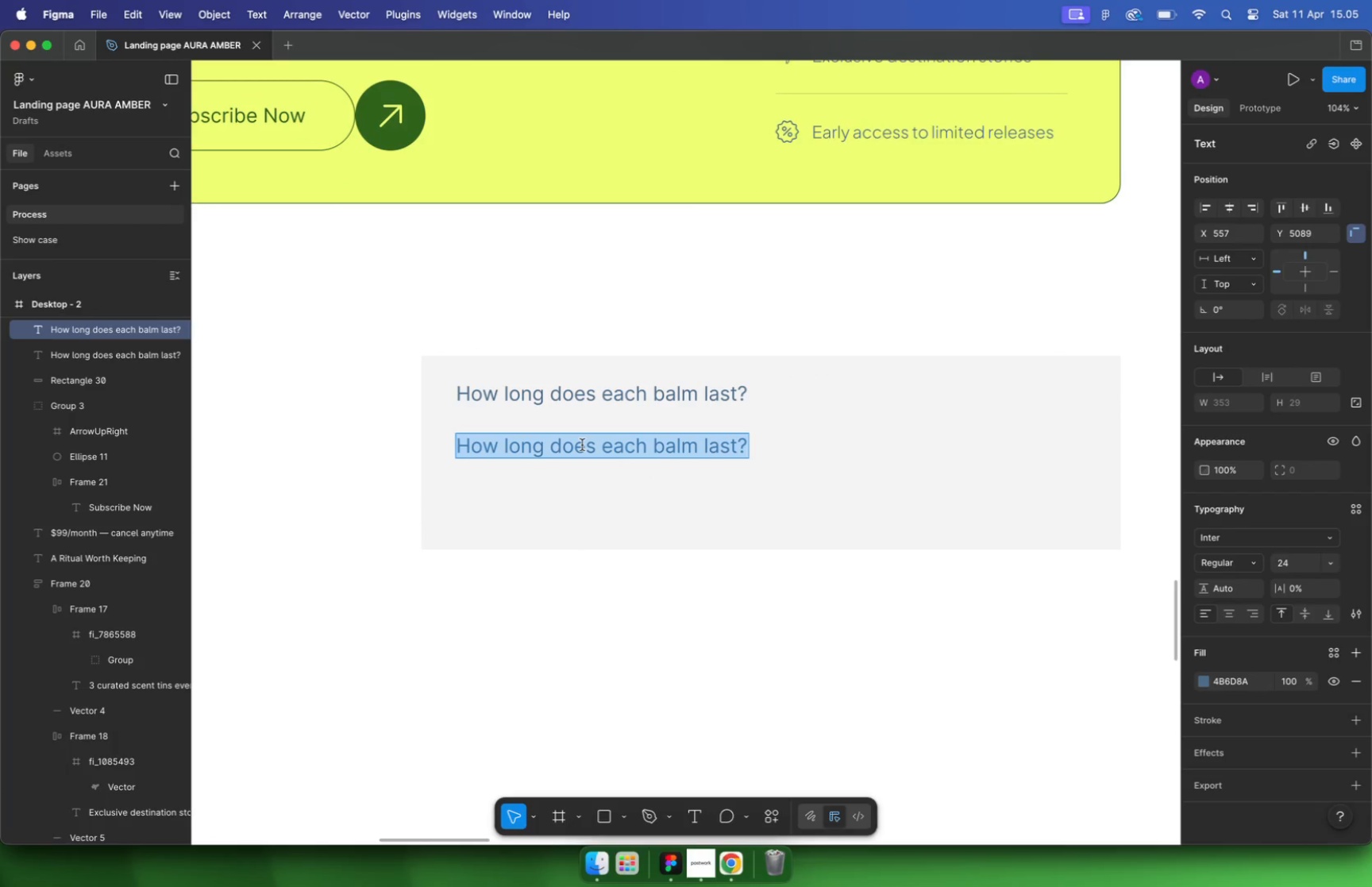 
key(Meta+Shift+V)
 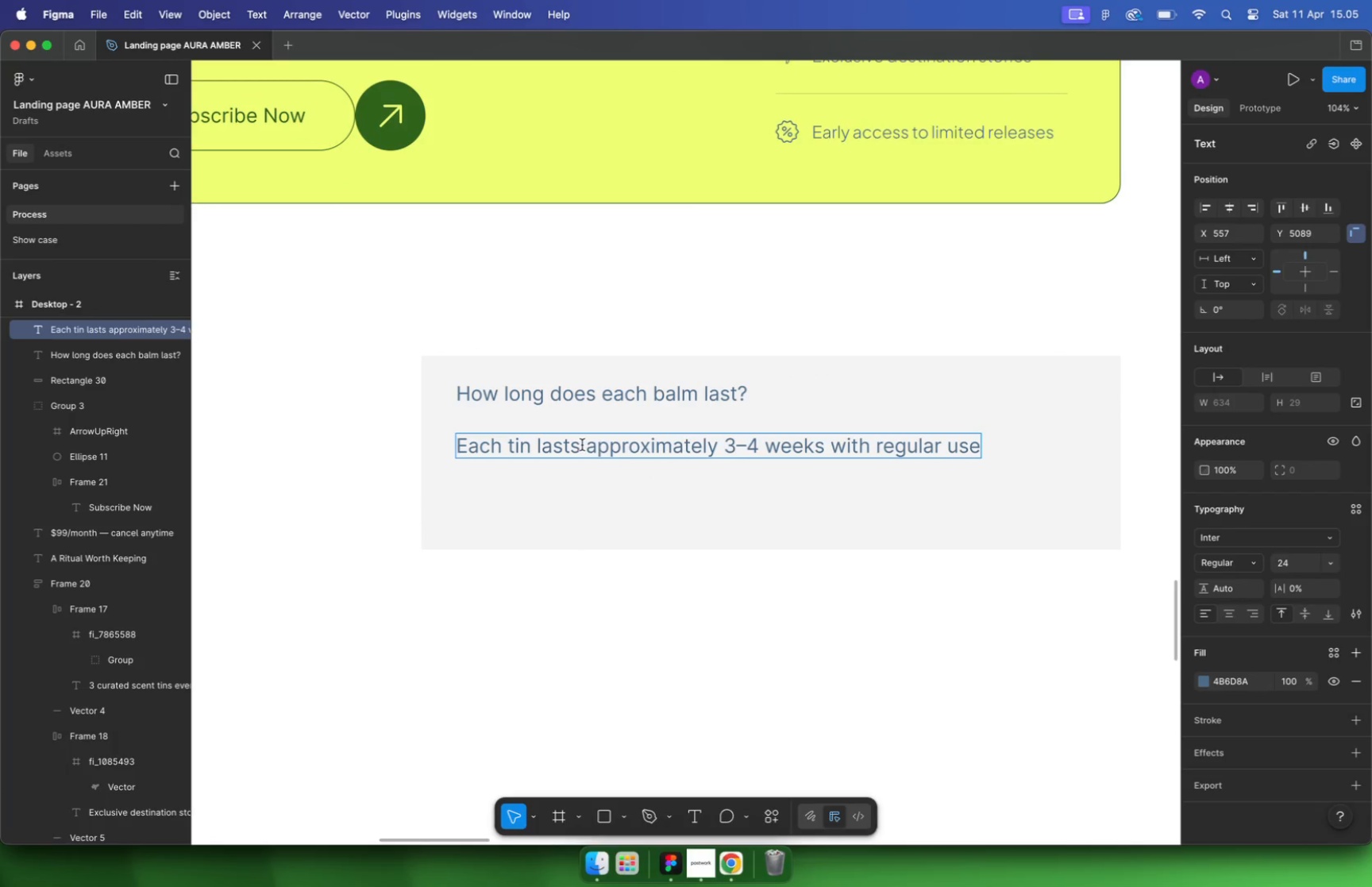 
key(Escape)
 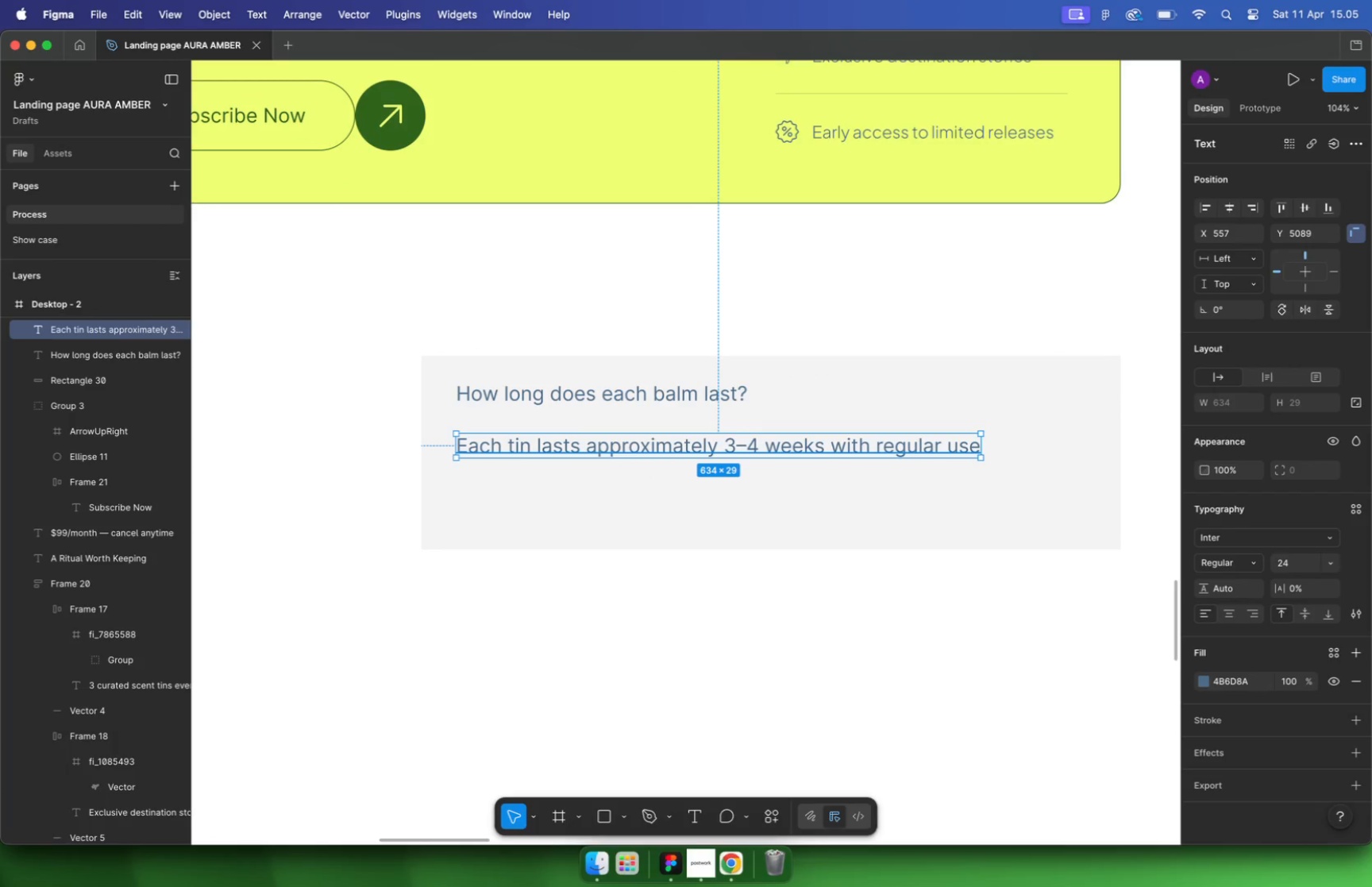 
key(Escape)
 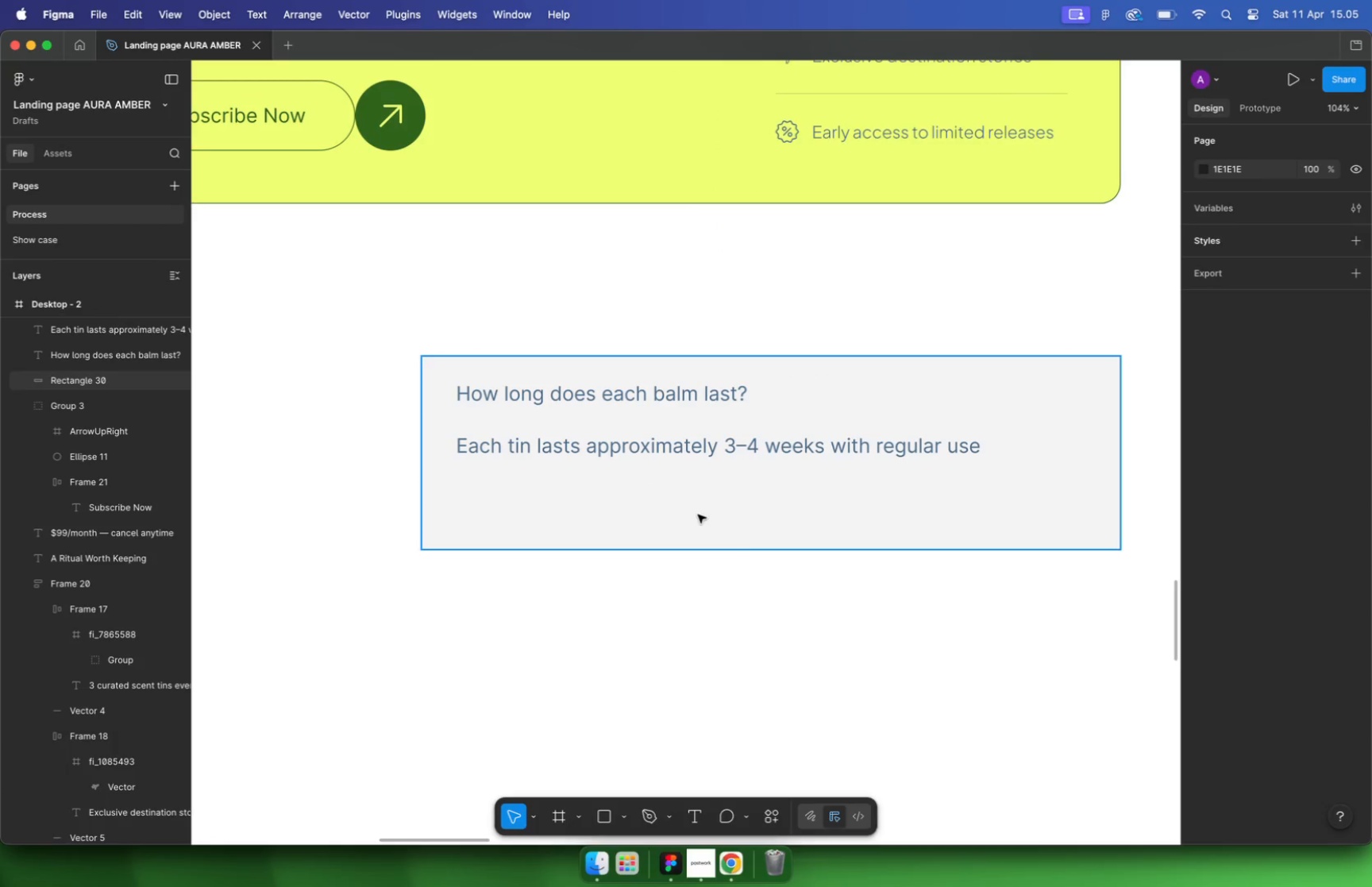 
left_click([781, 603])
 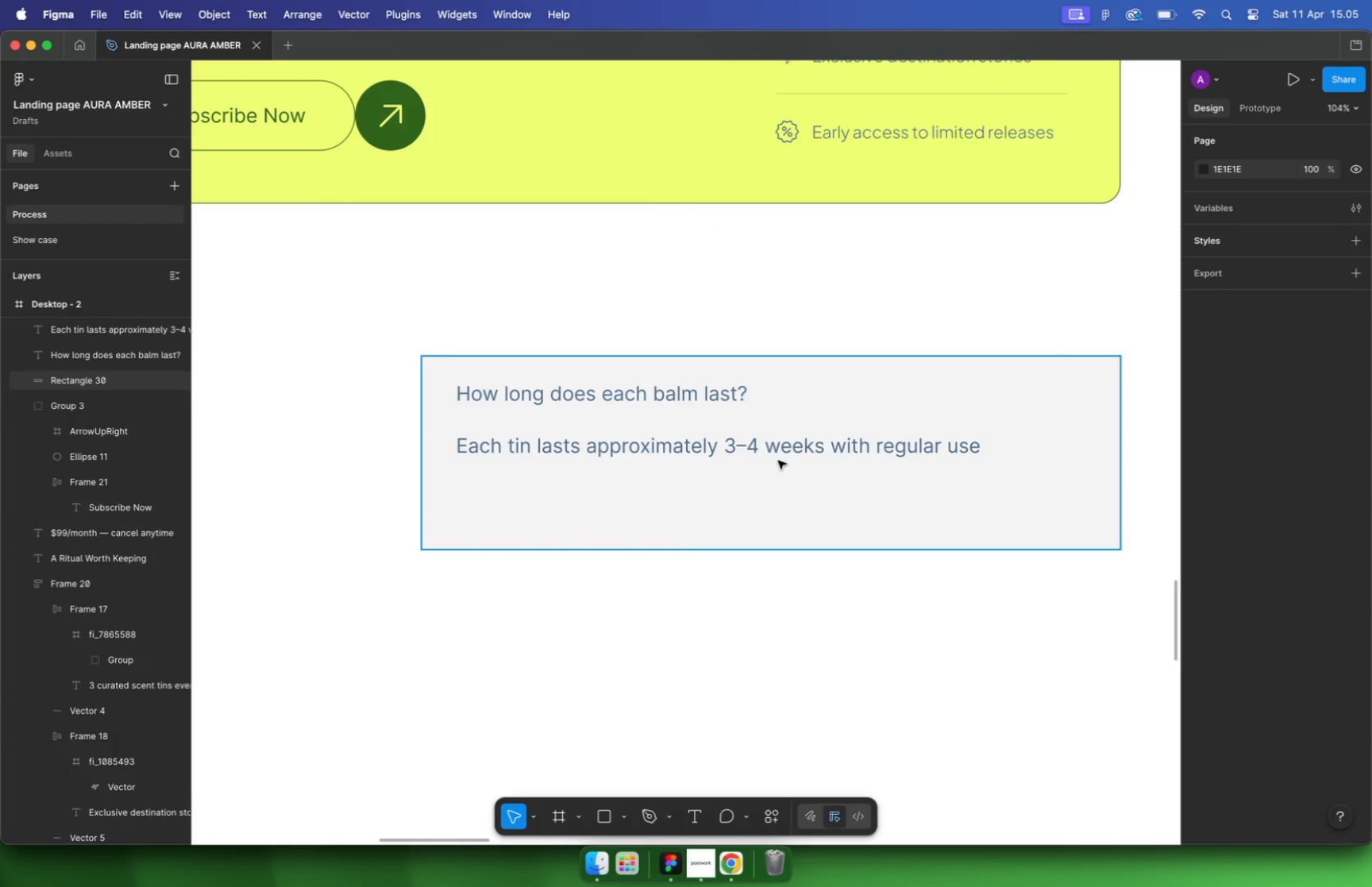 
left_click([777, 458])
 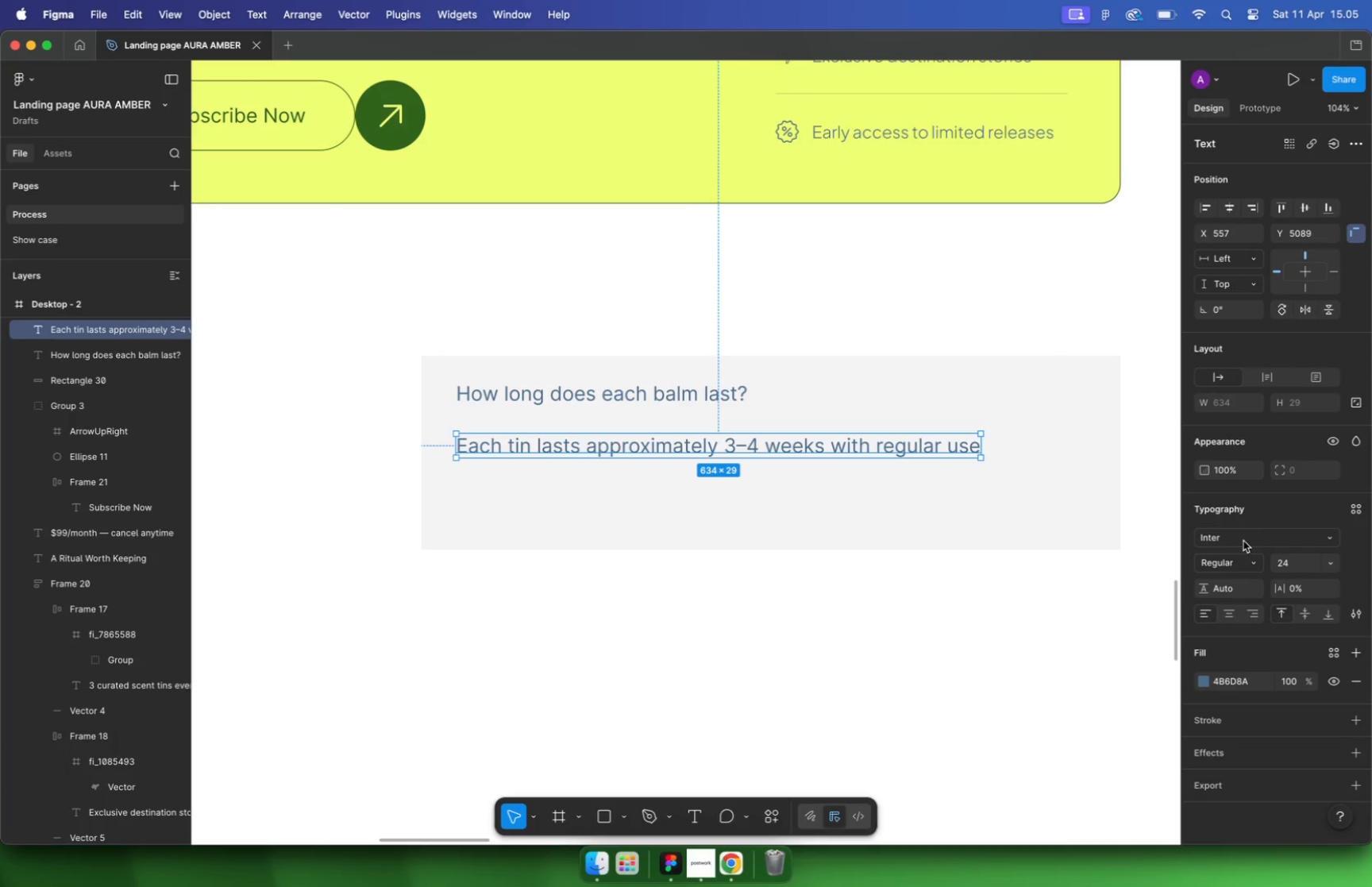 
left_click([1248, 568])
 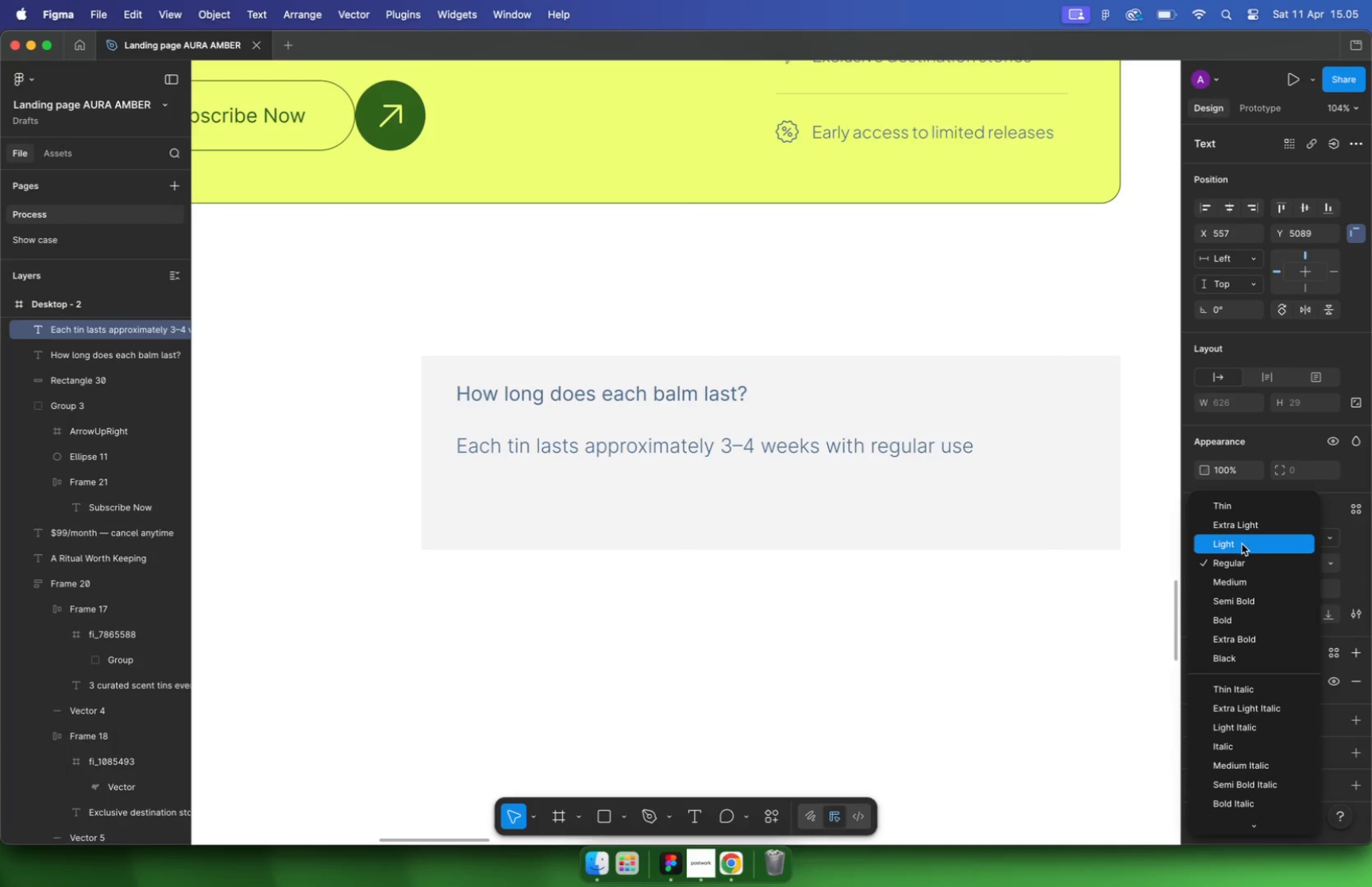 
left_click([1242, 544])
 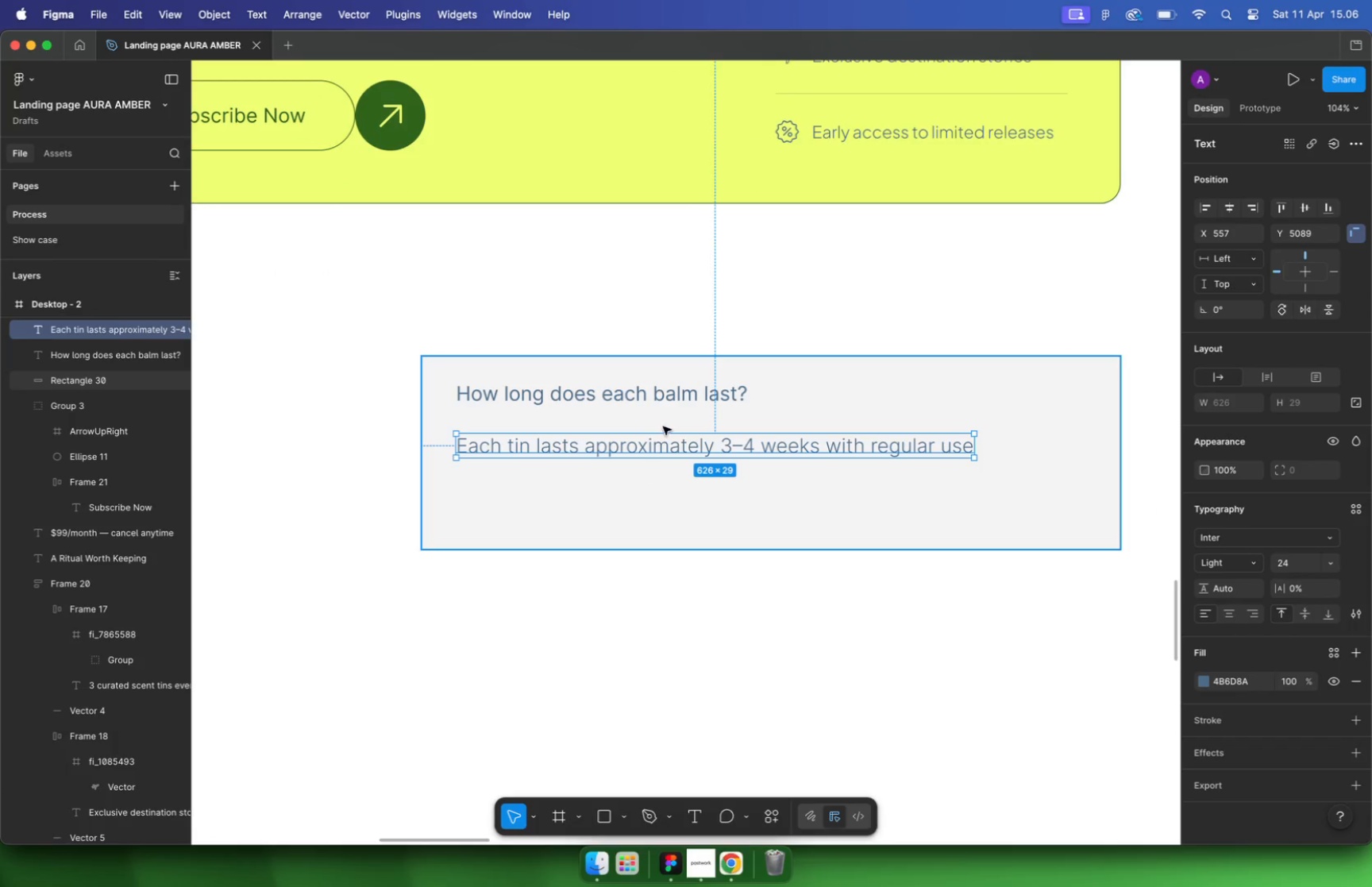 
left_click([660, 403])
 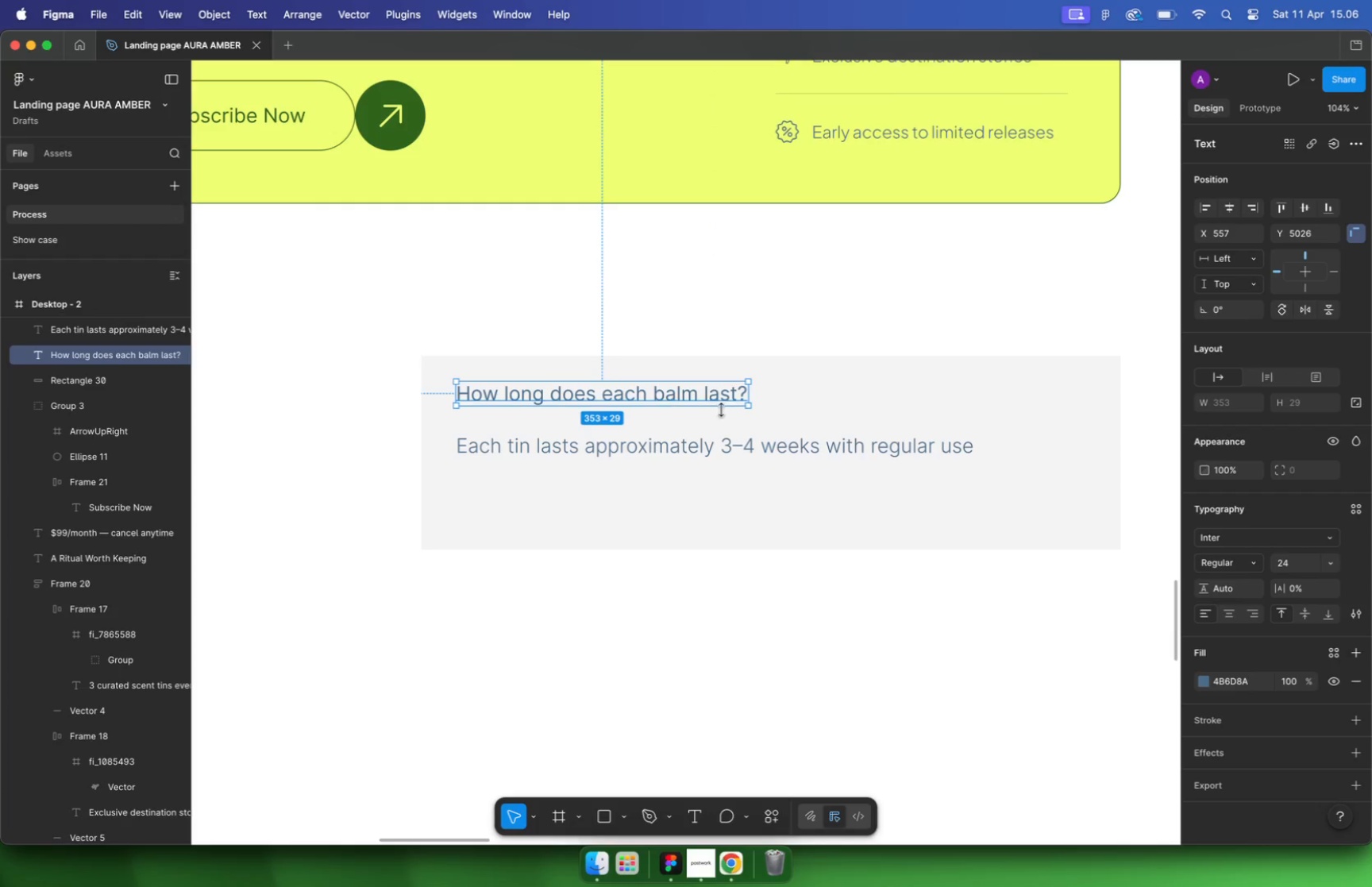 
left_click([1212, 542])
 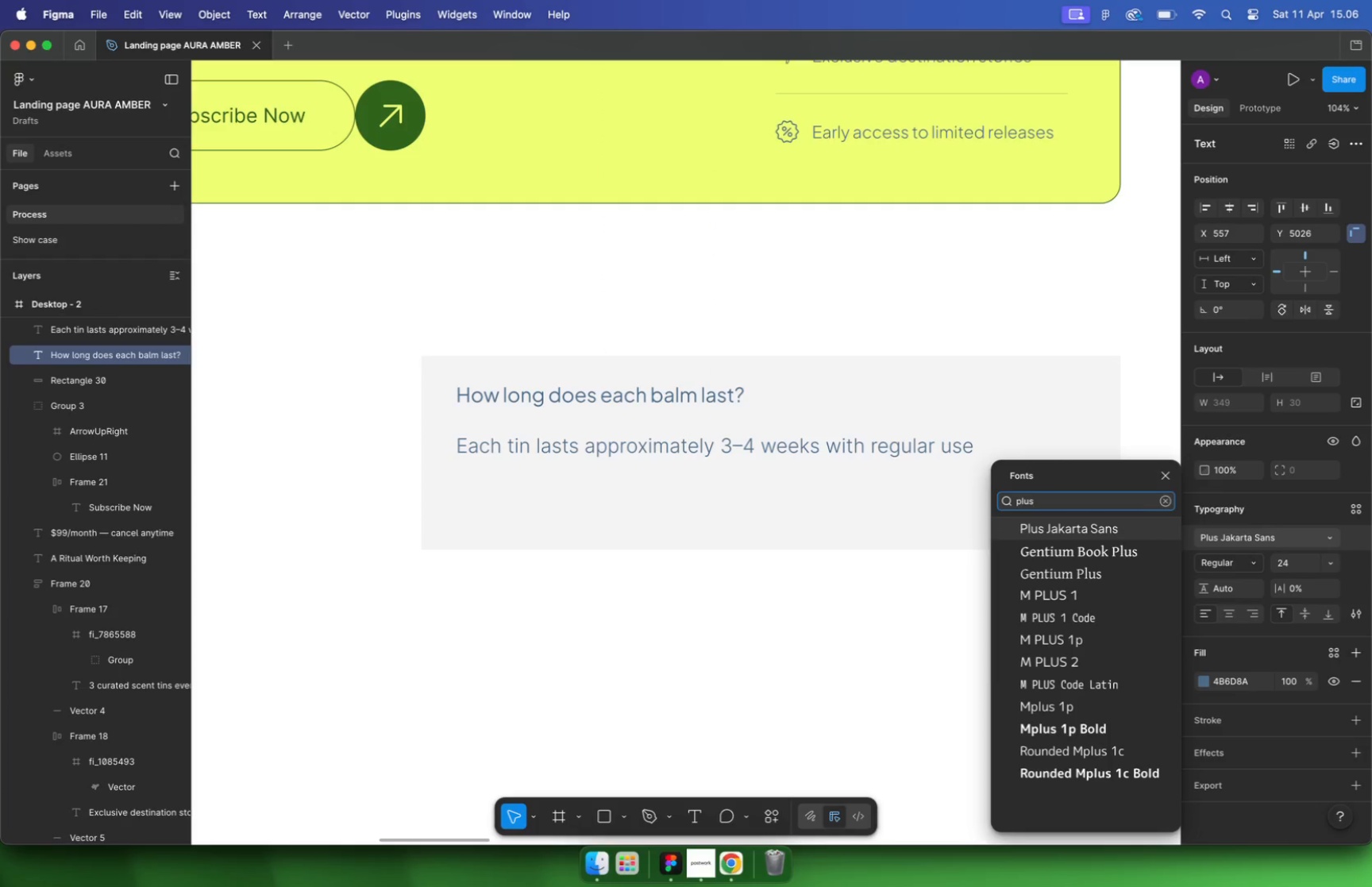 
type(plus)
 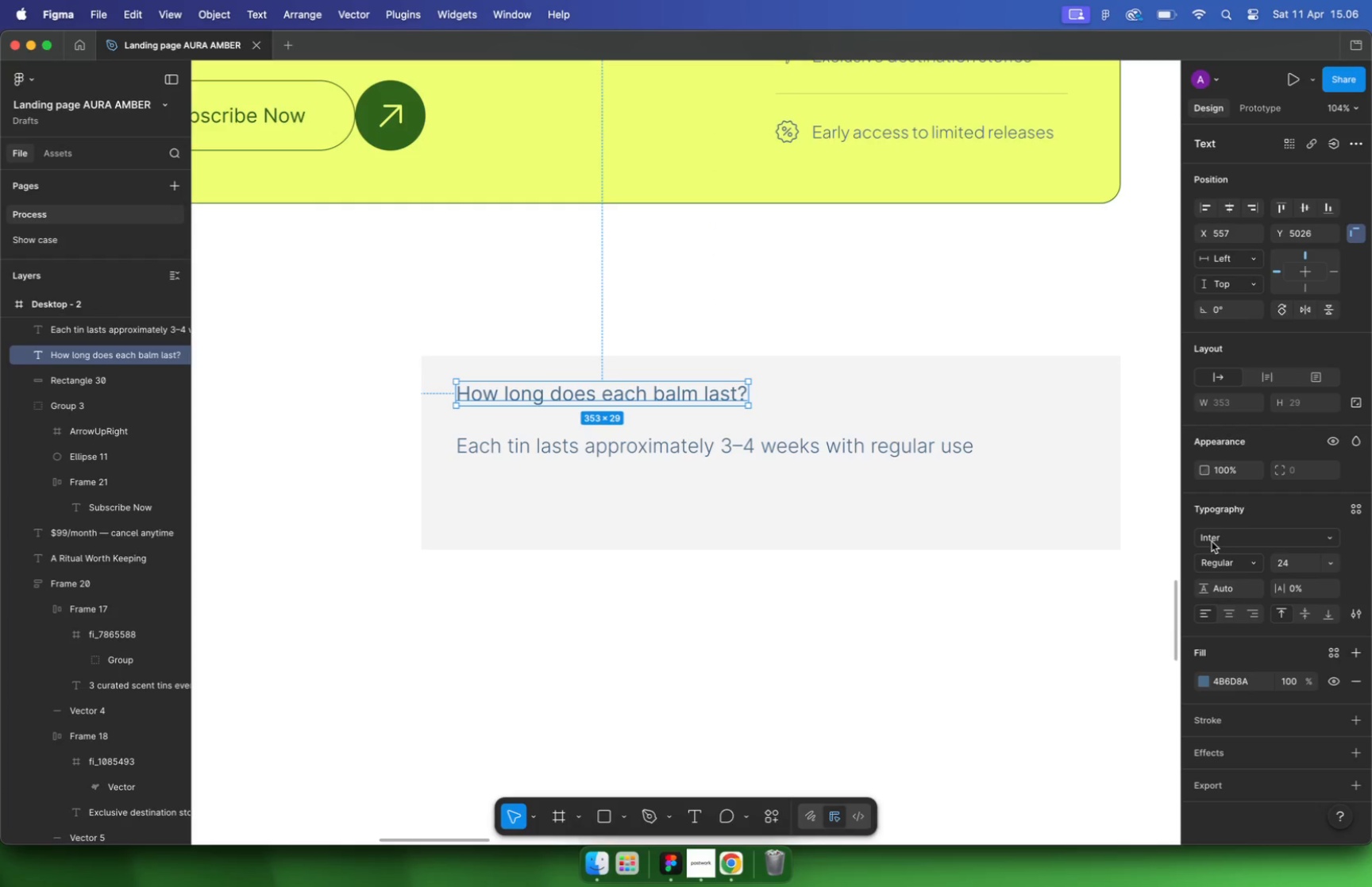 
left_click([1093, 528])
 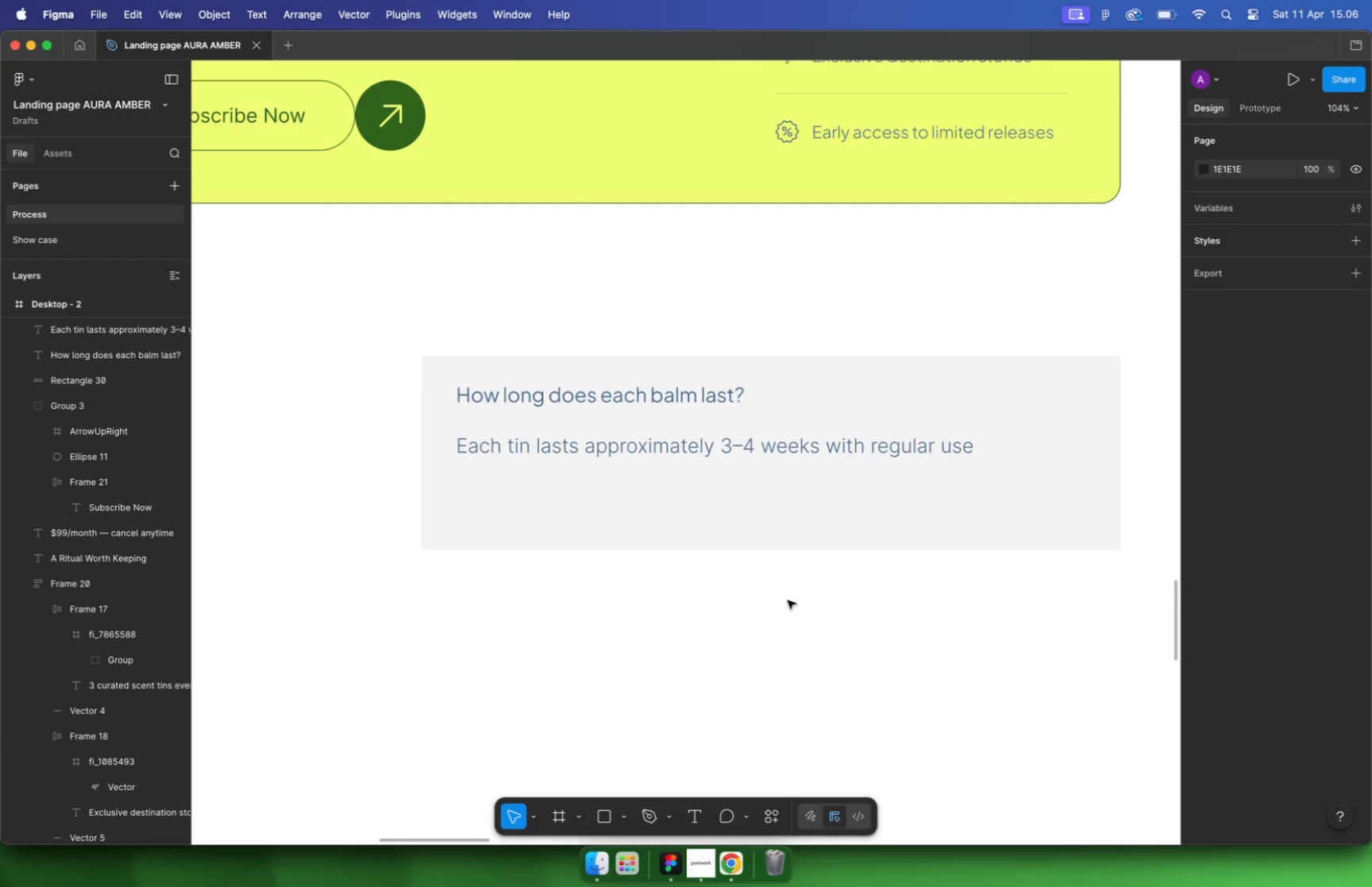 
hold_key(key=CommandLeft, duration=0.56)
scroll: coordinate [609, 445], scroll_direction: up, amount: 11.0
 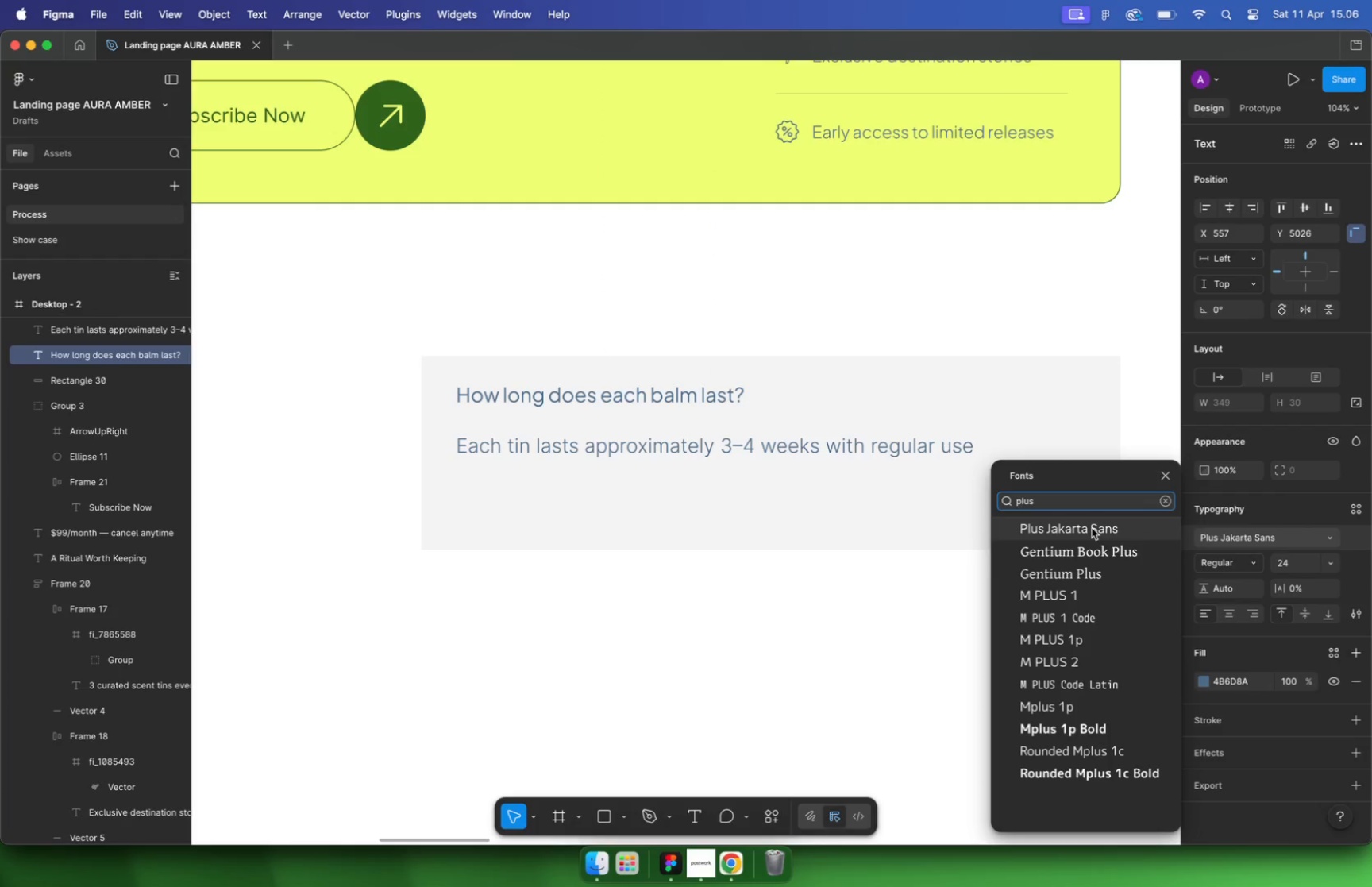 
left_click([1295, 569])
 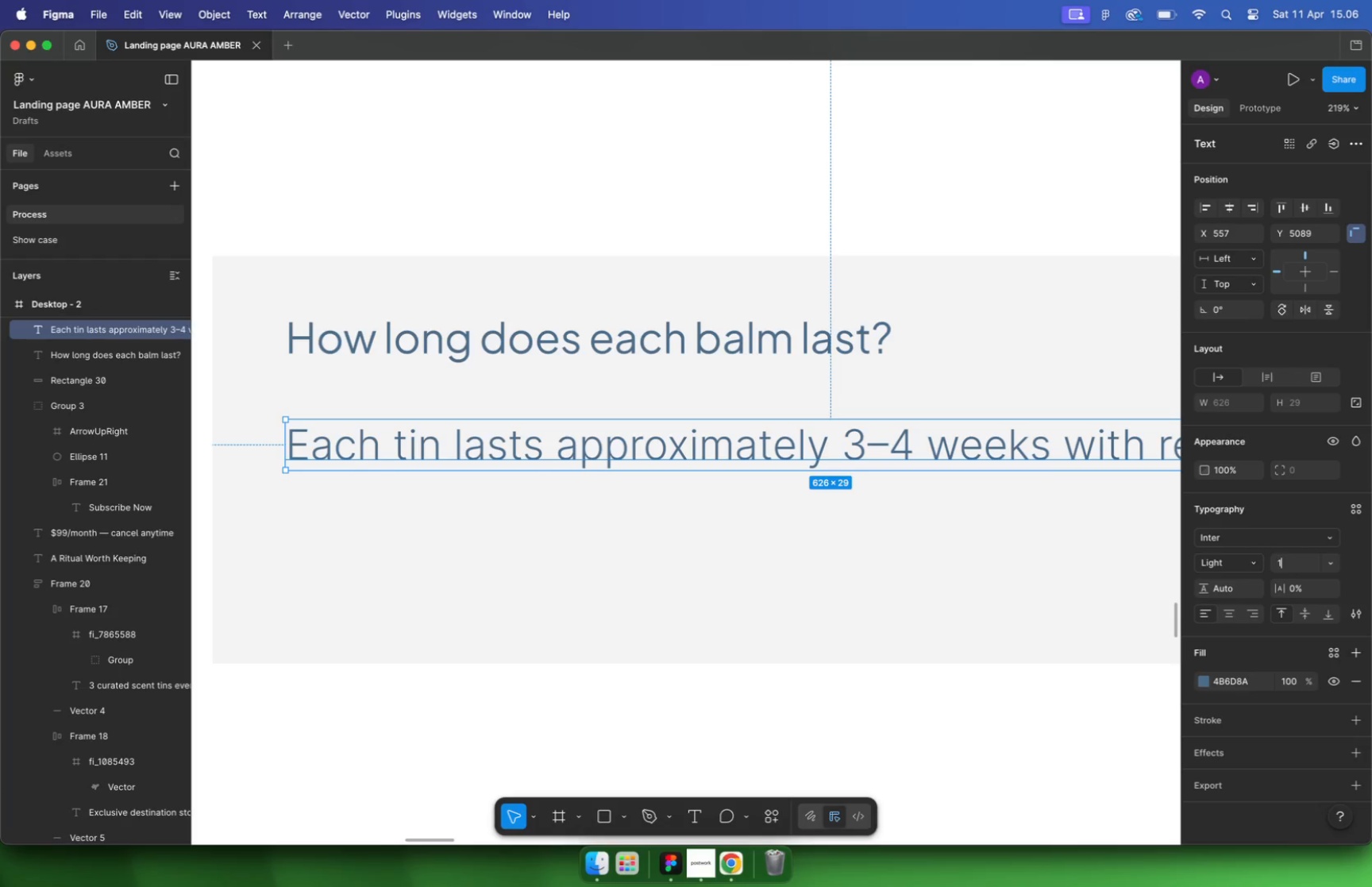 
type(16)
 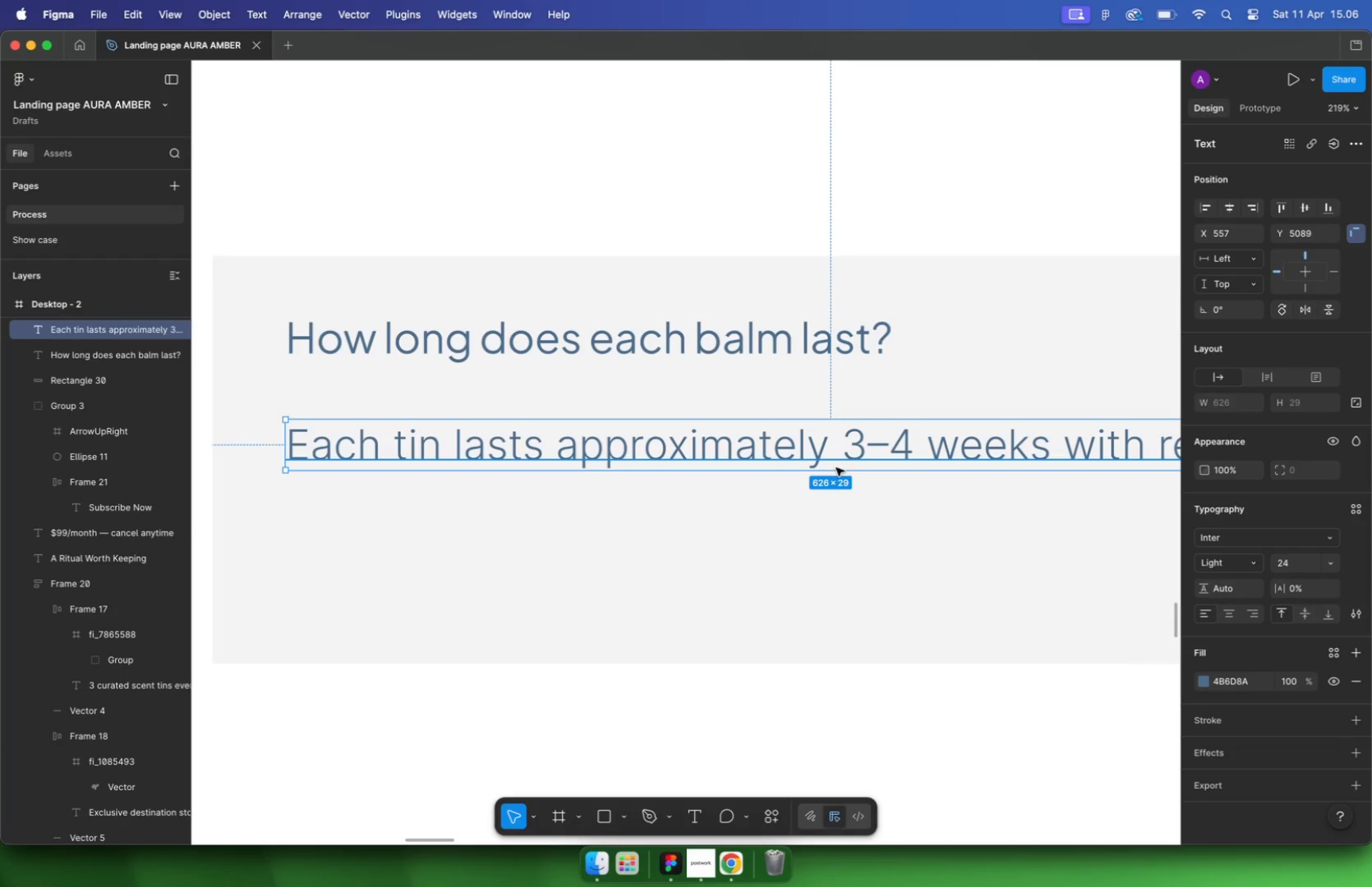 
key(Enter)
 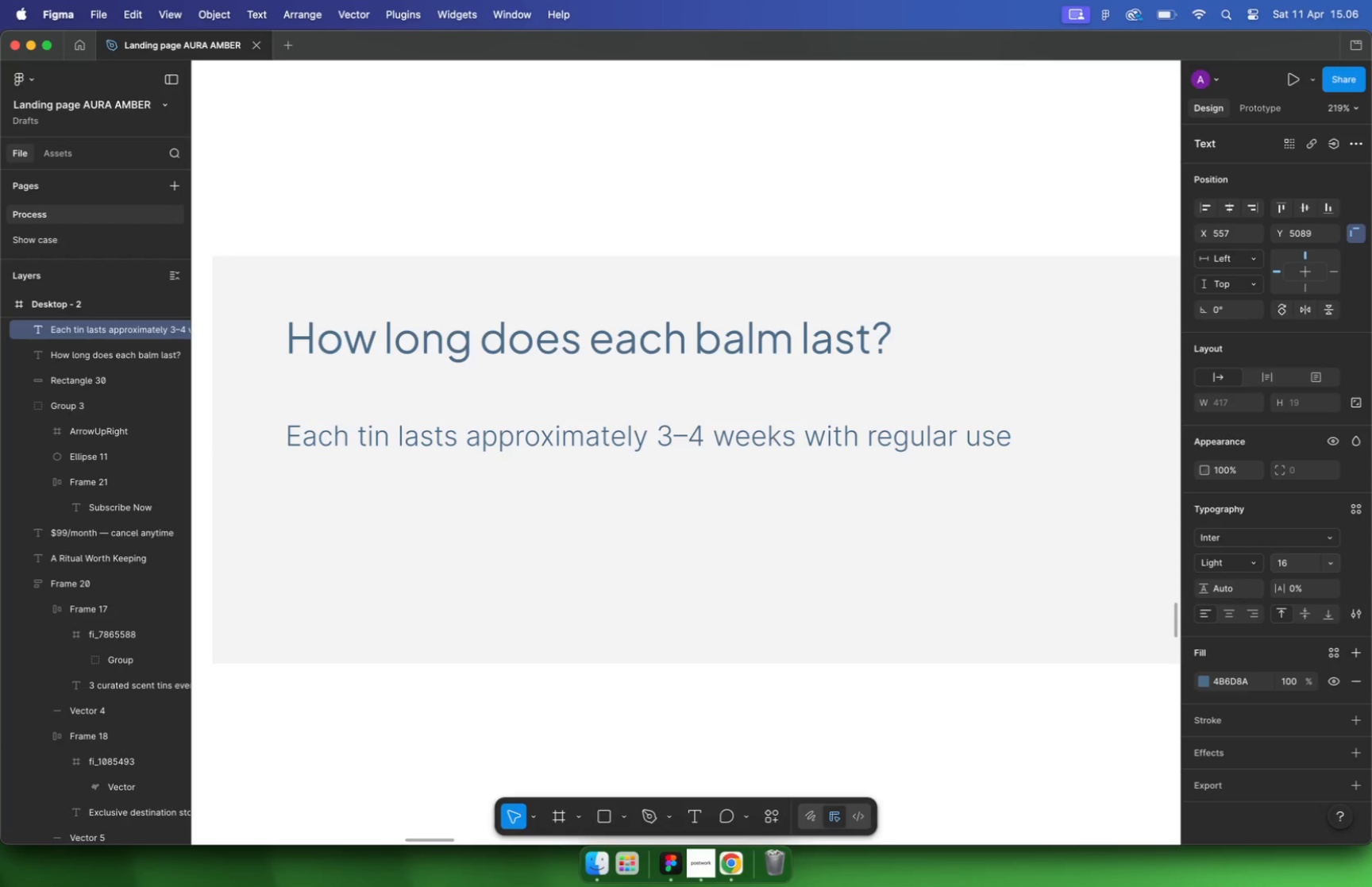 
hold_key(key=CommandLeft, duration=1.28)
scroll: coordinate [622, 391], scroll_direction: down, amount: 3.0
 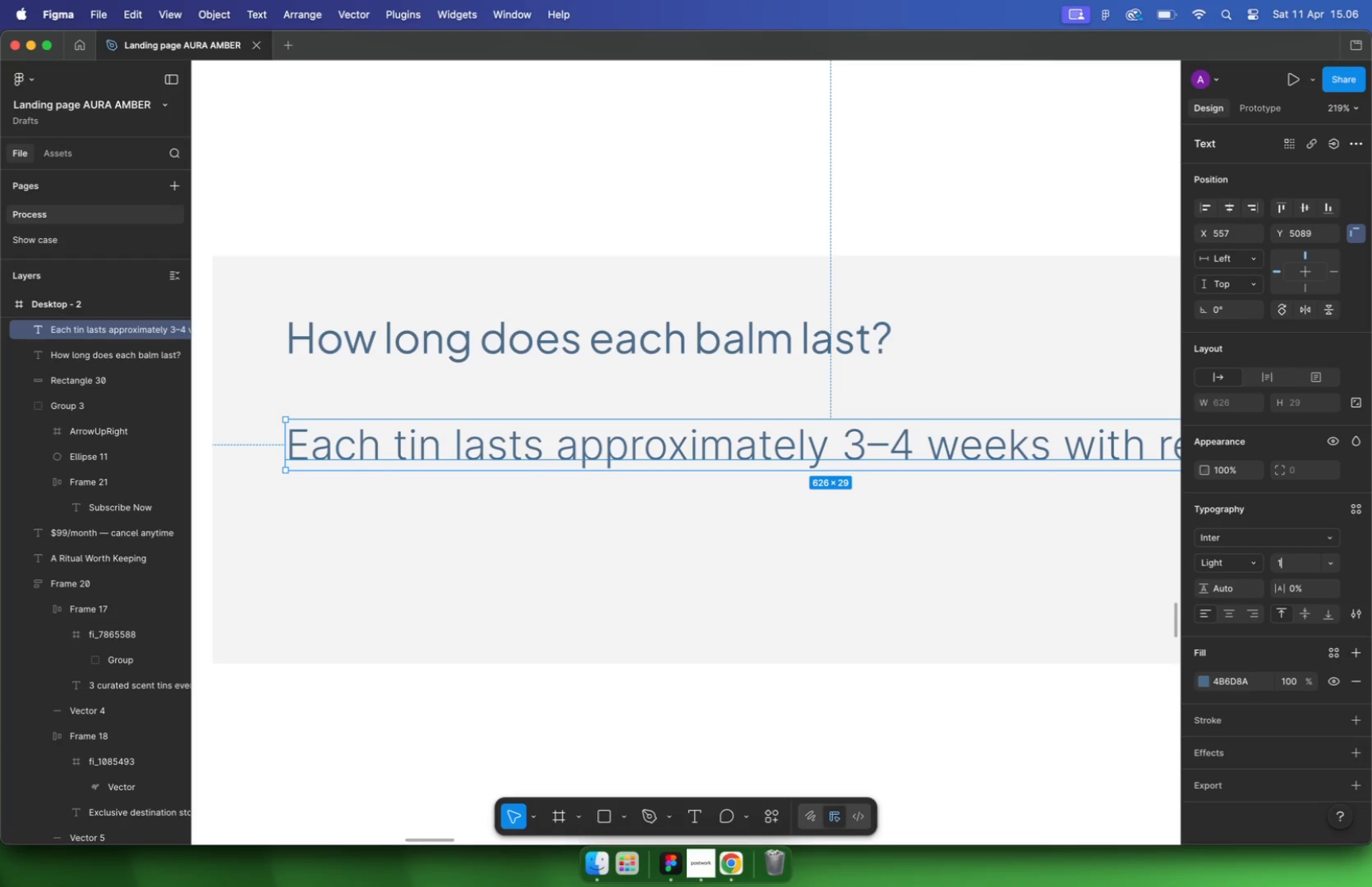 
left_click_drag(start_coordinate=[611, 419], to_coordinate=[607, 392])
 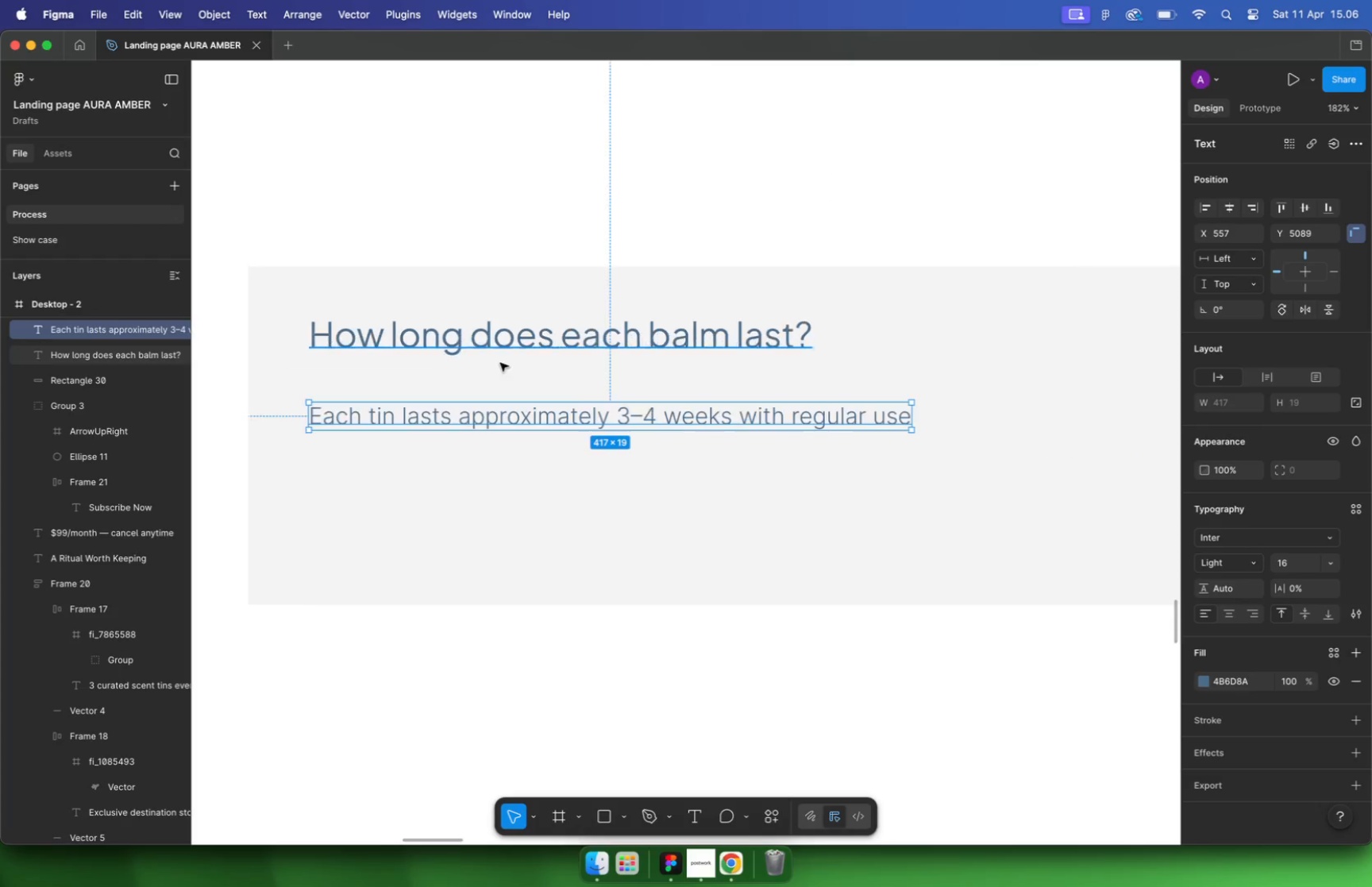 
hold_key(key=ShiftLeft, duration=0.69)
 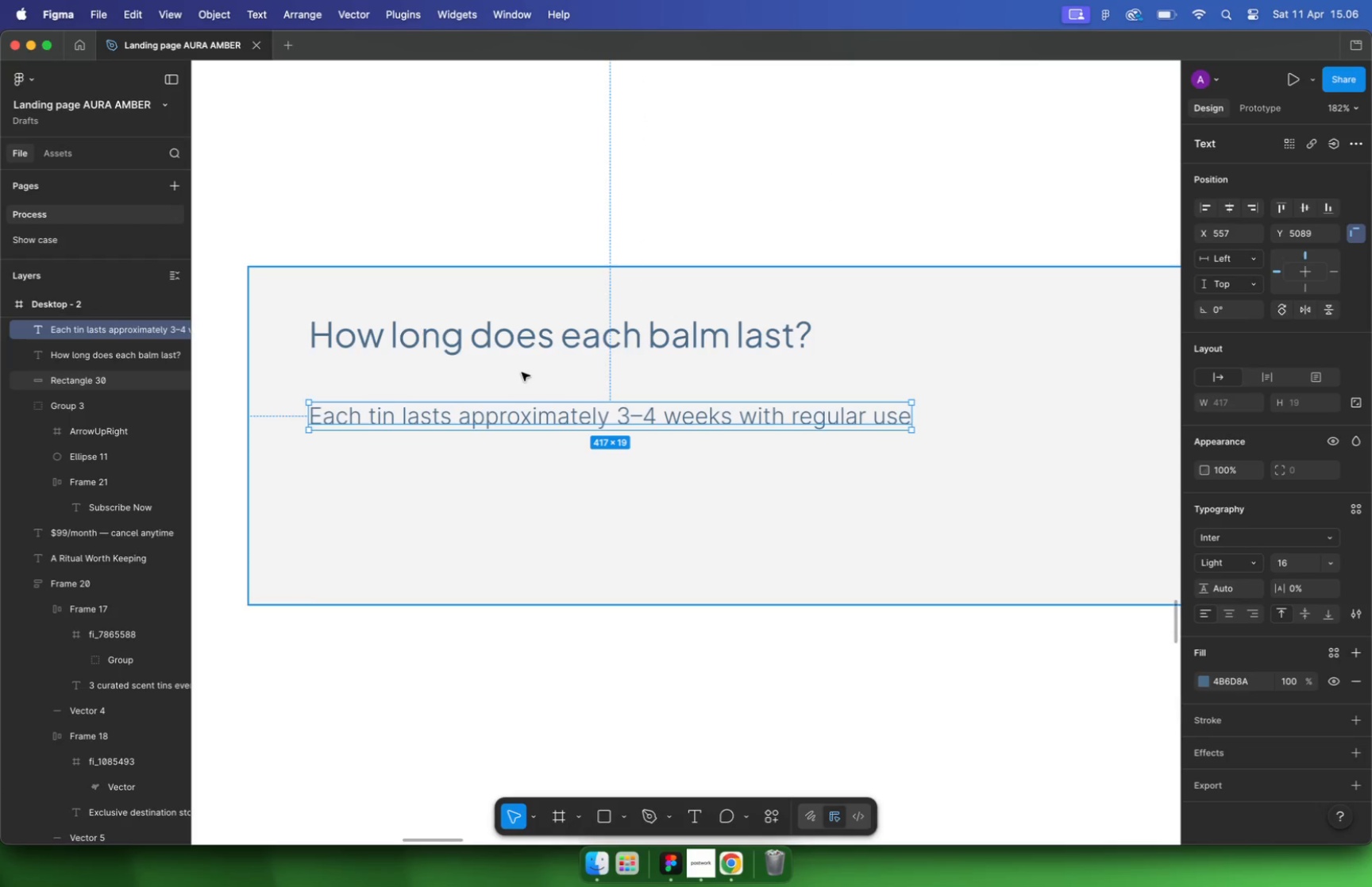 
key(Alt+ArrowDown)
 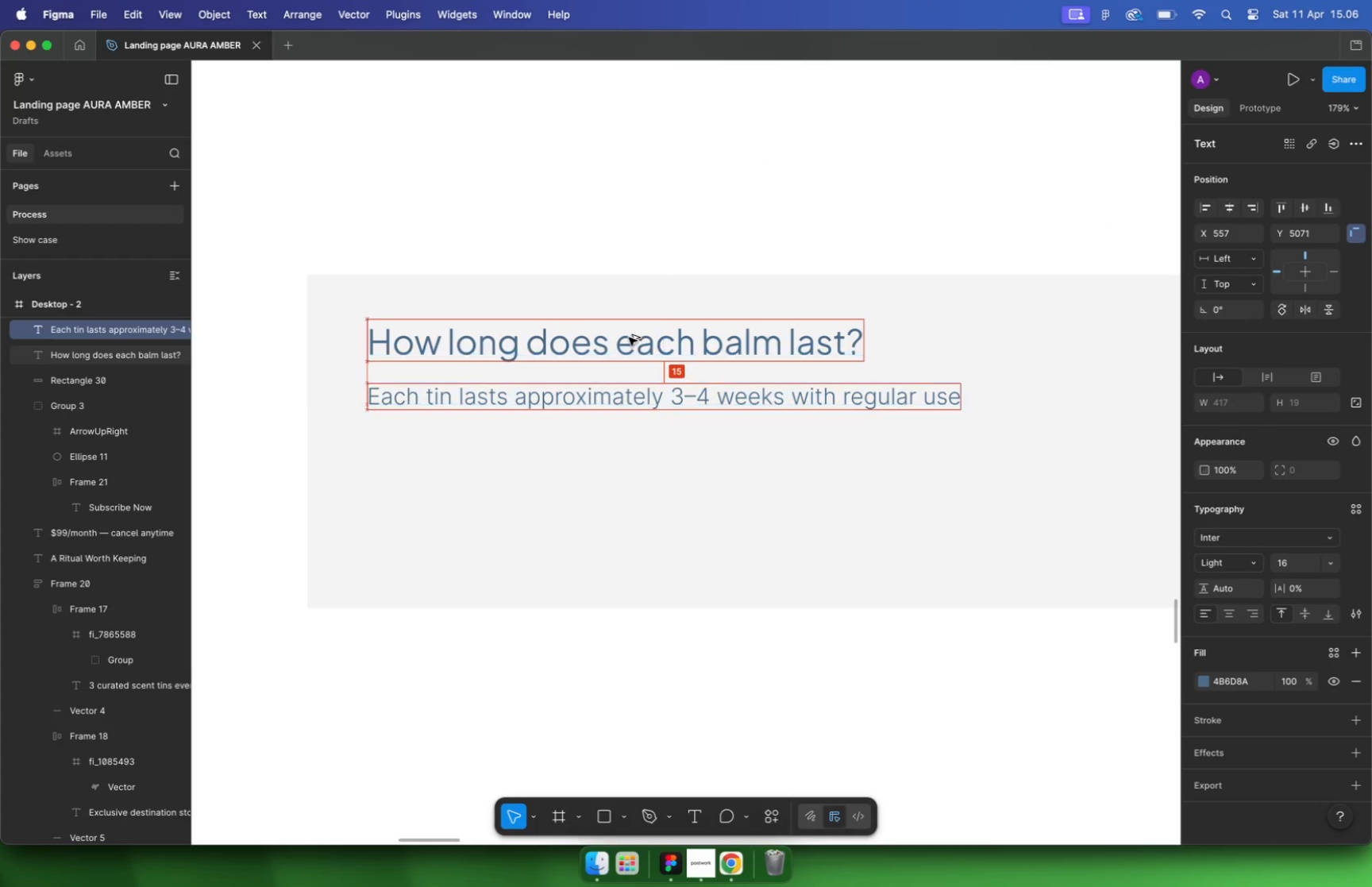 
key(Alt+ArrowDown)
 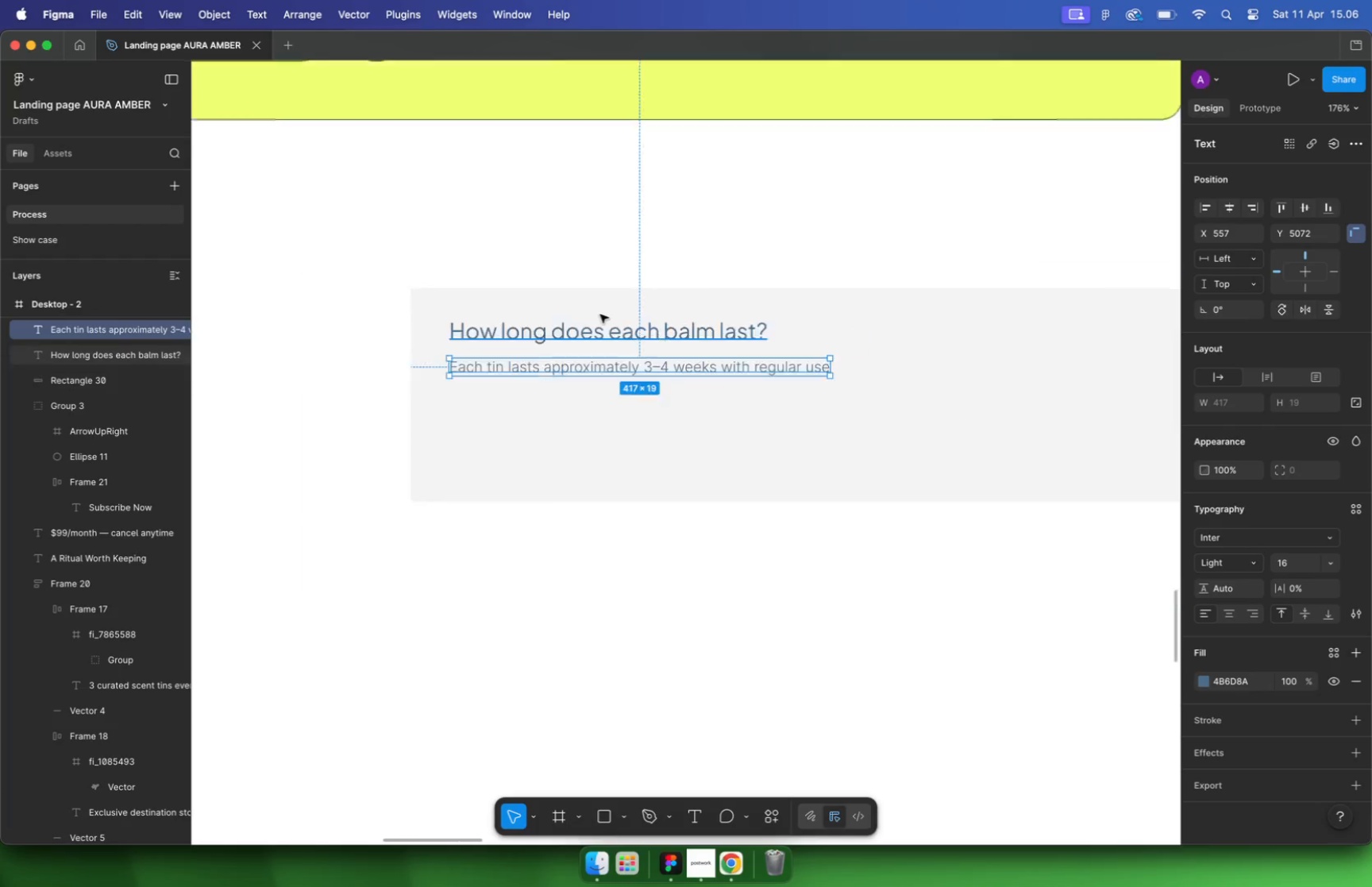 
hold_key(key=CommandLeft, duration=1.46)
scroll: coordinate [599, 318], scroll_direction: down, amount: 11.0
 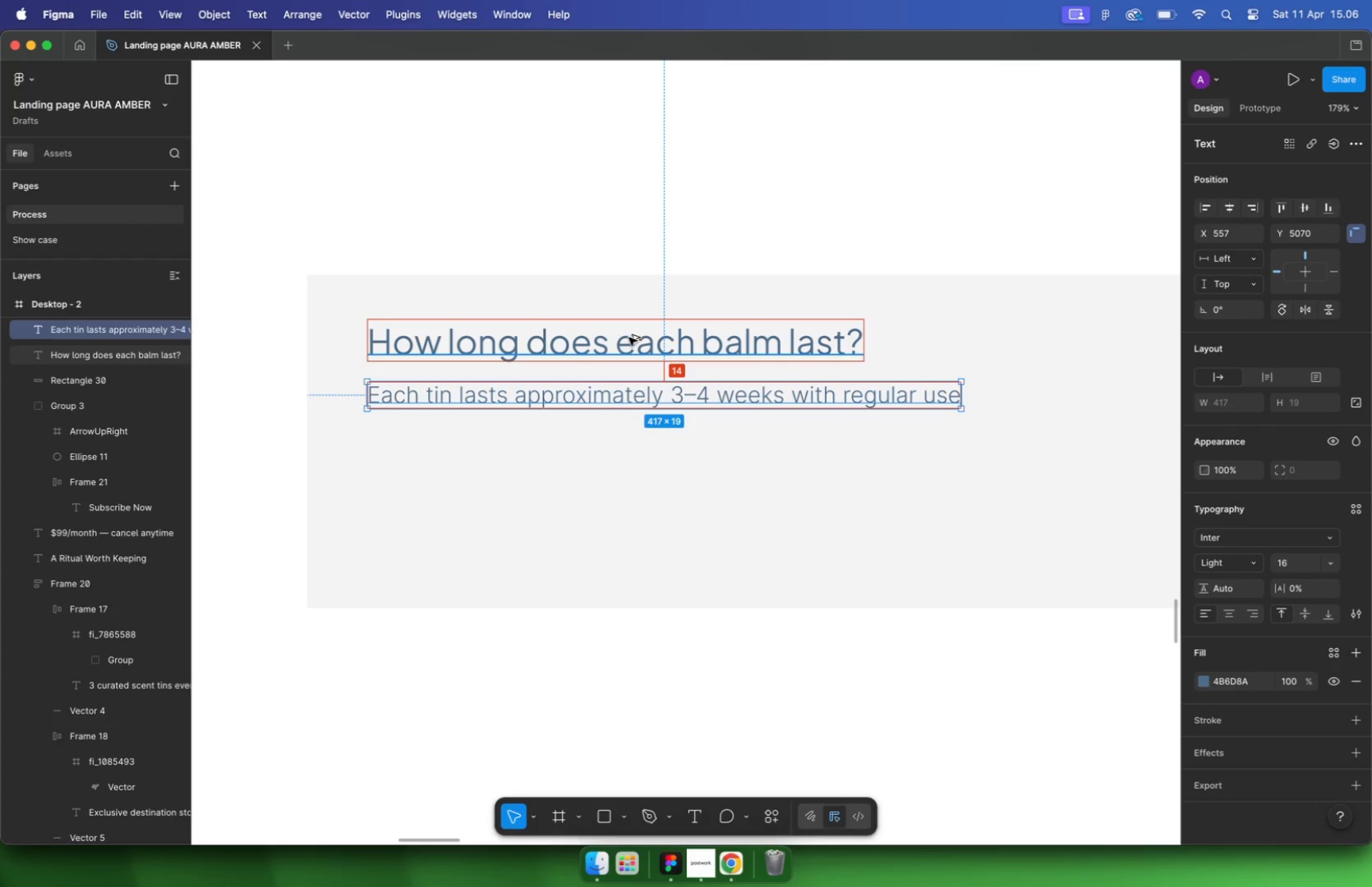 
left_click_drag(start_coordinate=[730, 457], to_coordinate=[730, 388])
 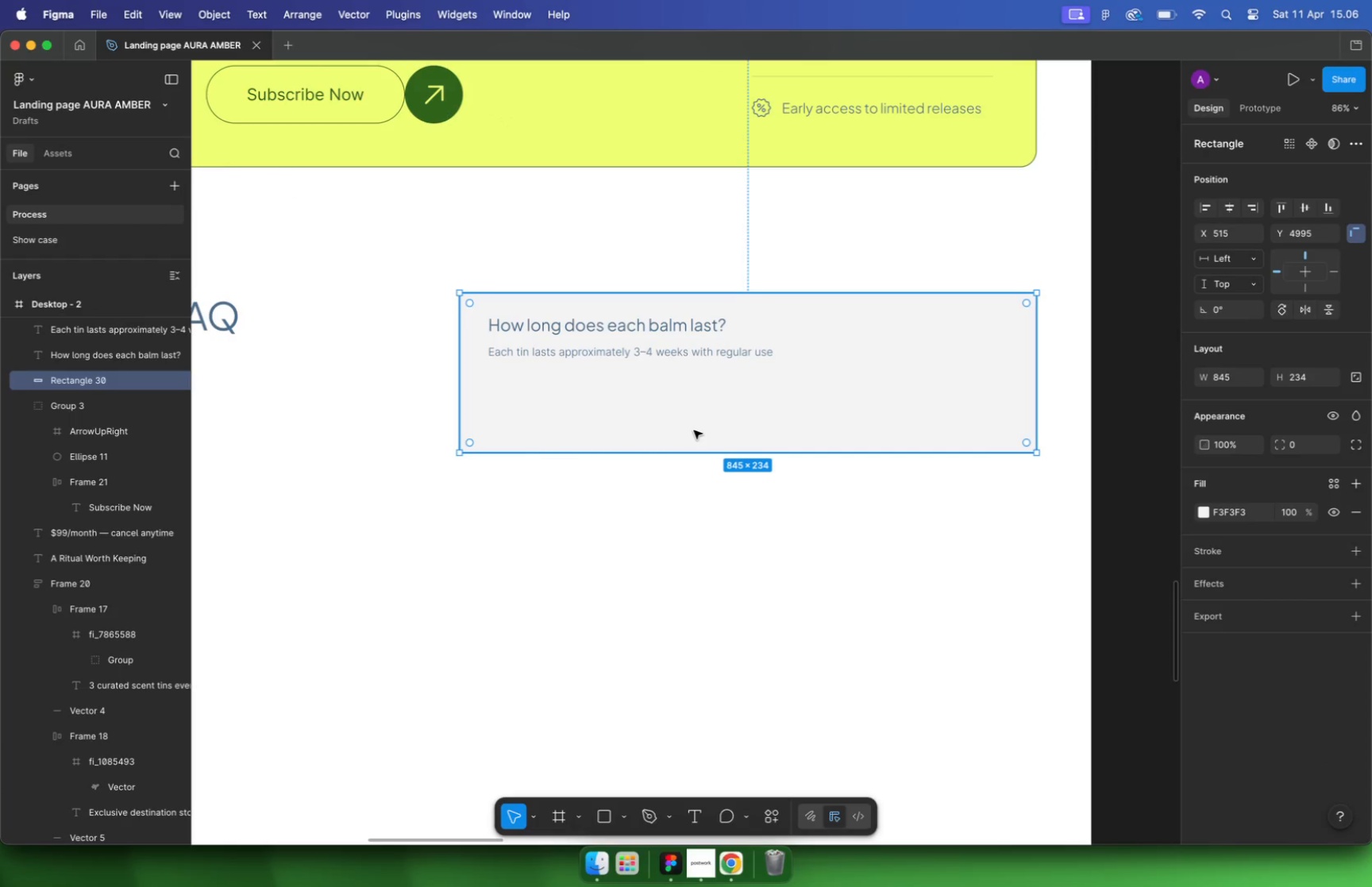 
left_click([705, 432])
 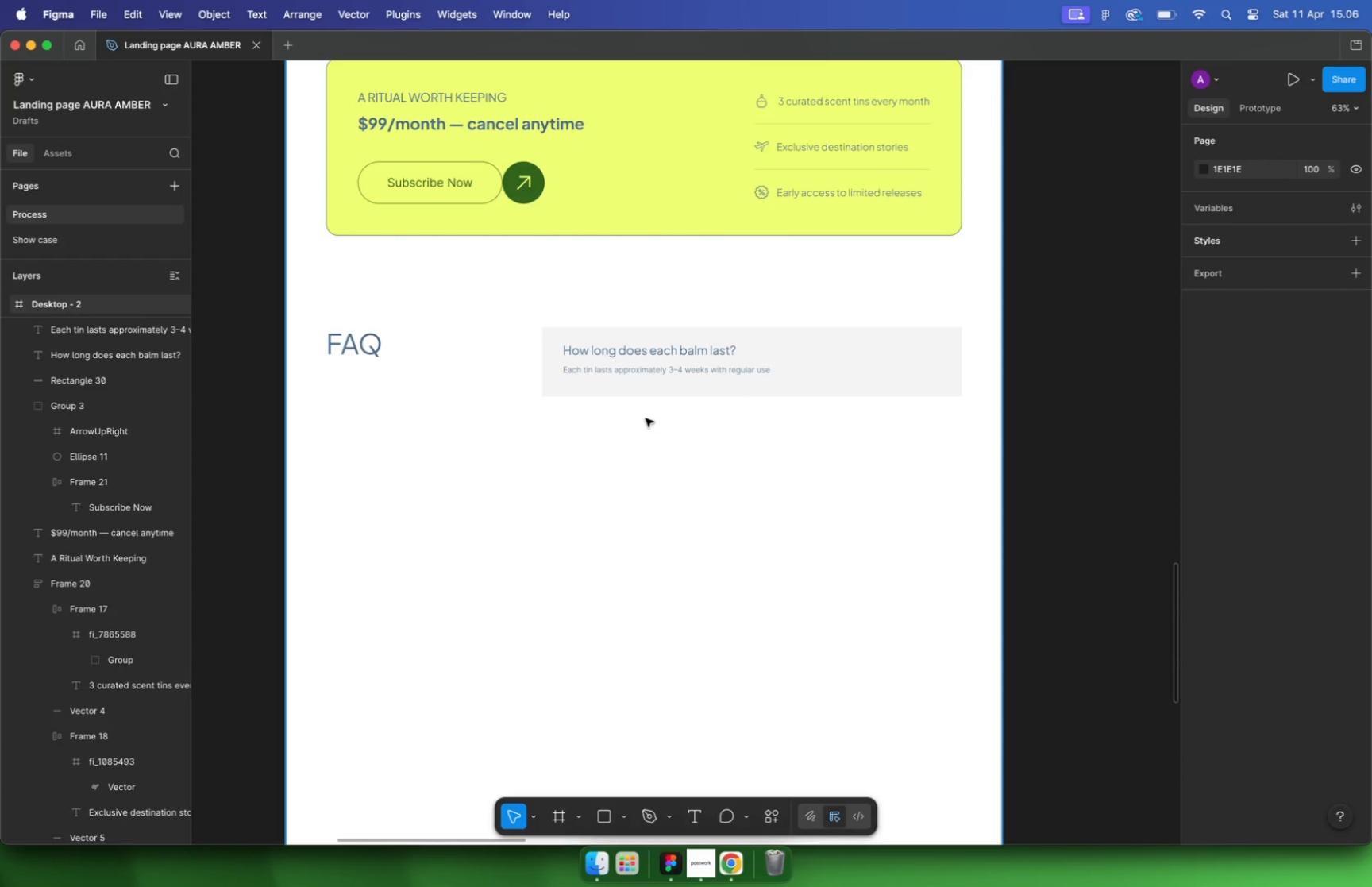 
hold_key(key=CommandLeft, duration=3.66)
scroll: coordinate [686, 419], scroll_direction: down, amount: 10.0
 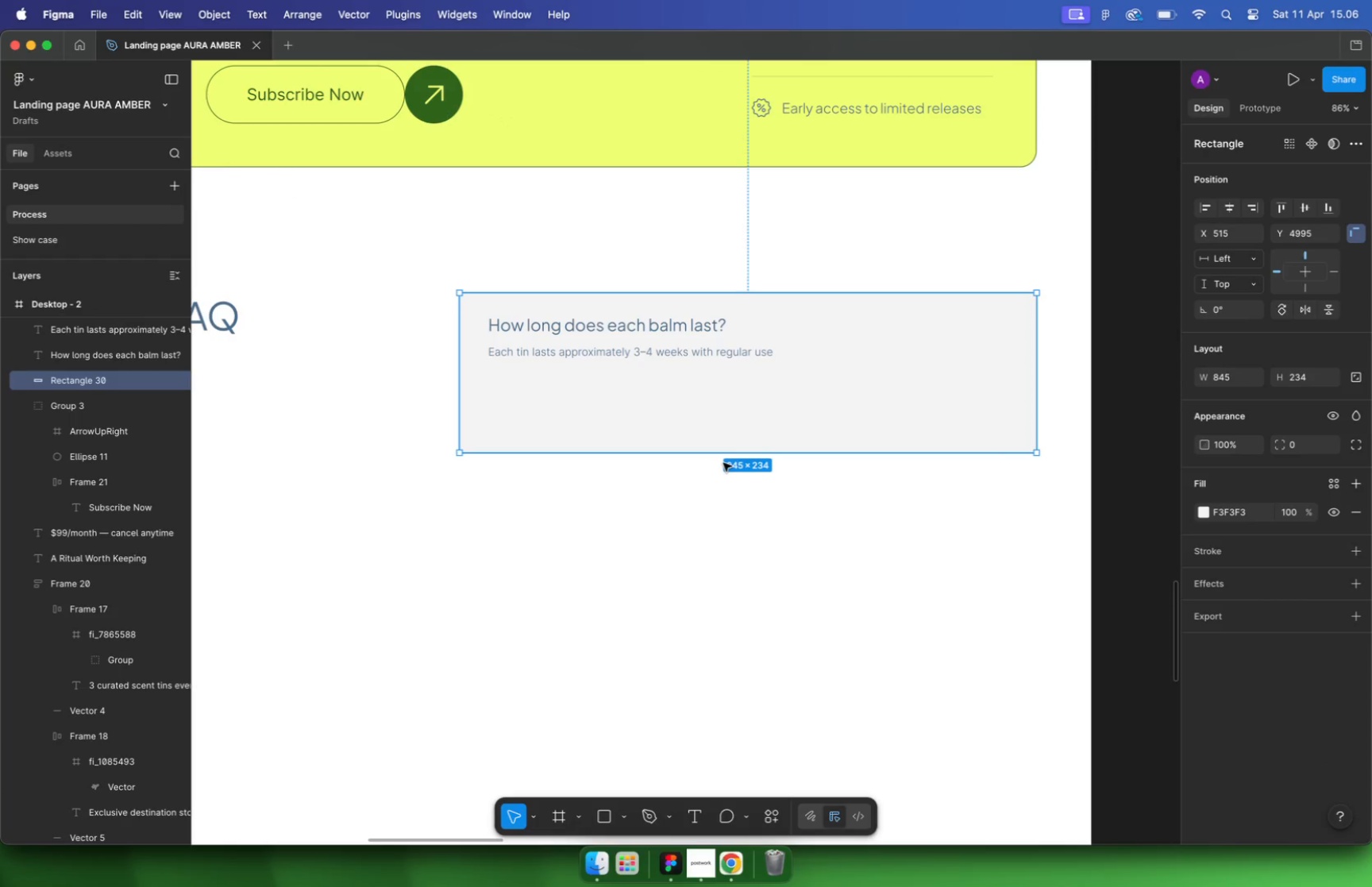 
scroll: coordinate [646, 421], scroll_direction: up, amount: 5.0
 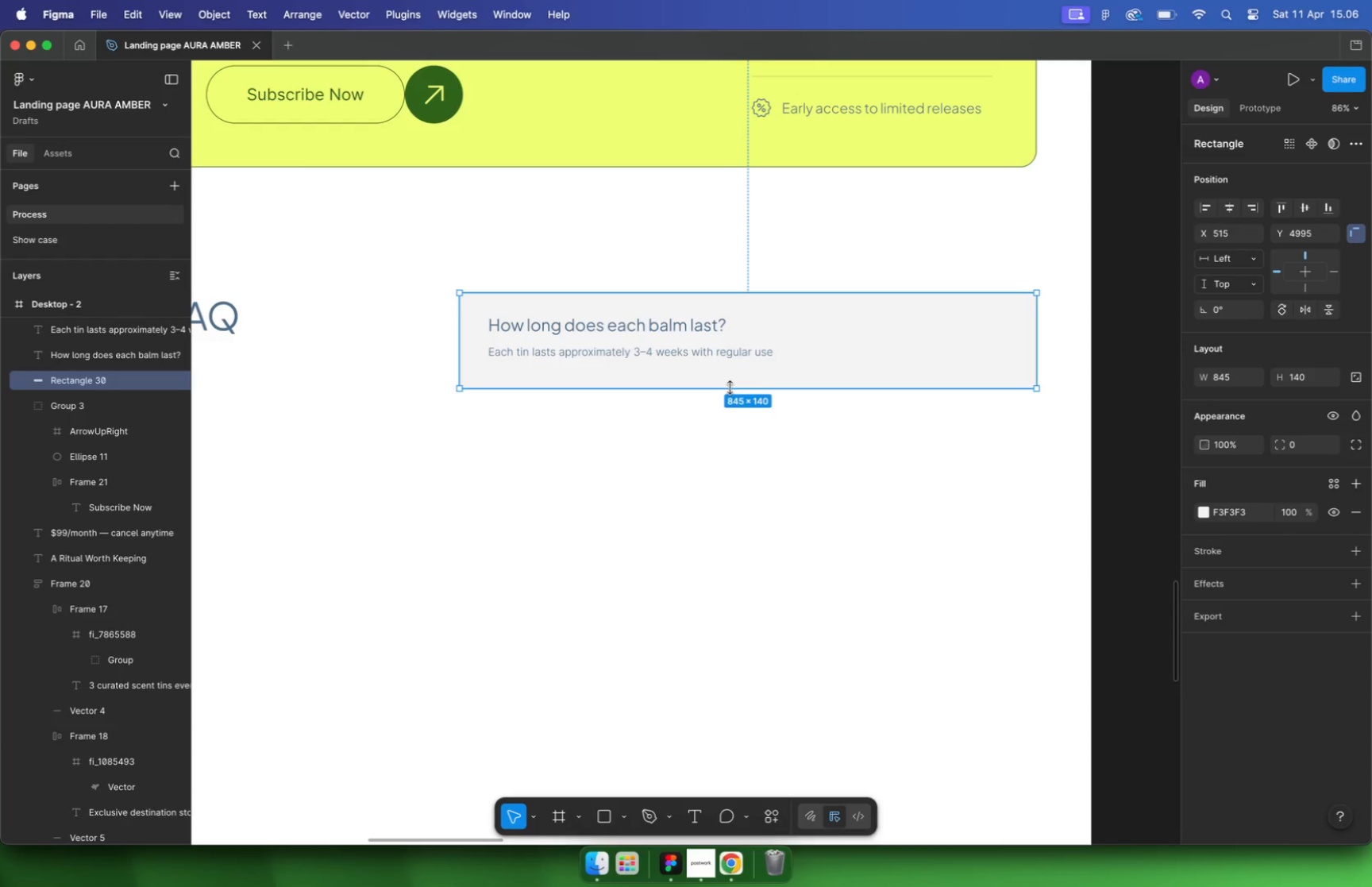 
hold_key(key=CommandLeft, duration=0.57)
scroll: coordinate [866, 387], scroll_direction: up, amount: 5.0
 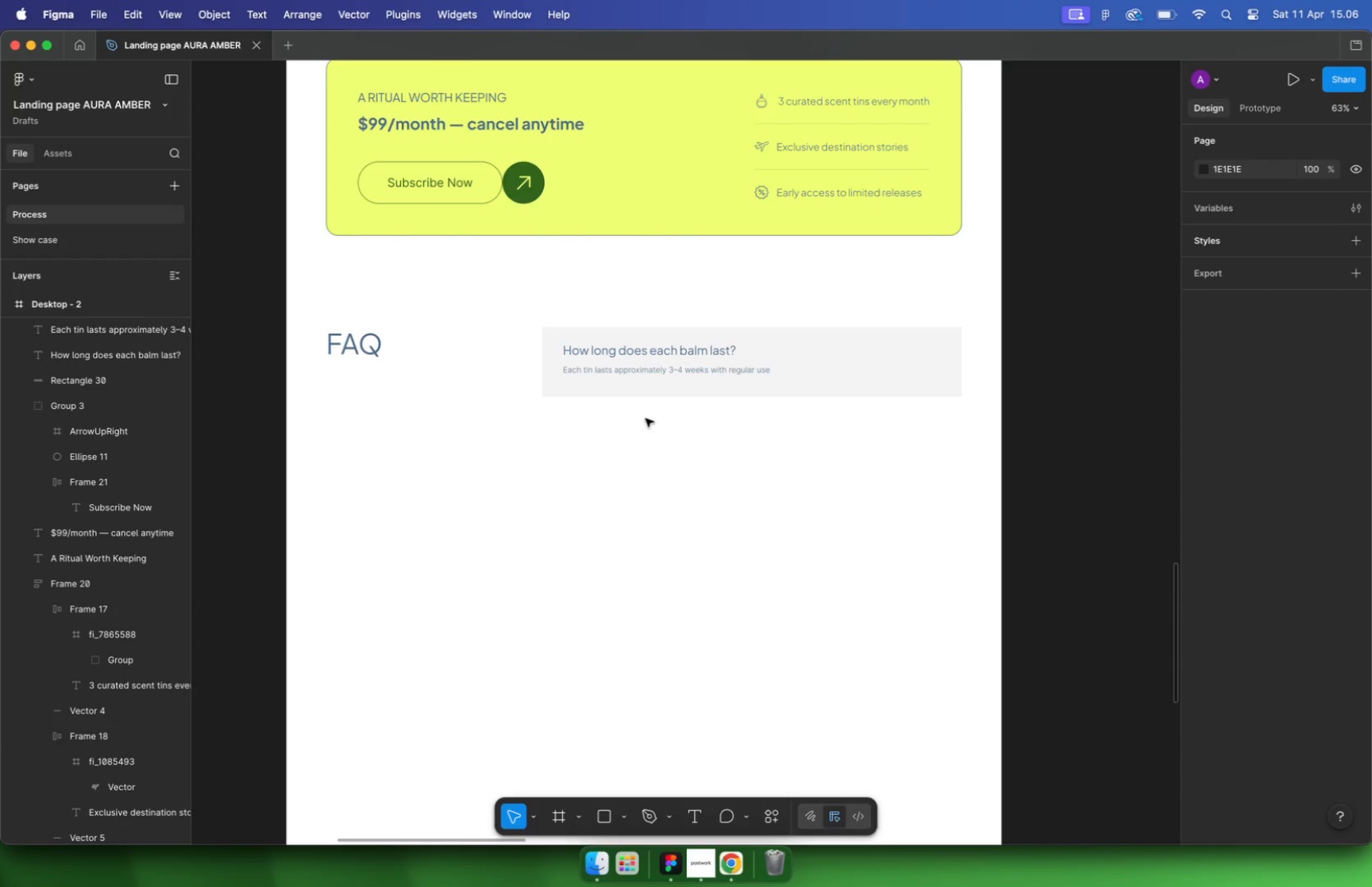 
hold_key(key=OptionLeft, duration=0.76)
 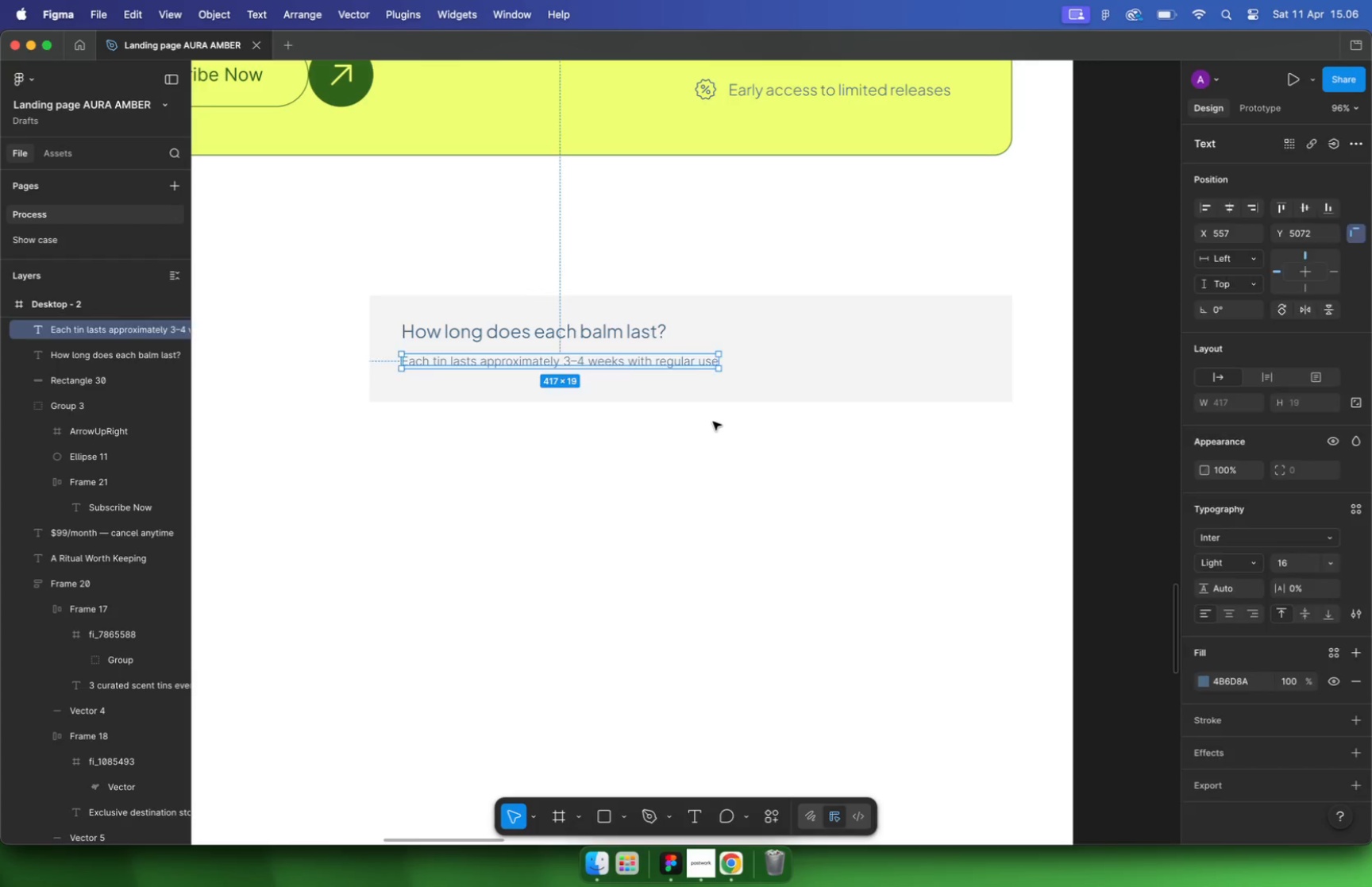 
hold_key(key=CommandLeft, duration=0.68)
scroll: coordinate [704, 418], scroll_direction: down, amount: 11.0
 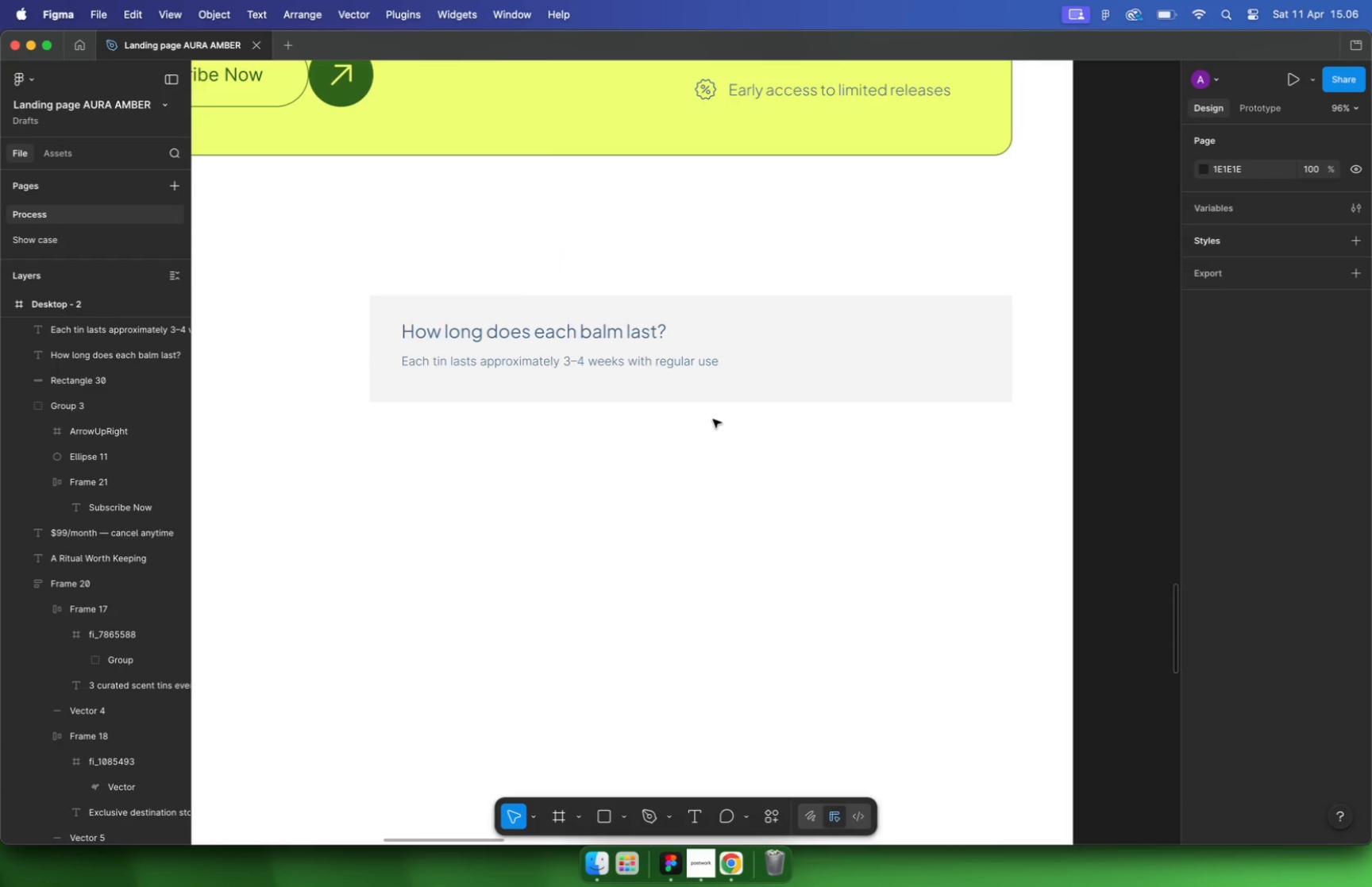 
left_click([711, 484])
 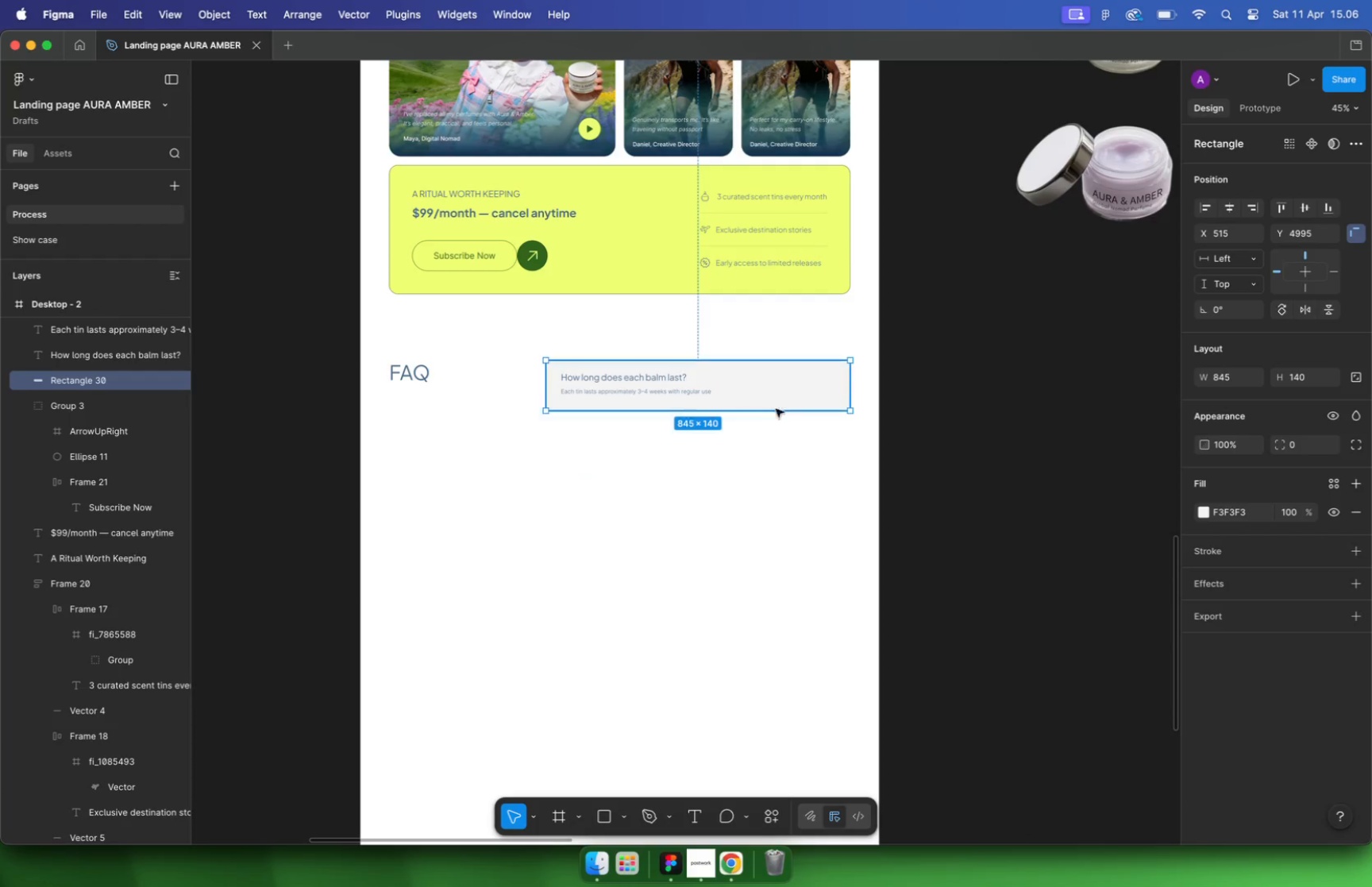 
left_click_drag(start_coordinate=[499, 477], to_coordinate=[777, 400])
 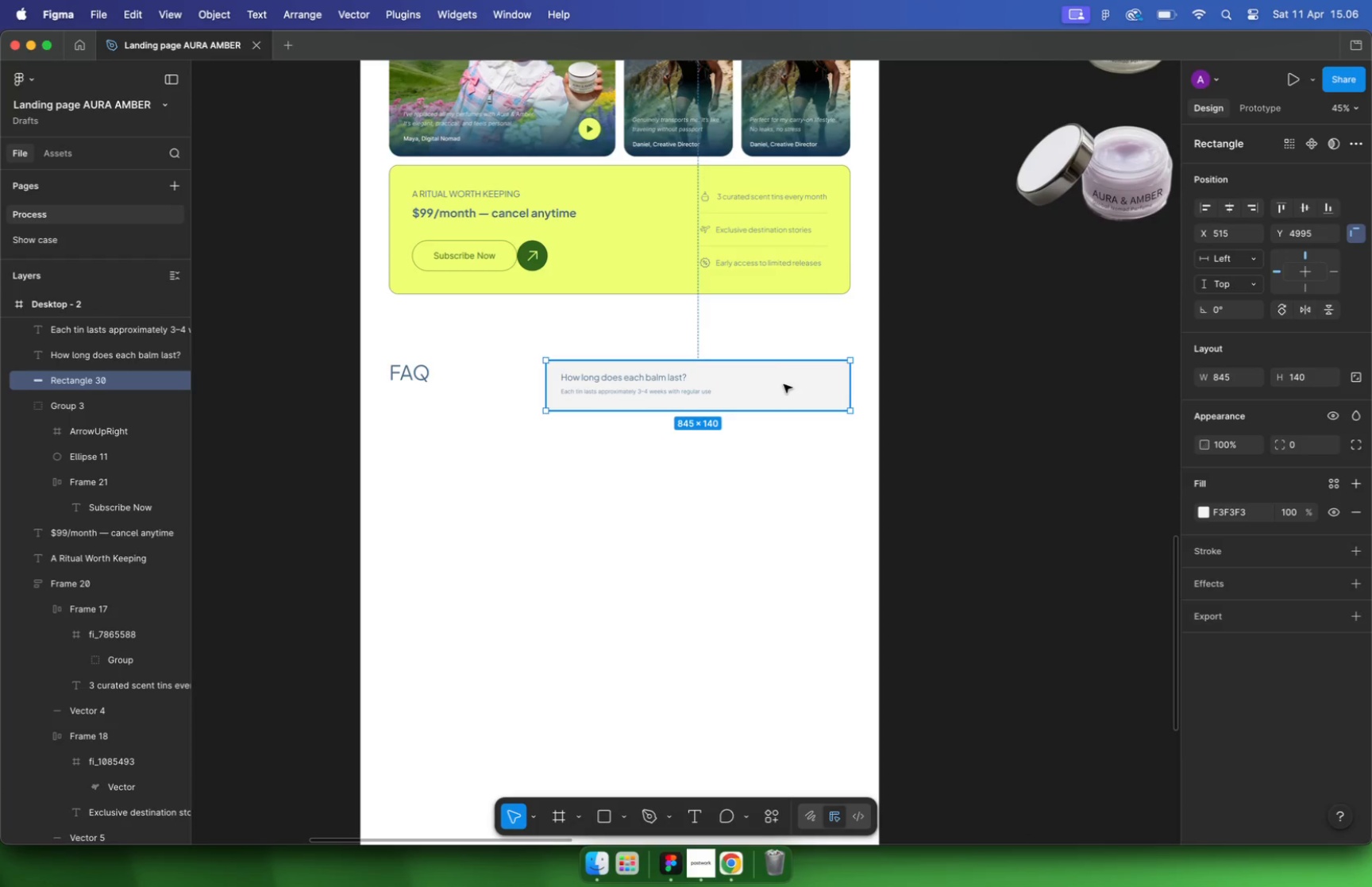 
double_click([778, 399])
 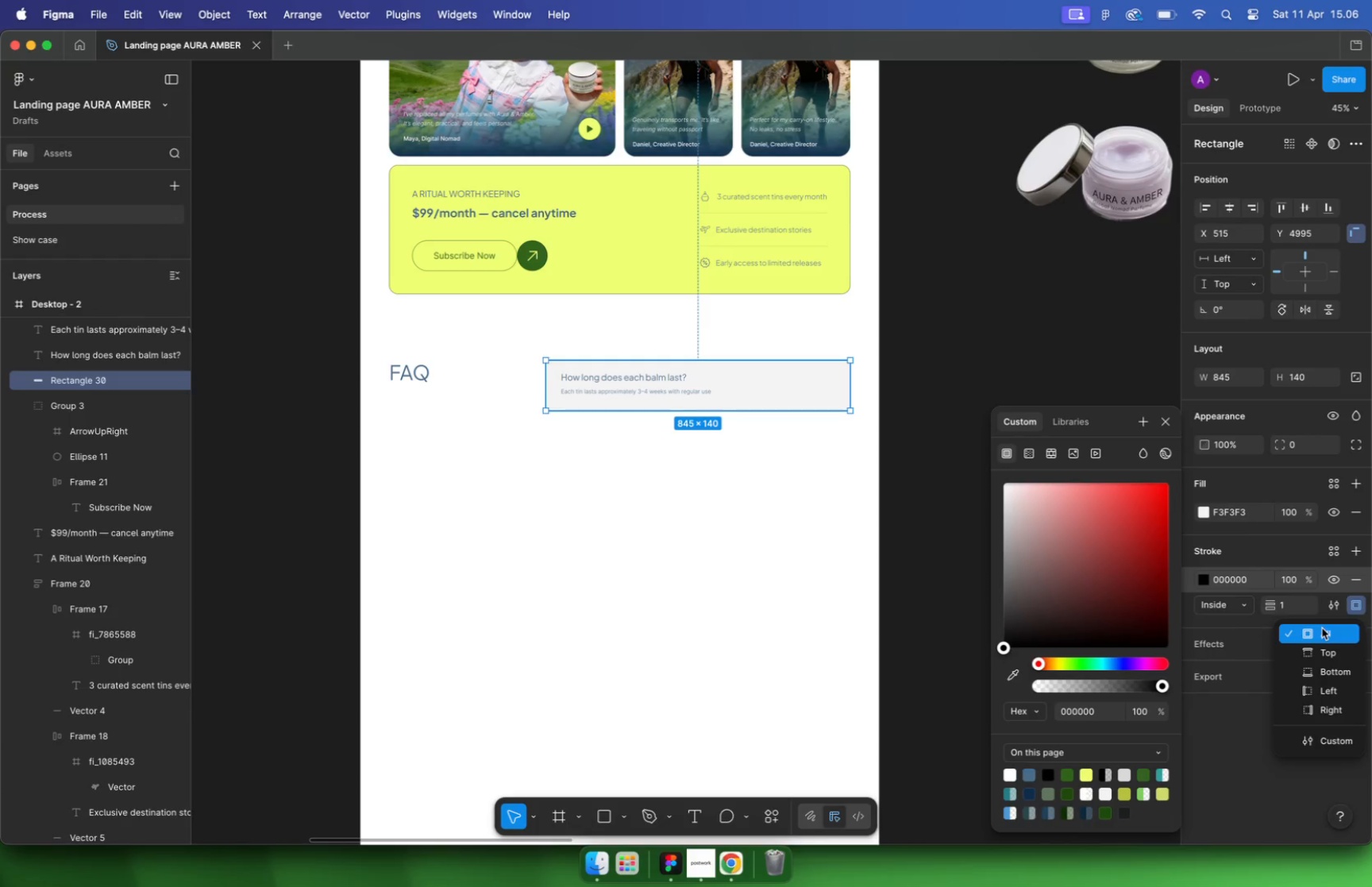 
wait(5.67)
 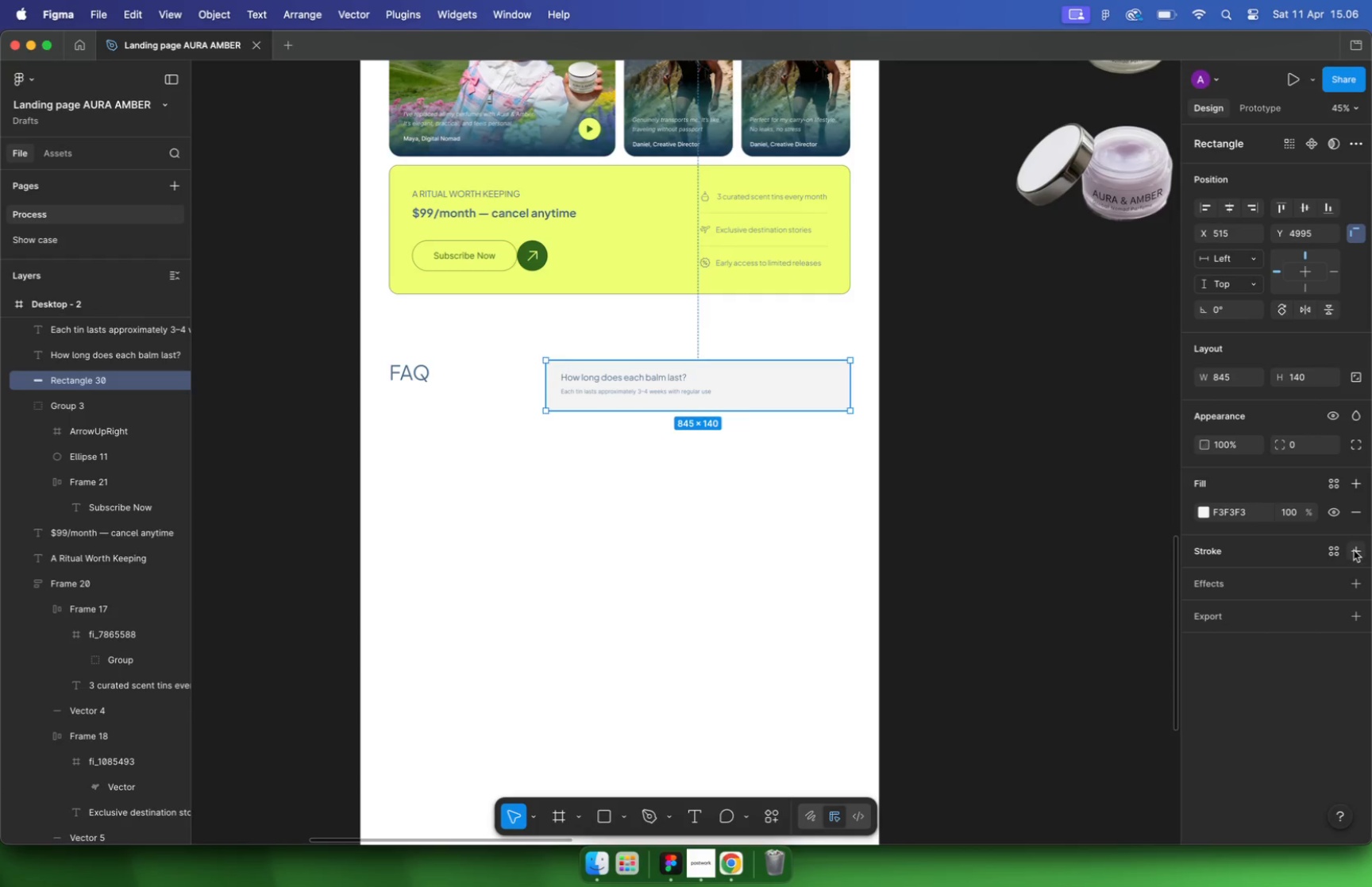 
left_click([1332, 677])
 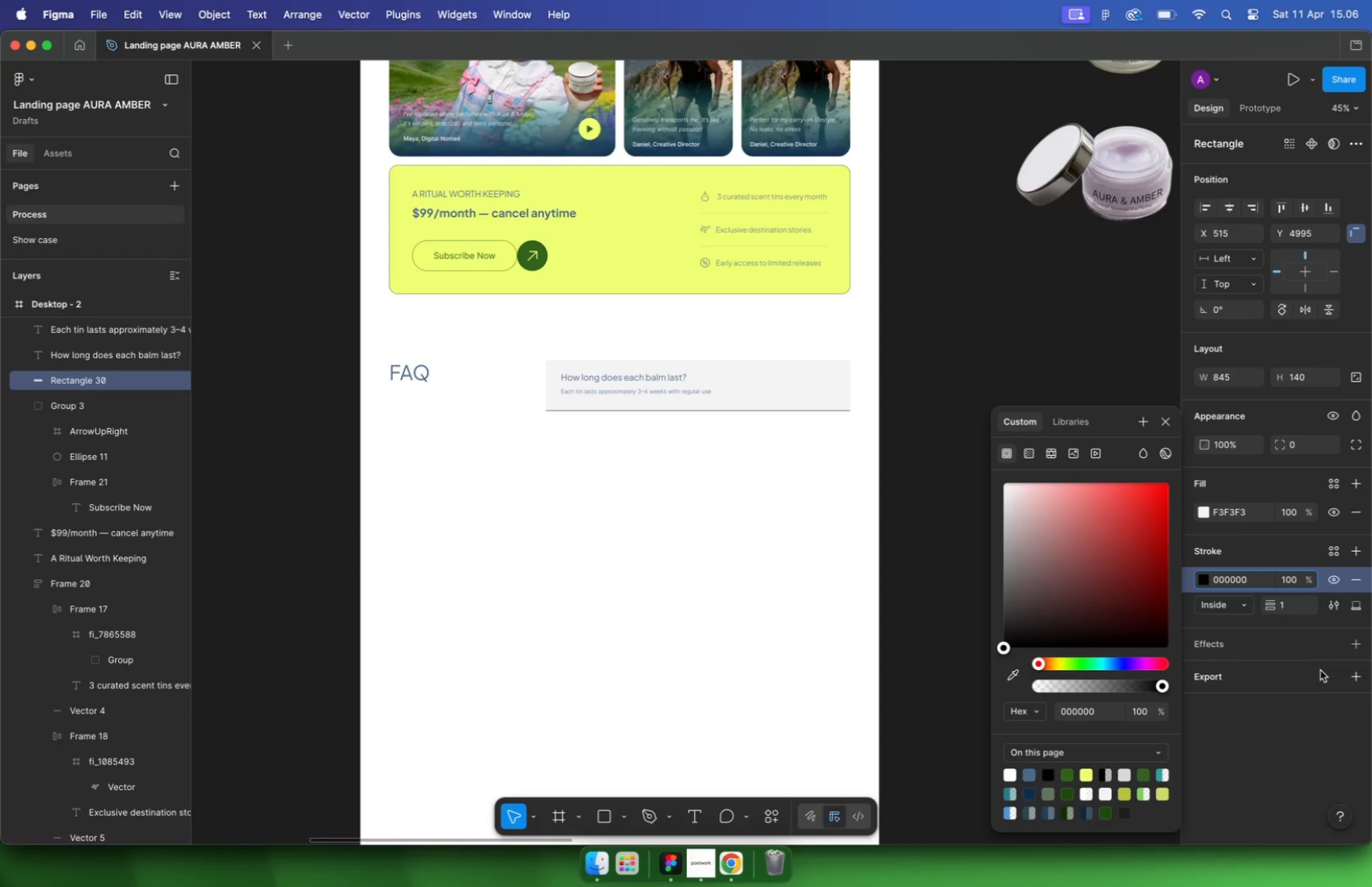 
mouse_move([1182, 597])
 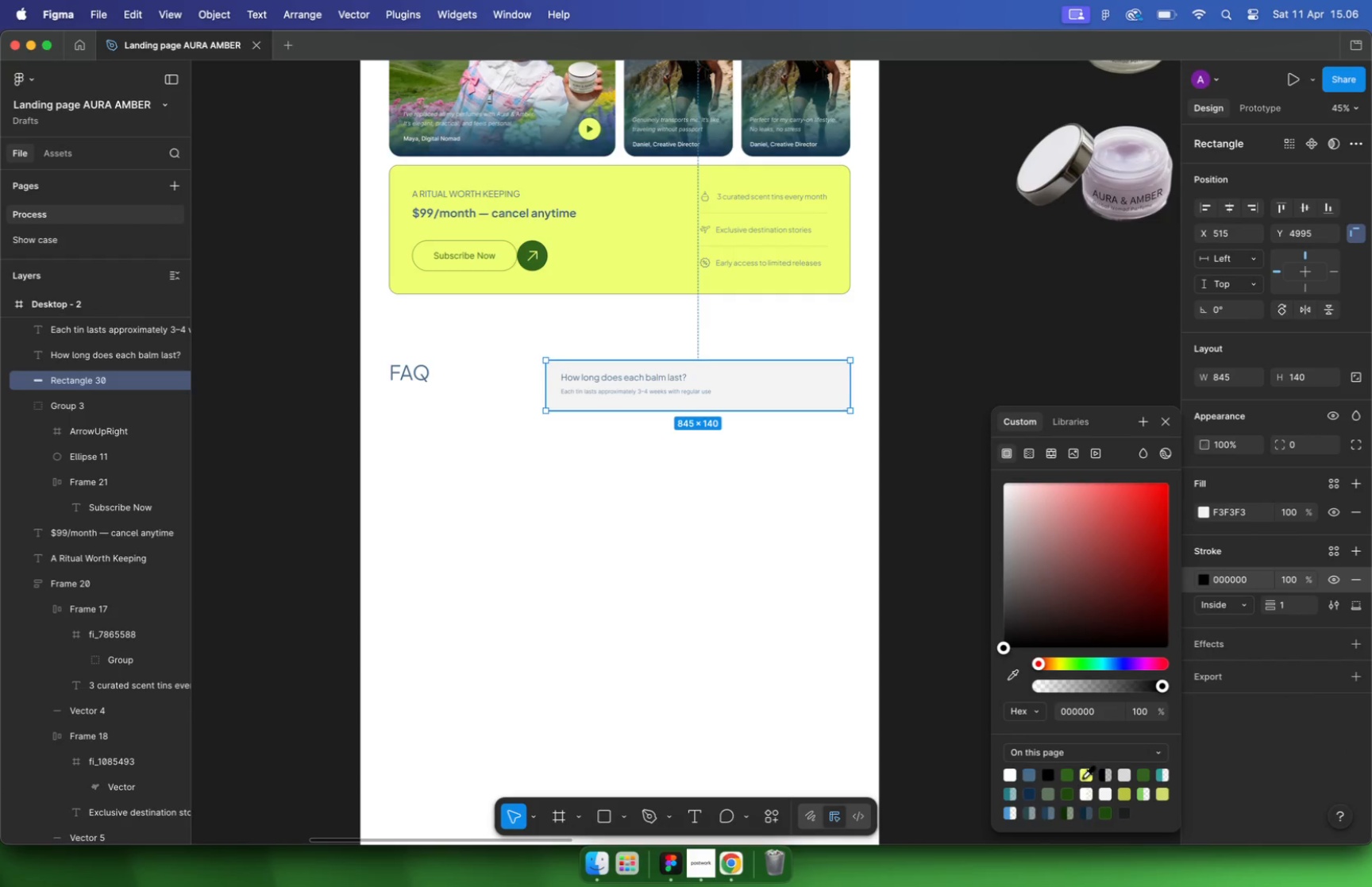 
left_click([1084, 779])
 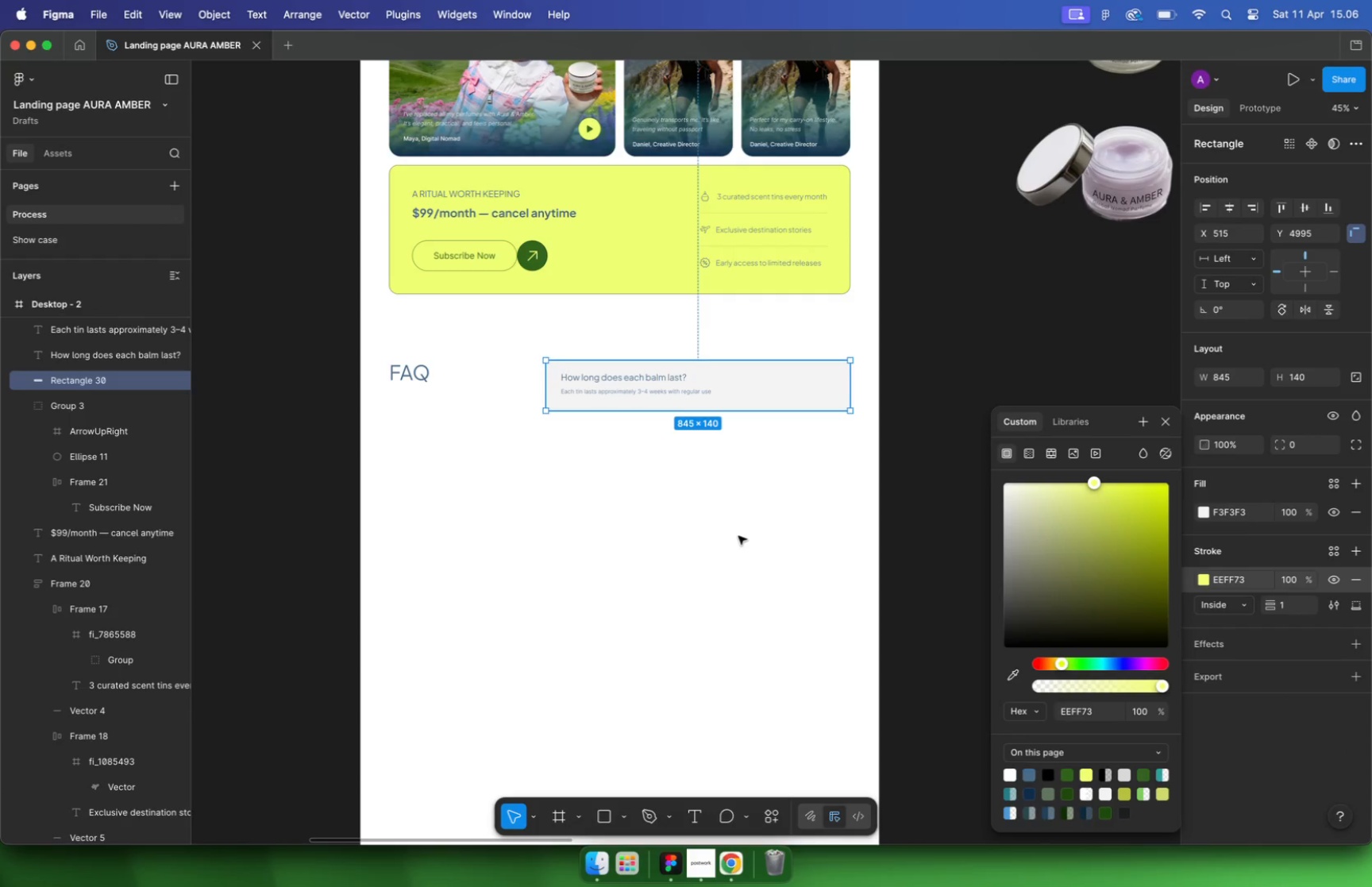 
left_click([737, 535])
 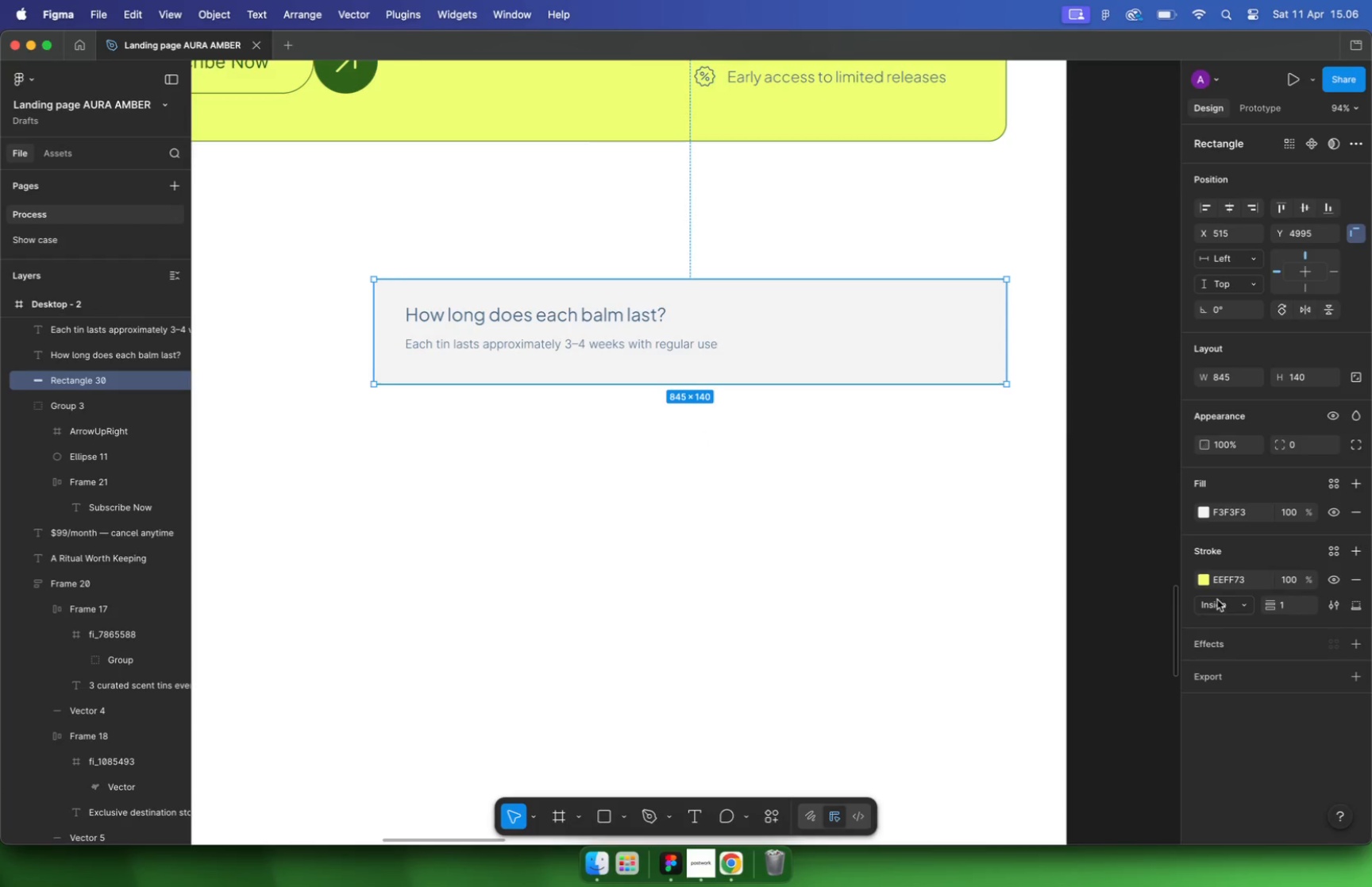 
hold_key(key=CommandLeft, duration=0.45)
scroll: coordinate [705, 436], scroll_direction: up, amount: 10.0
 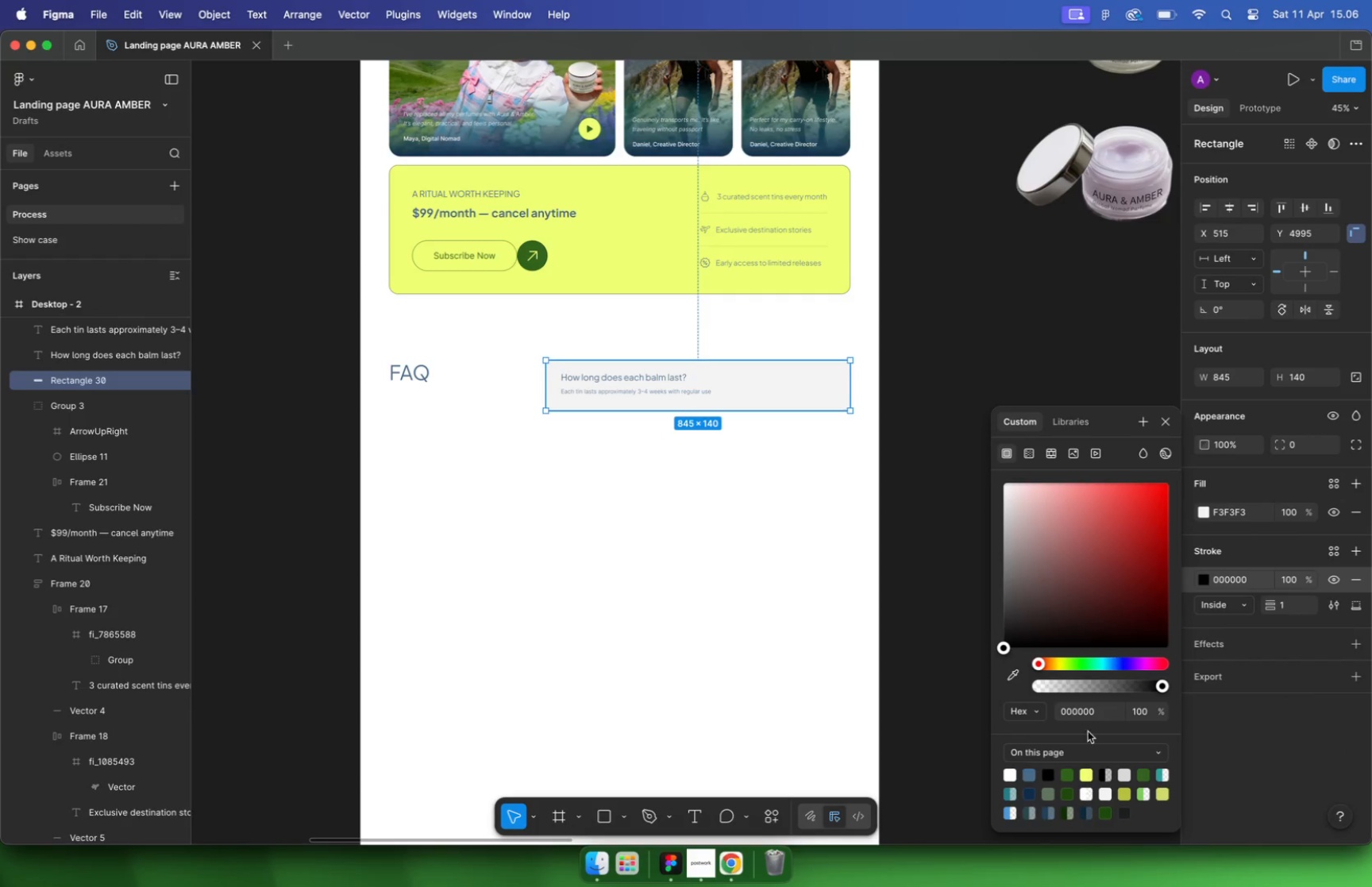 
double_click([1202, 578])
 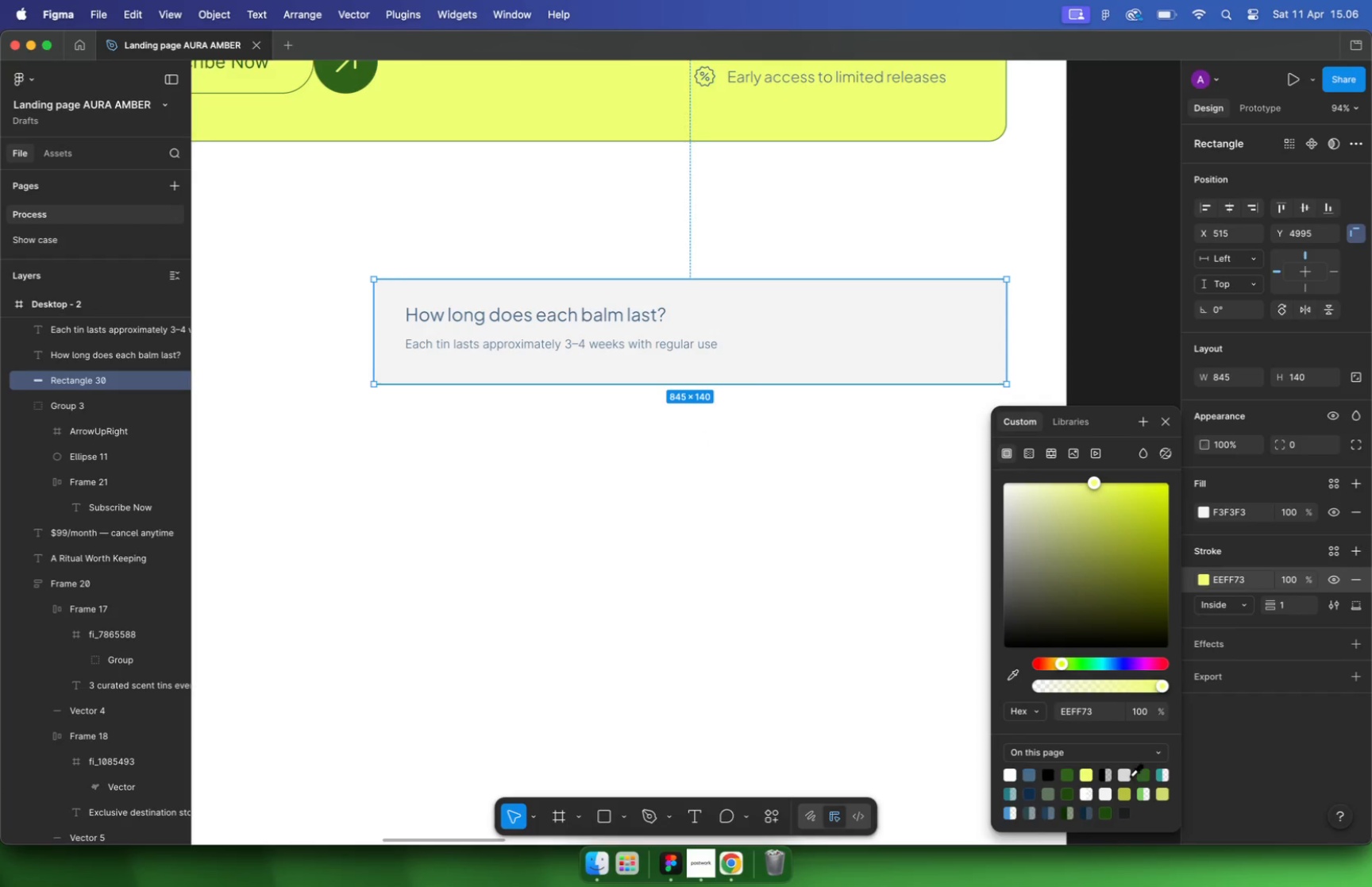 
left_click([1142, 774])
 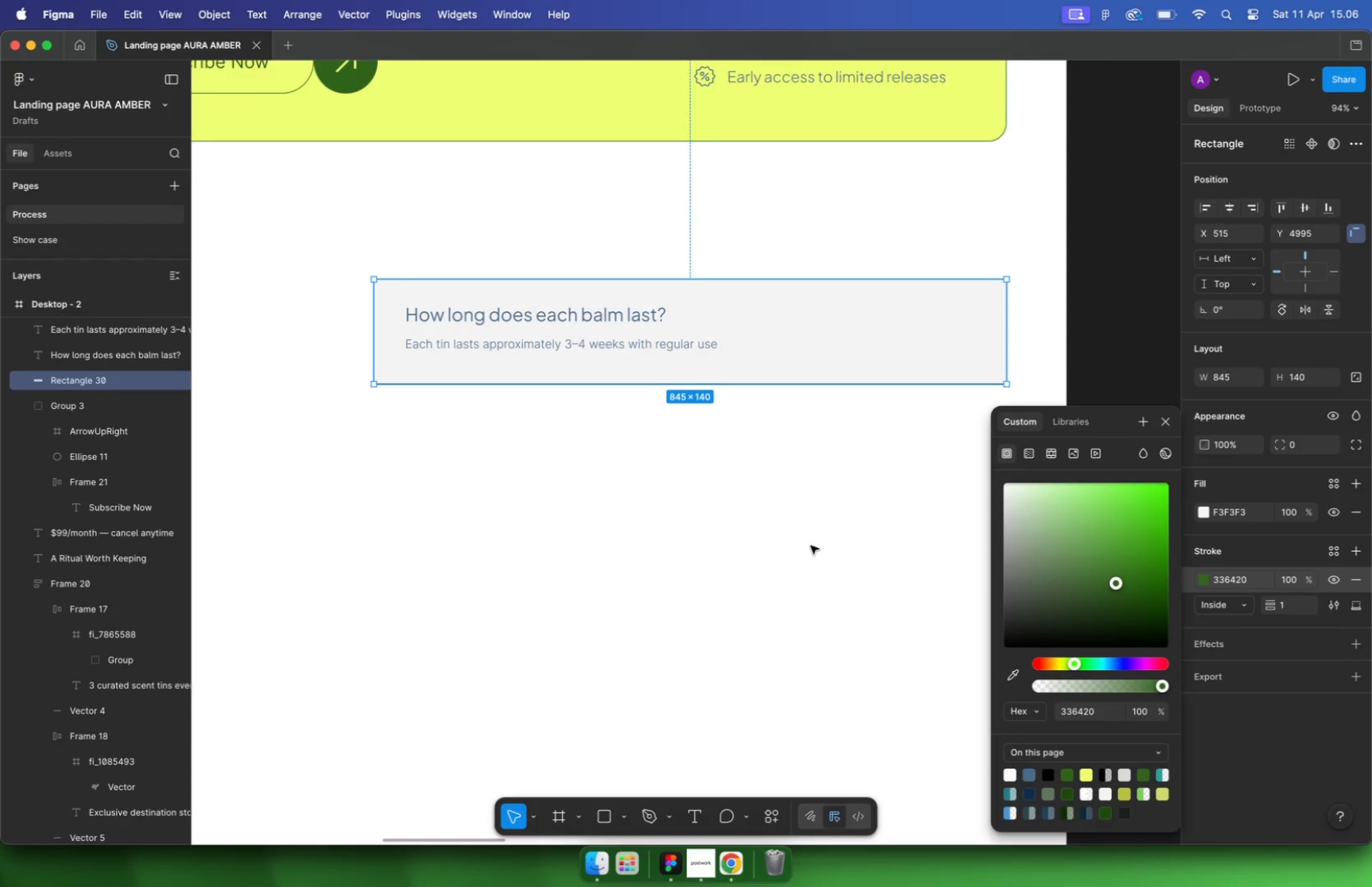 
double_click([808, 543])
 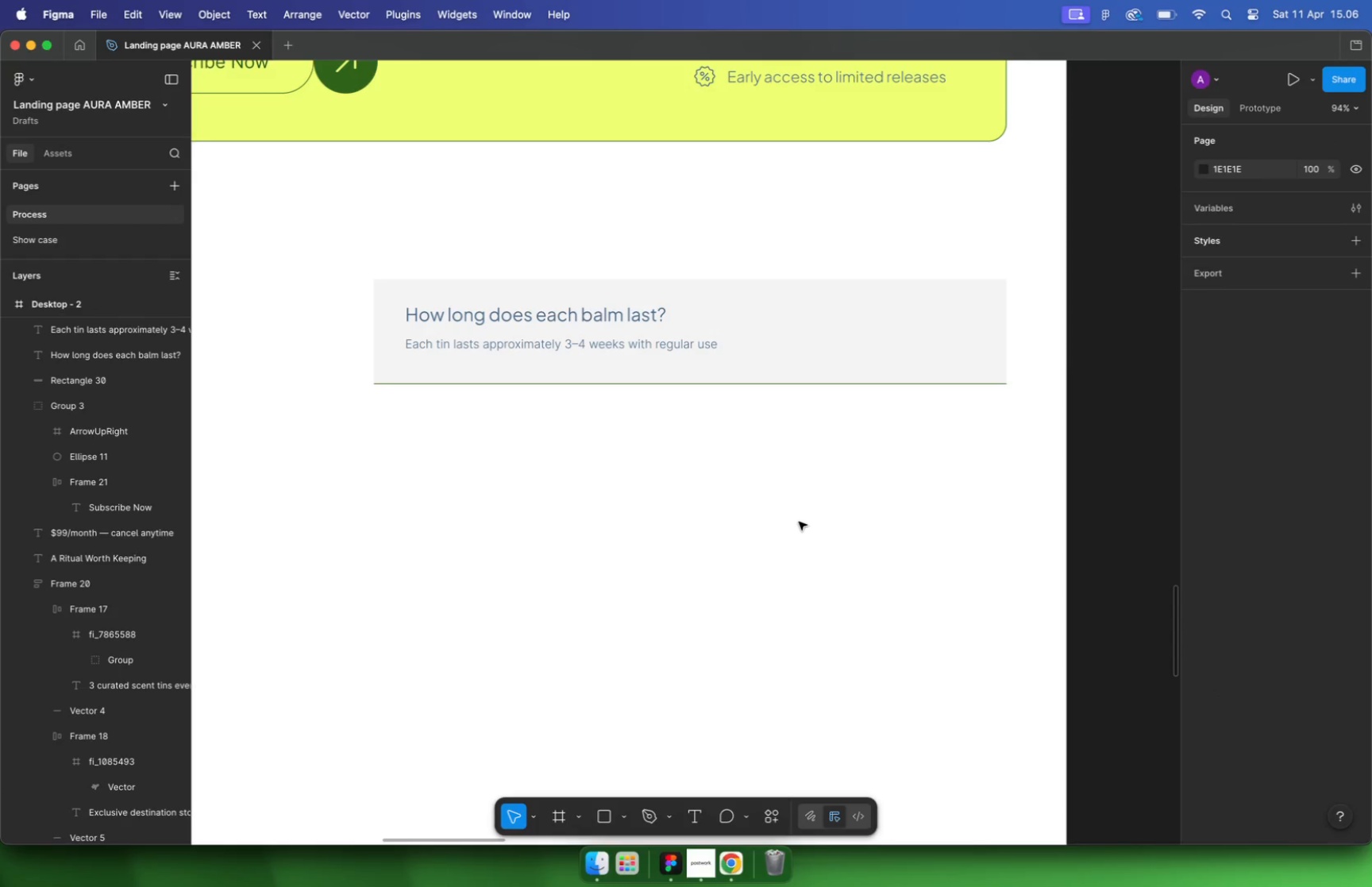 
key(Alt+Shift+ArrowDown)
 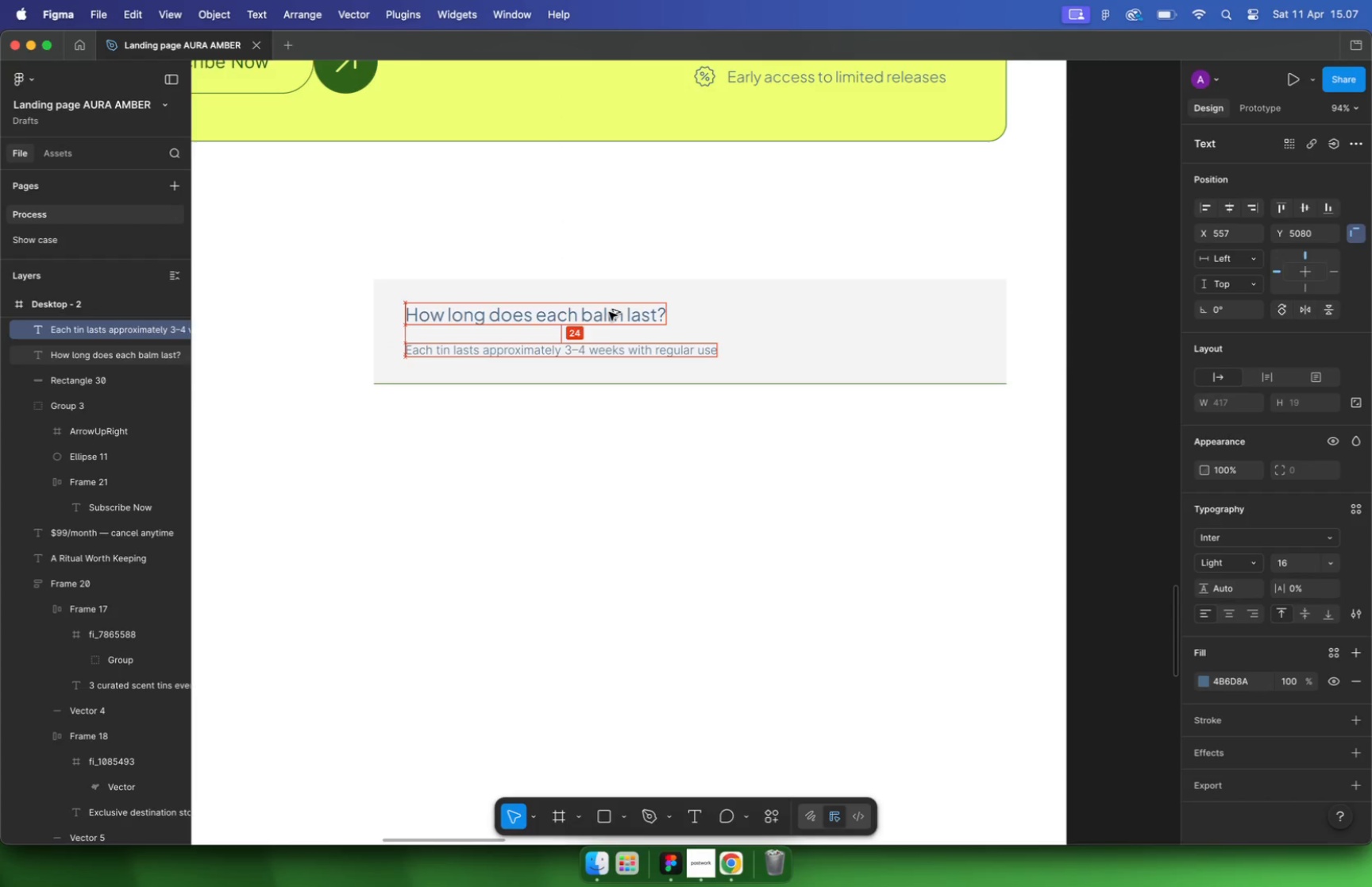 
left_click([707, 450])
 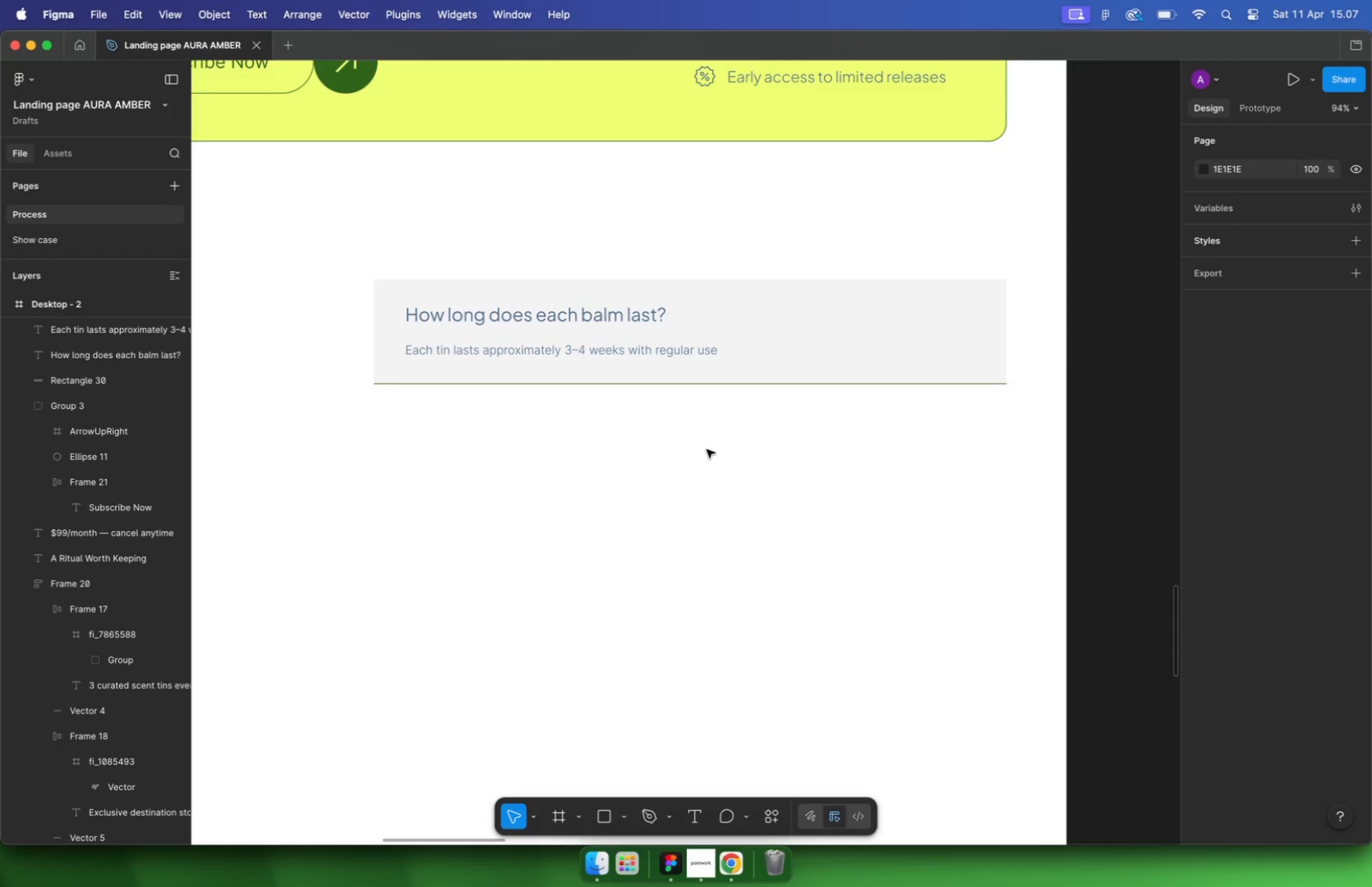 
left_click([725, 384])
 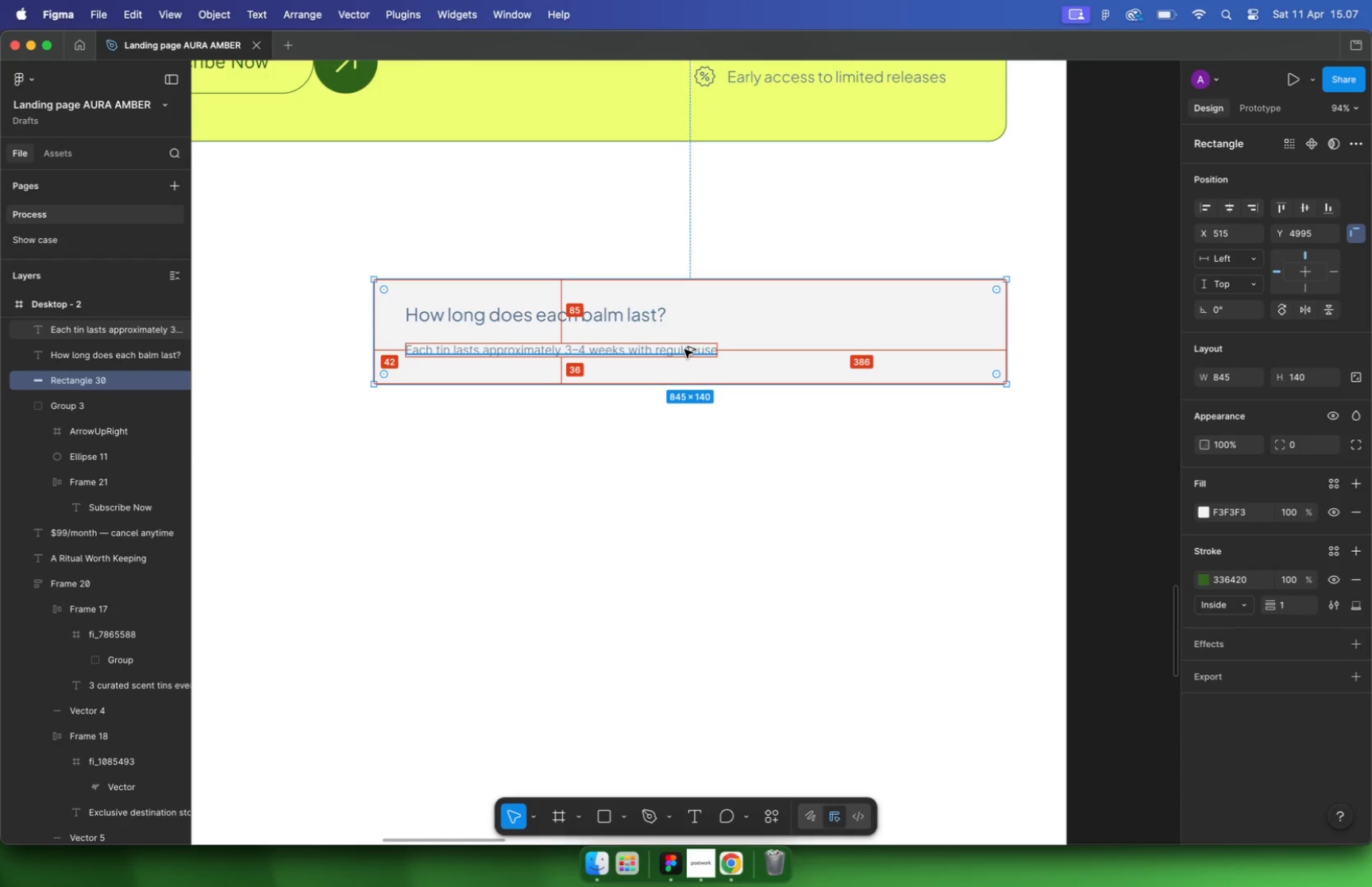 
hold_key(key=OptionLeft, duration=0.98)
 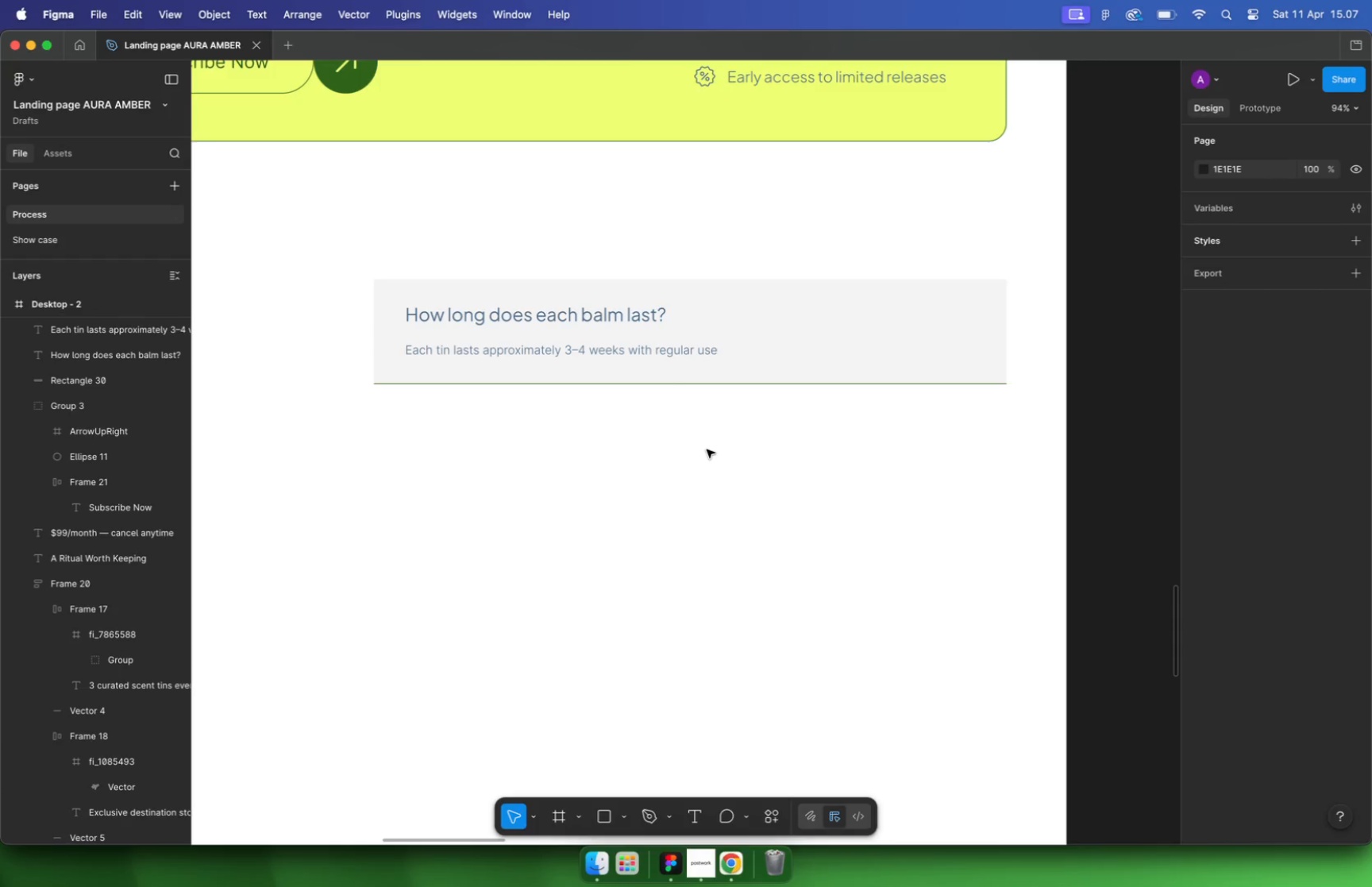 
hold_key(key=OptionLeft, duration=1.11)
 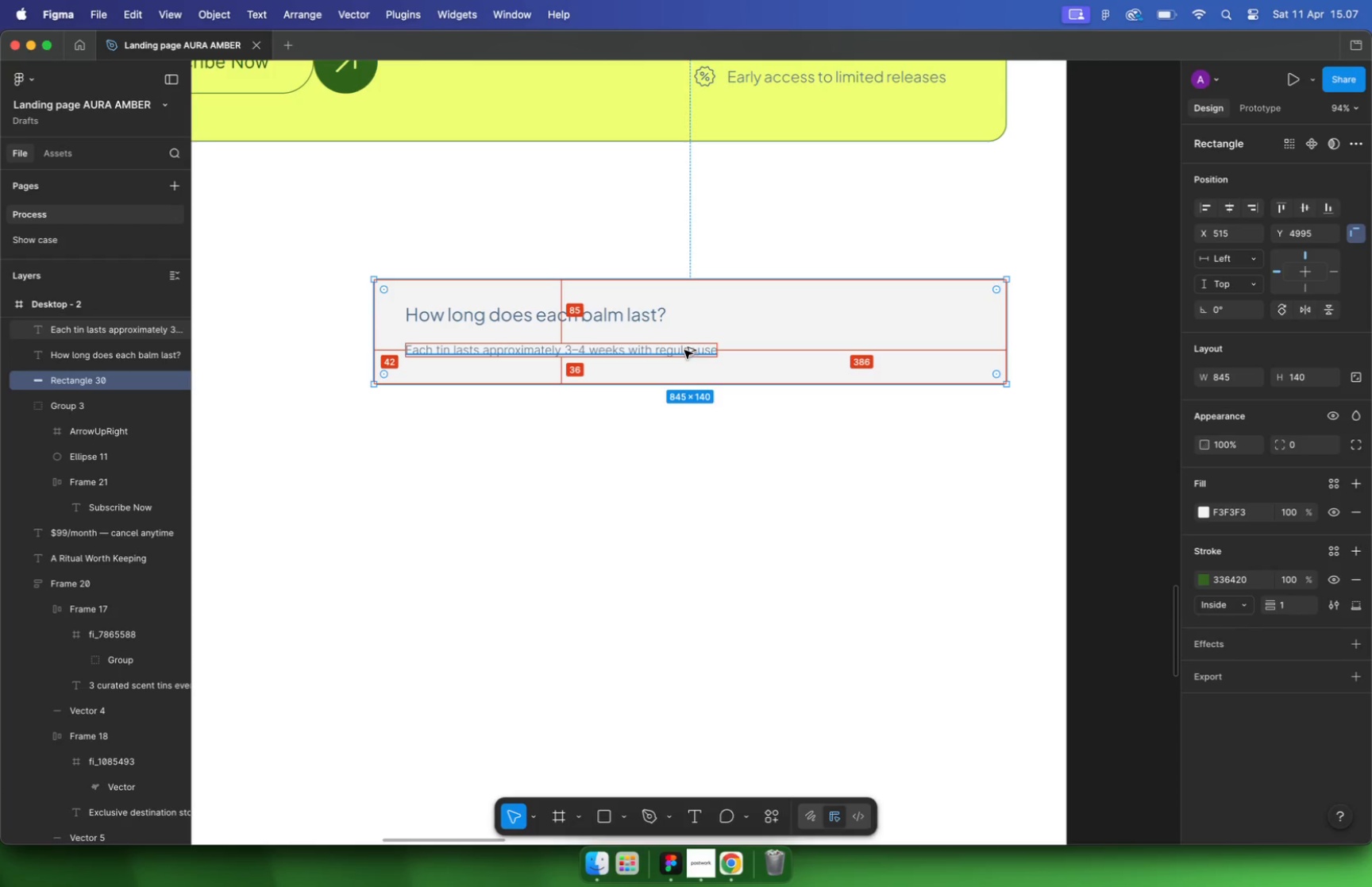 
left_click([650, 310])
 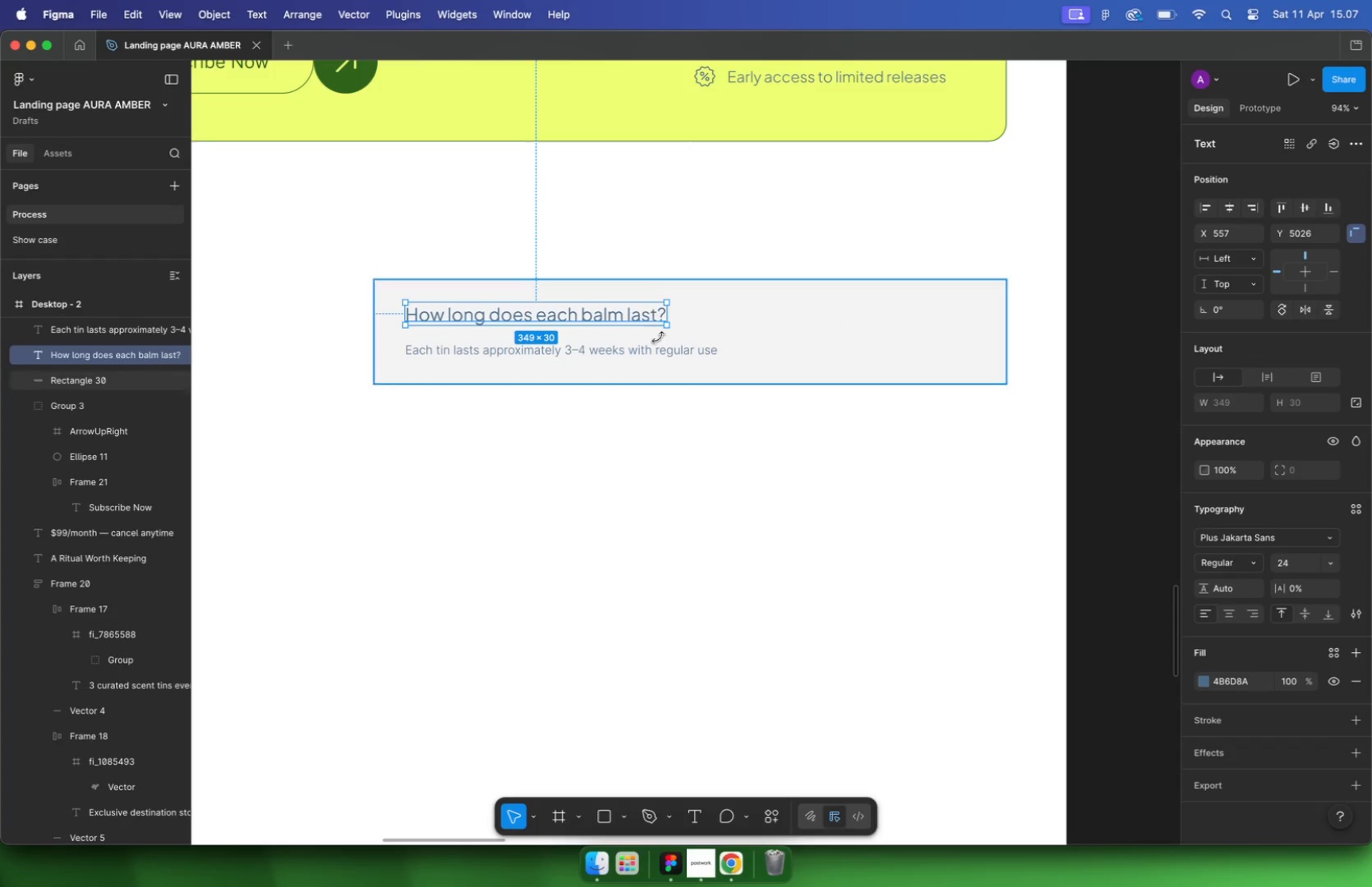 
hold_key(key=ShiftLeft, duration=0.41)
left_click([662, 349])
 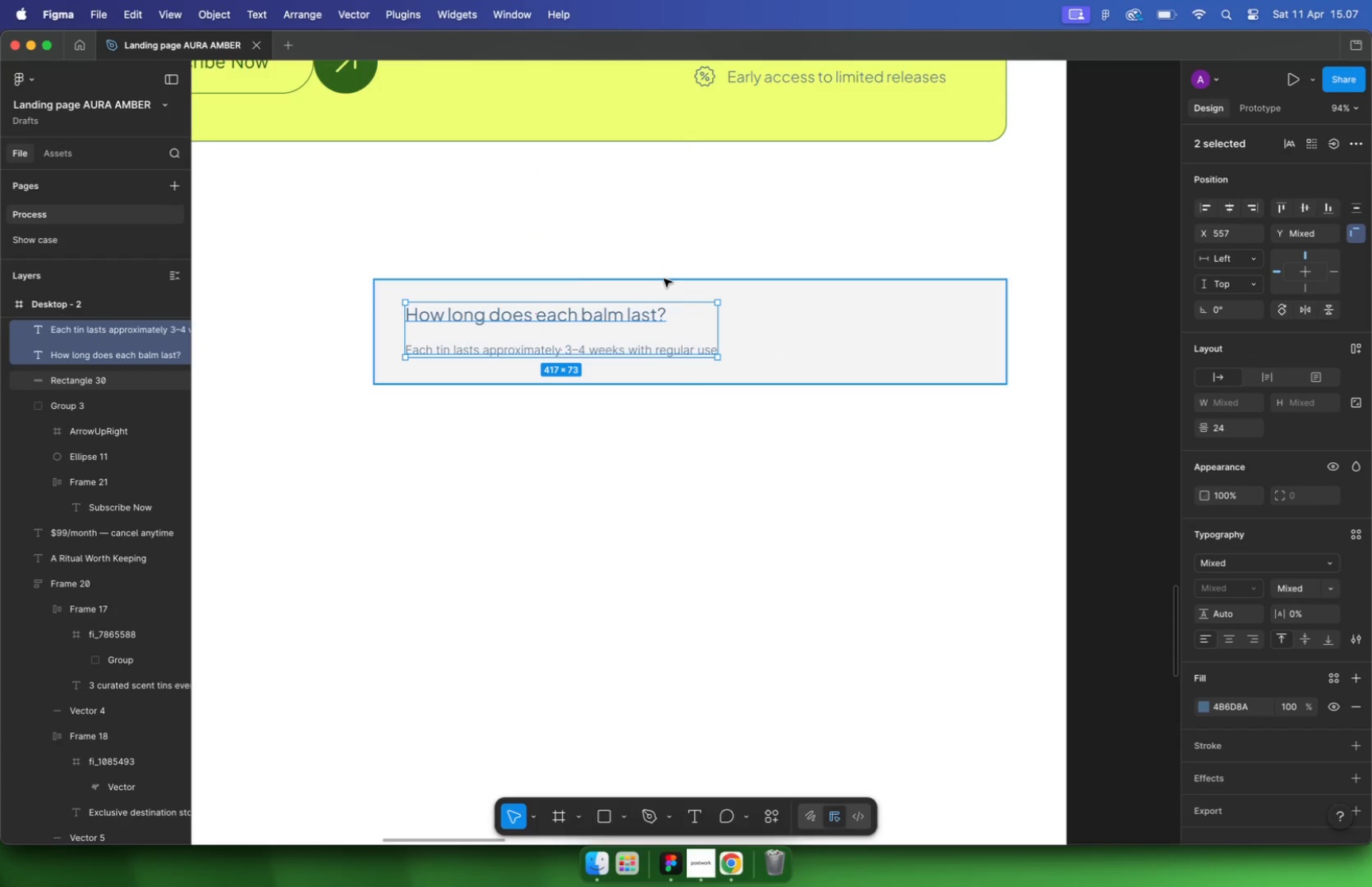 
key(Alt+ArrowLeft)
 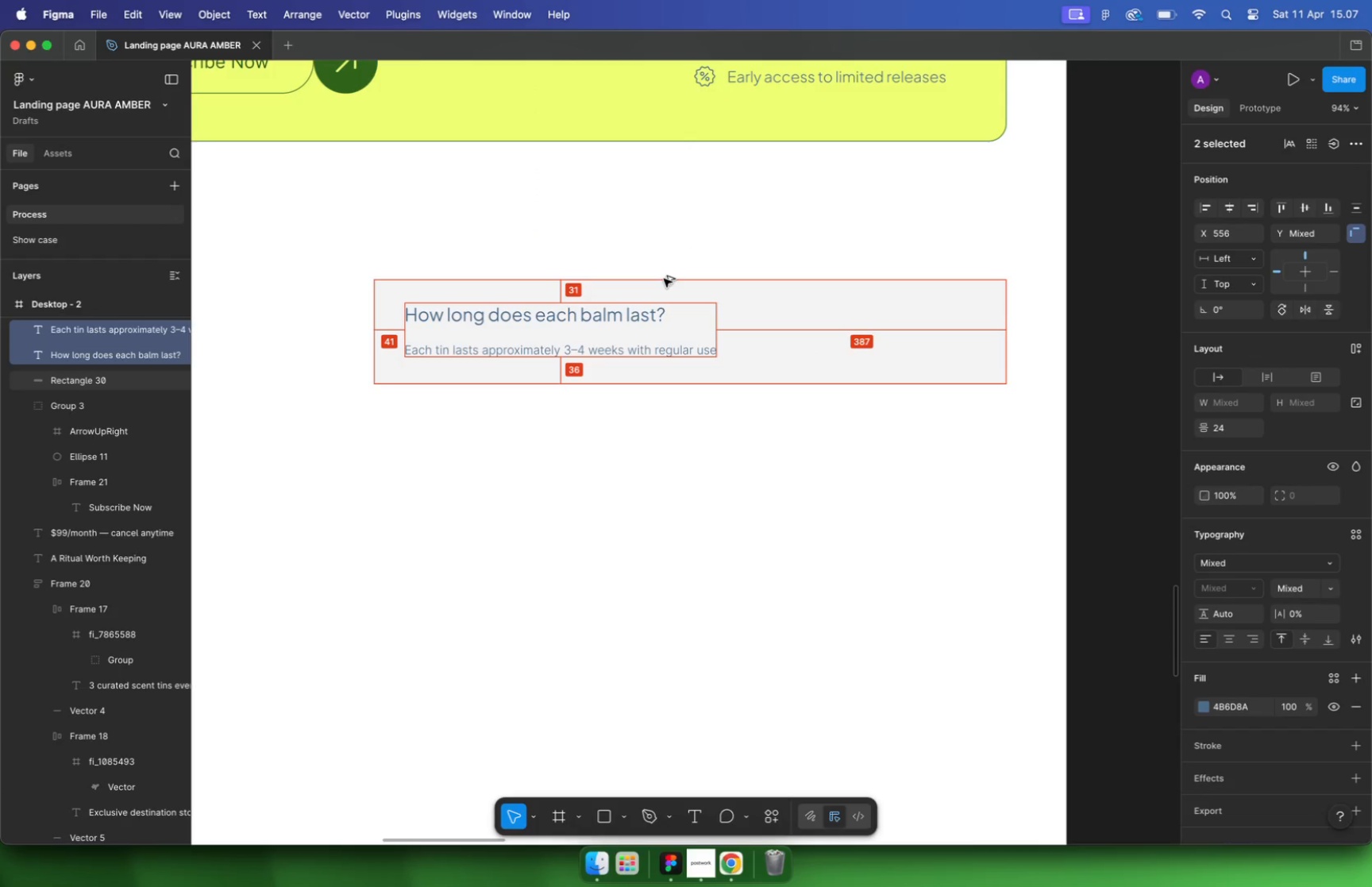 
key(Alt+ArrowLeft)
 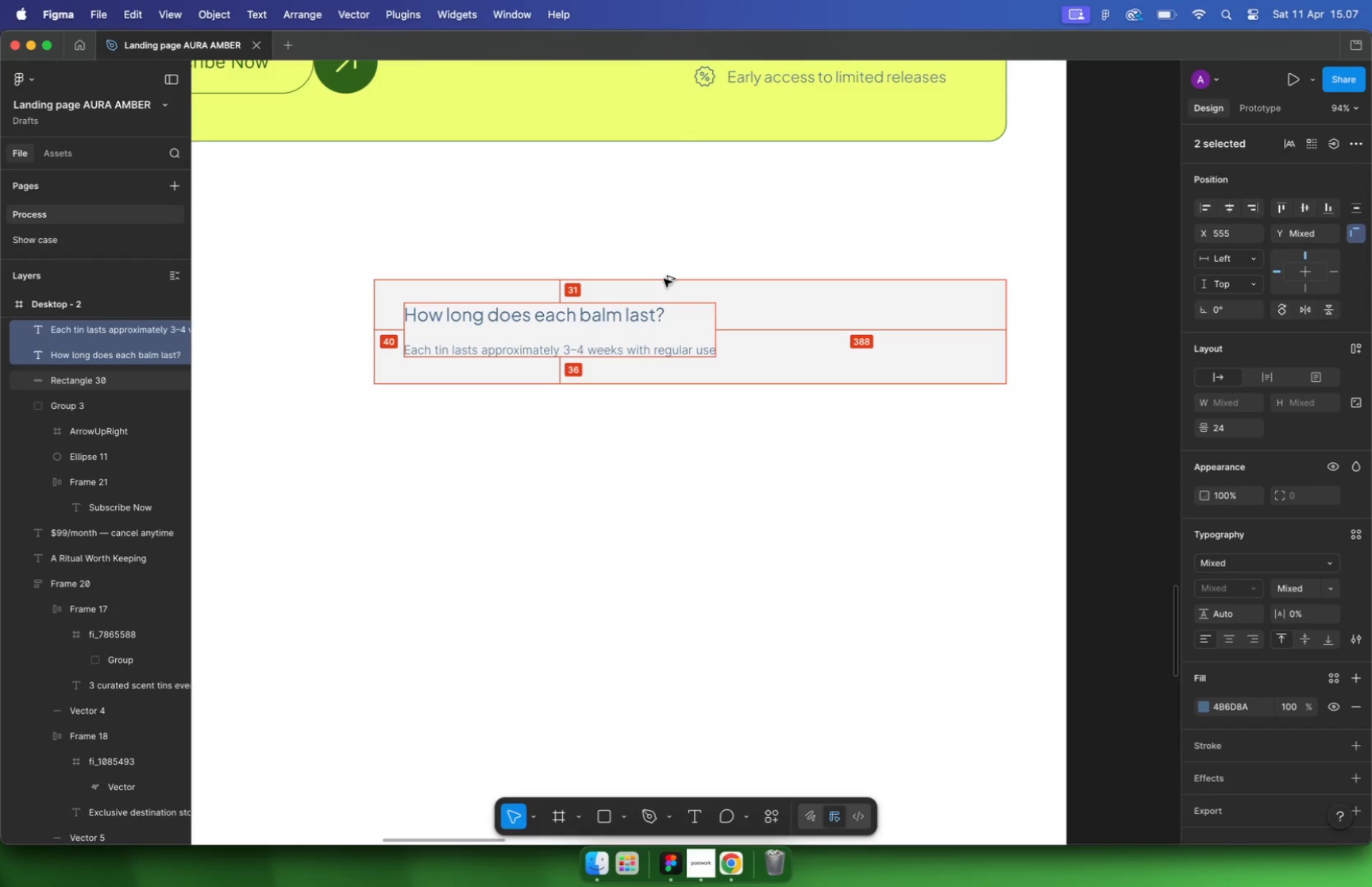 
key(Alt+Shift+ArrowDown)
 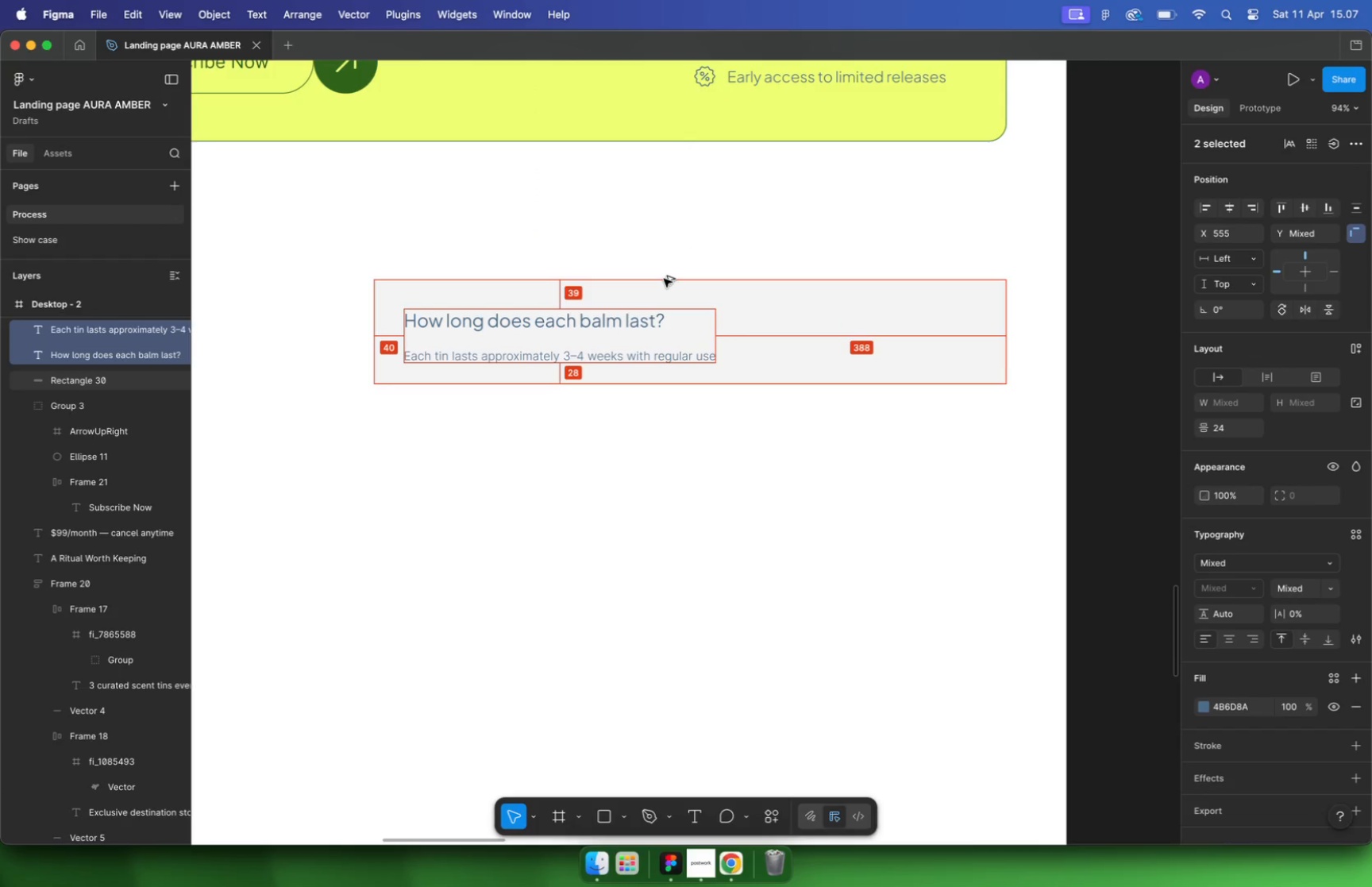 
key(Alt+Shift+ArrowUp)
 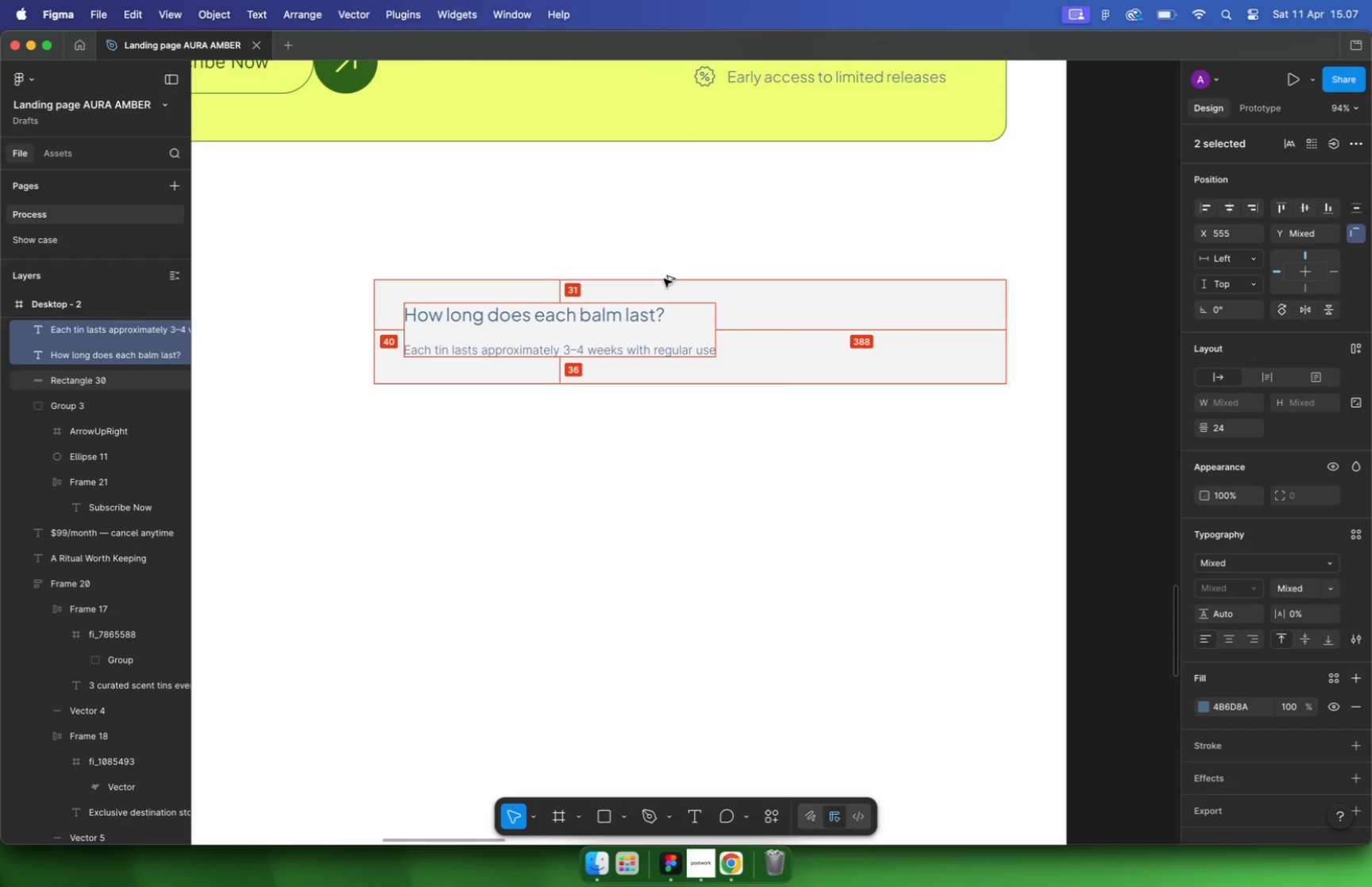 
key(Alt+ArrowDown)
 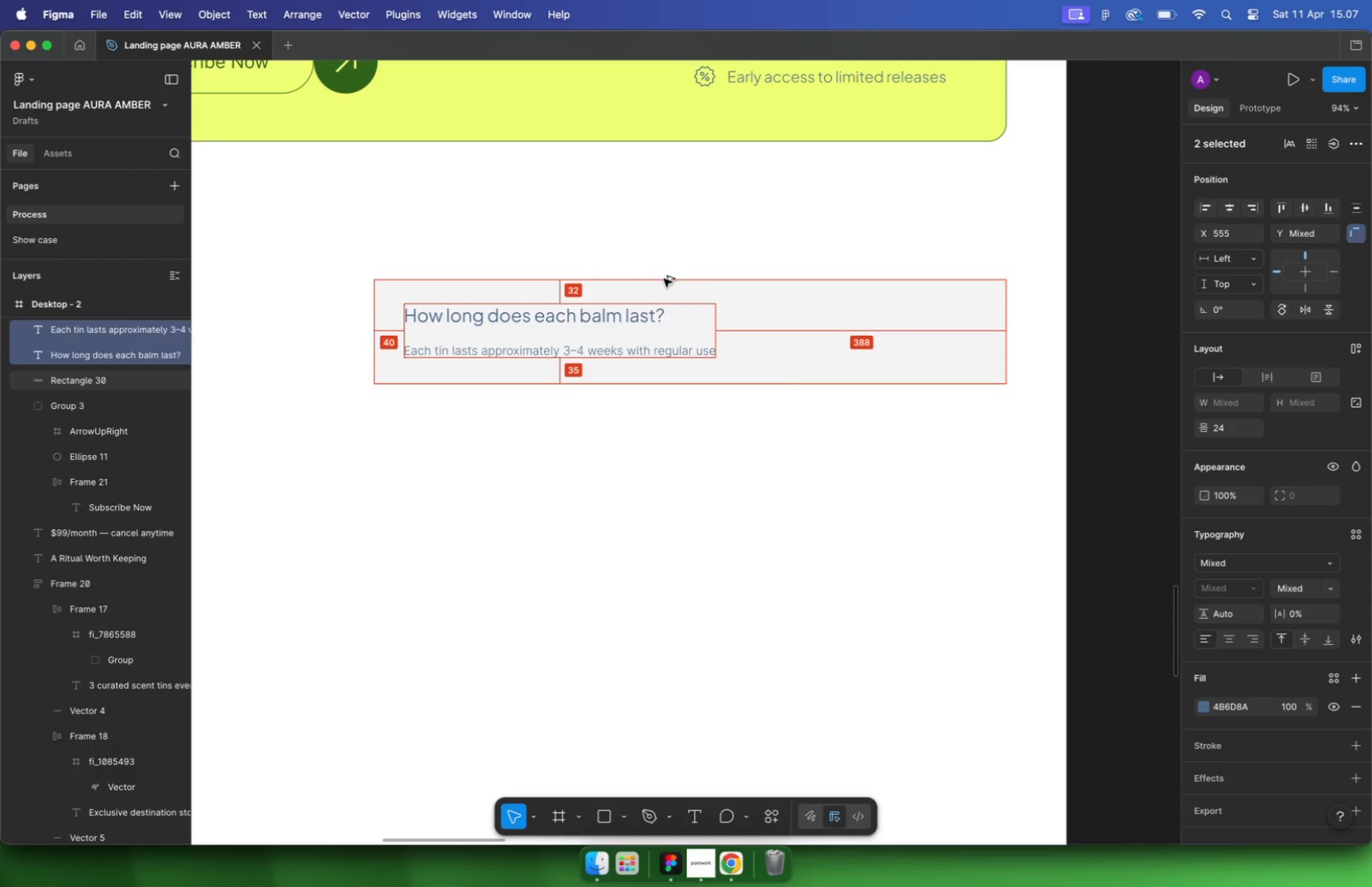 
key(Alt+ArrowDown)
 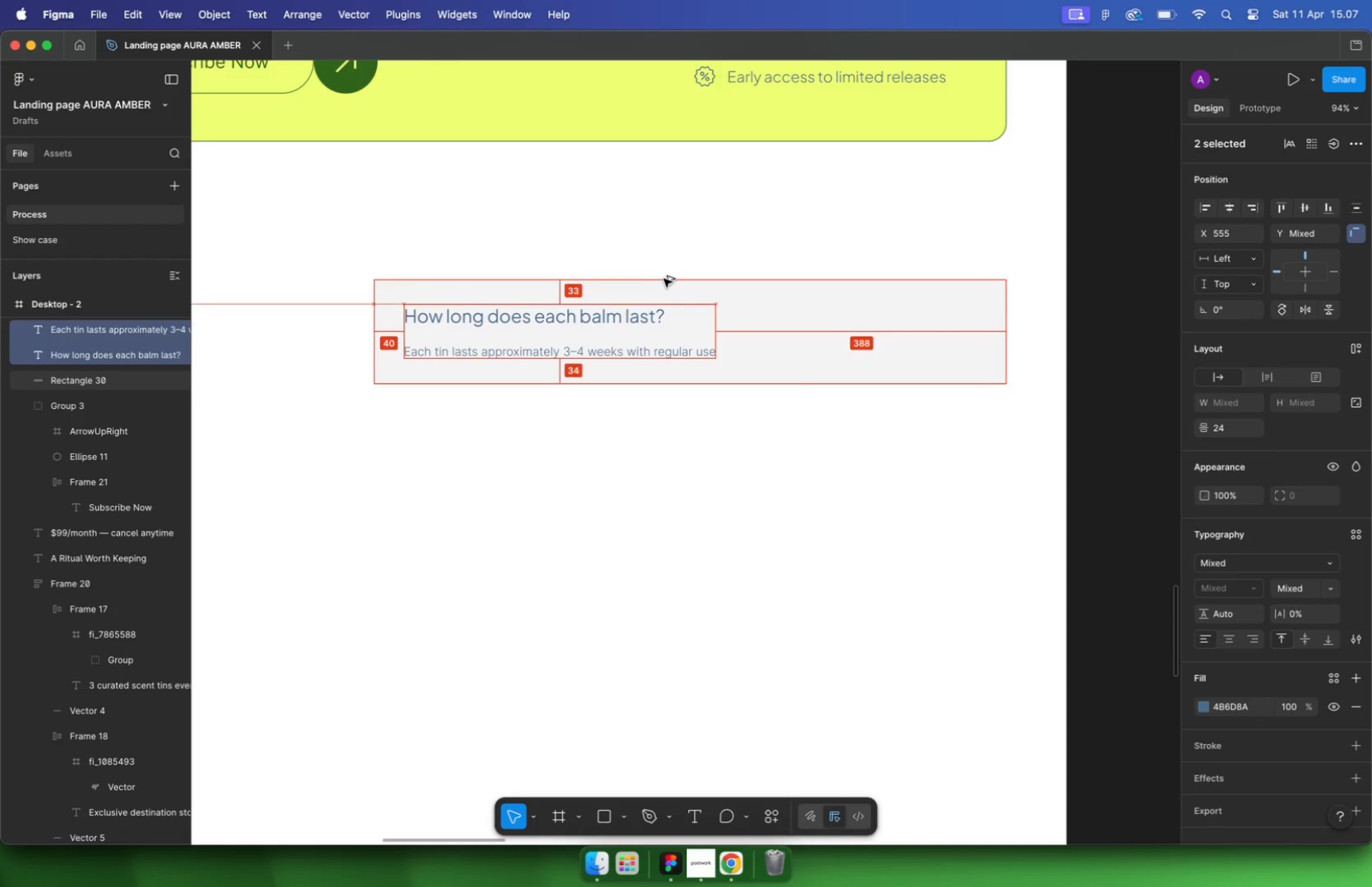 
key(Alt+ArrowUp)
 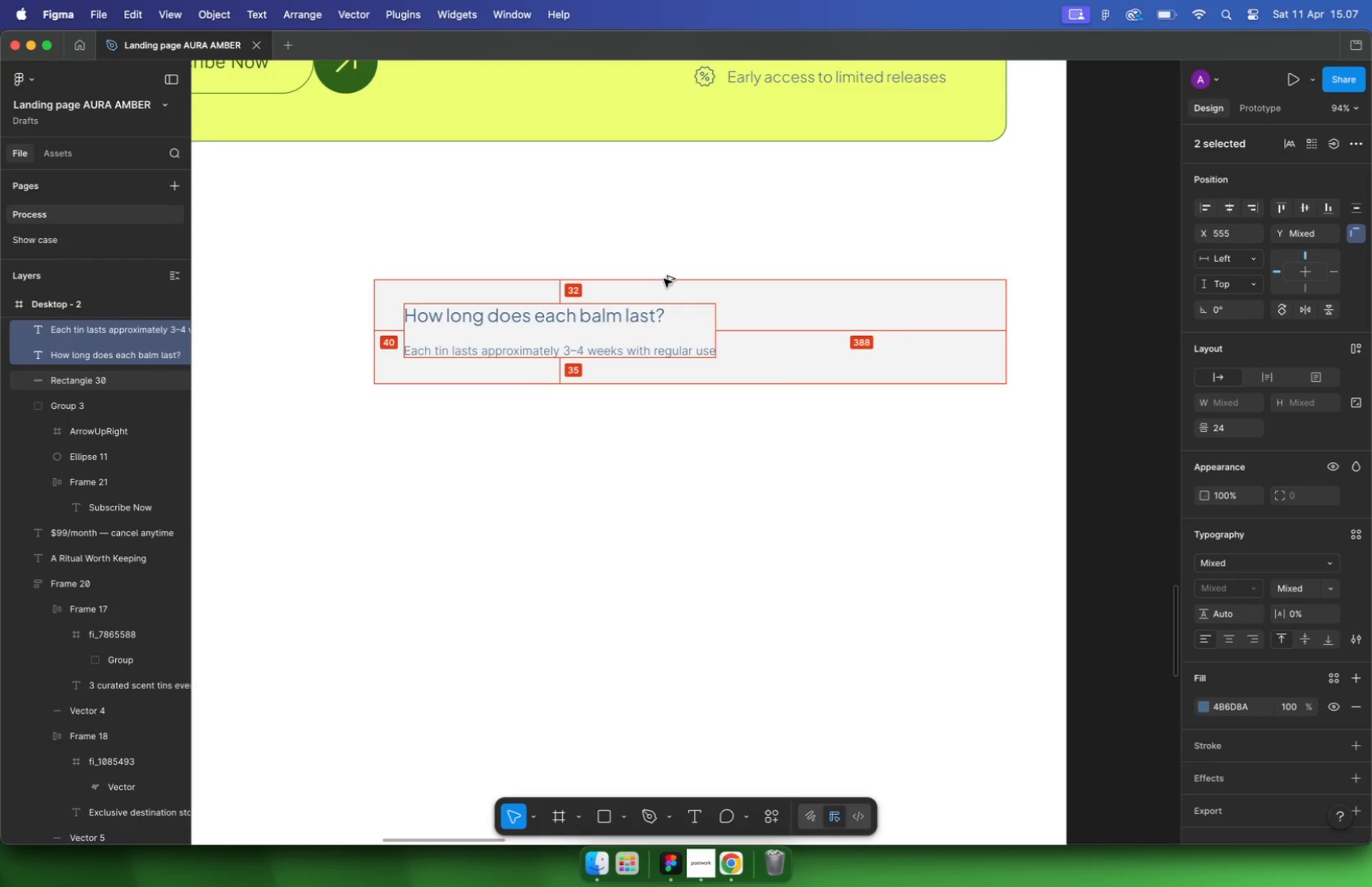 
key(Alt+Shift+ArrowLeft)
 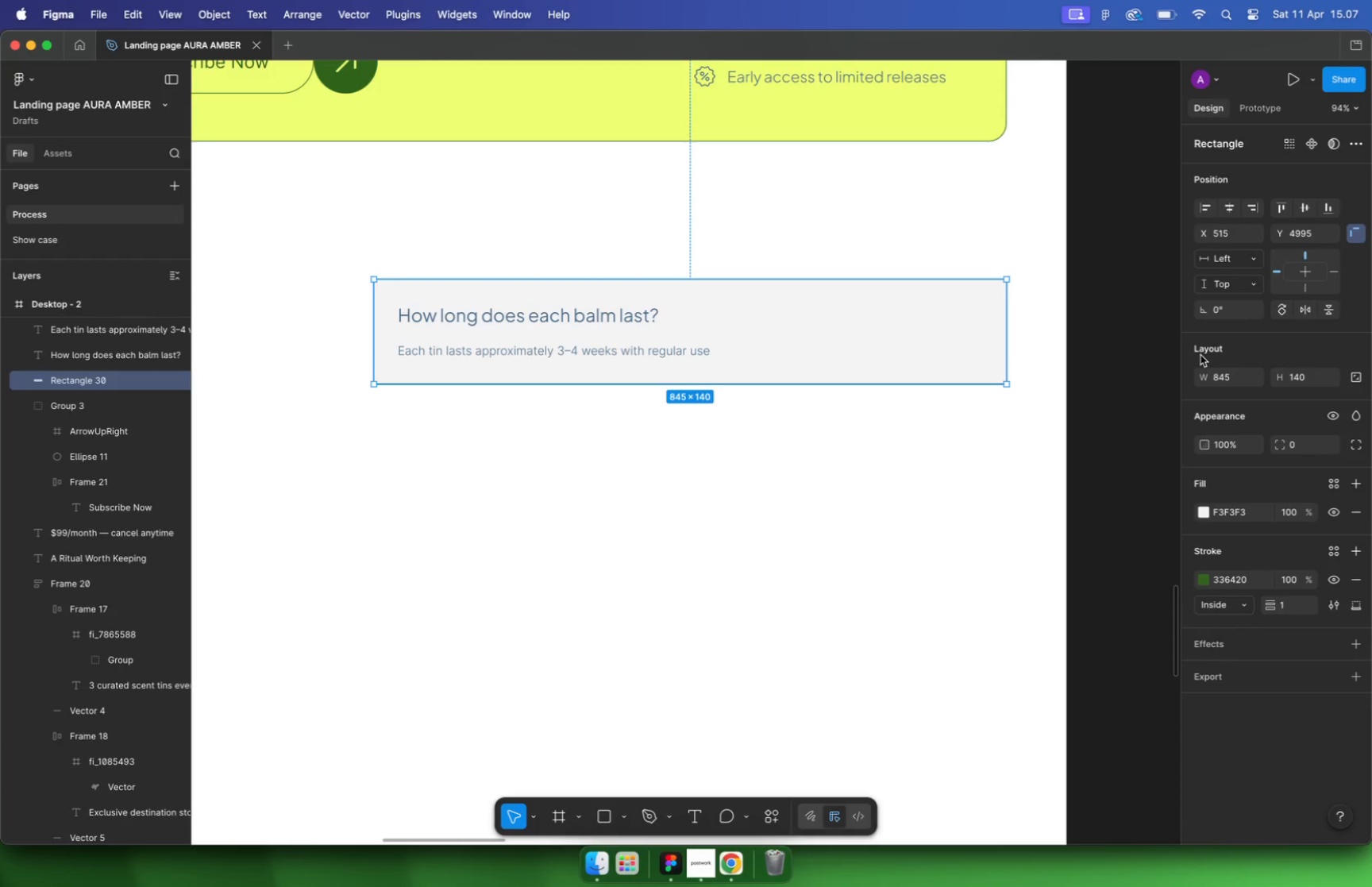 
hold_key(key=OptionLeft, duration=0.94)
 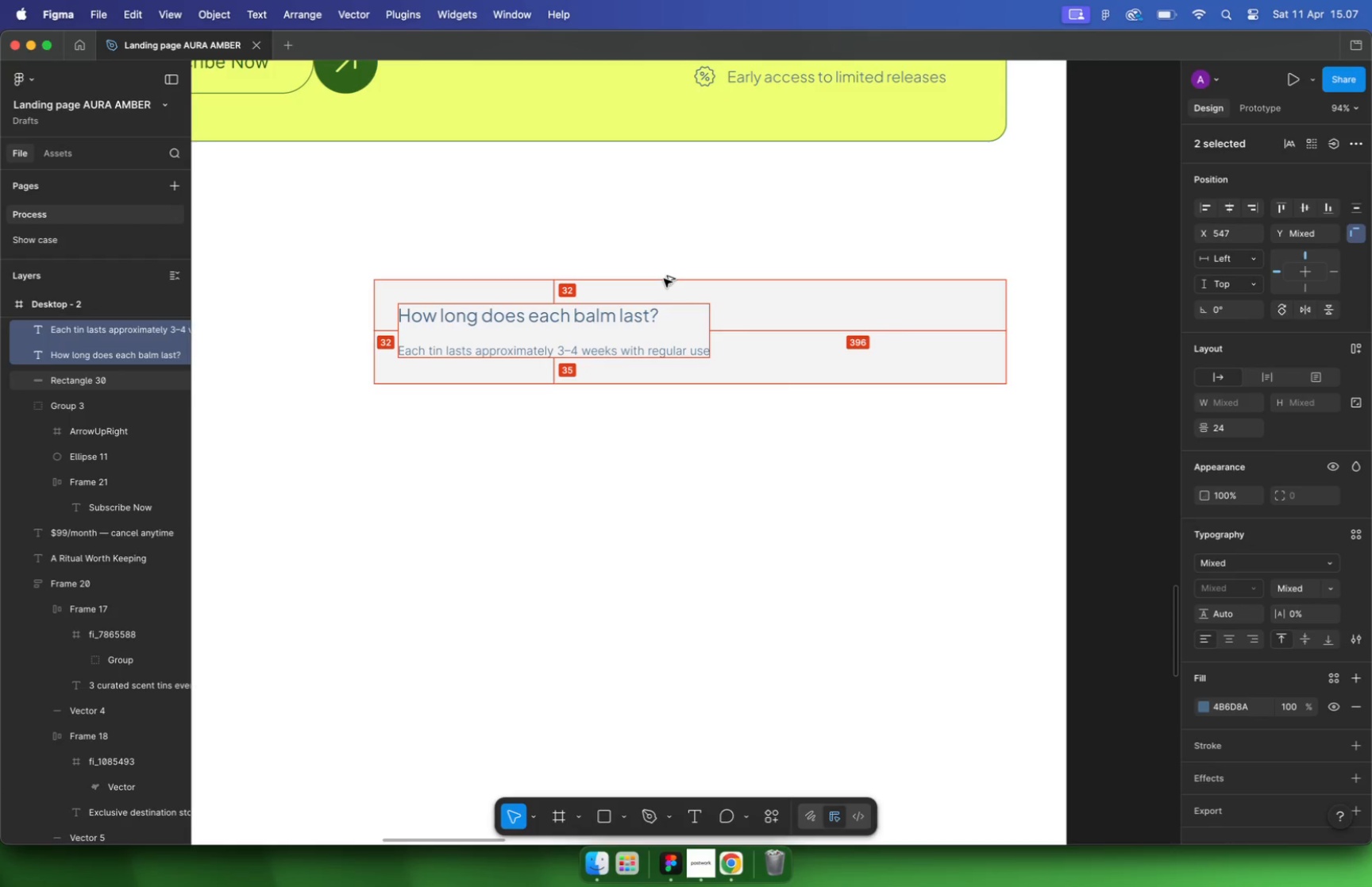 
left_click([1303, 385])
 